 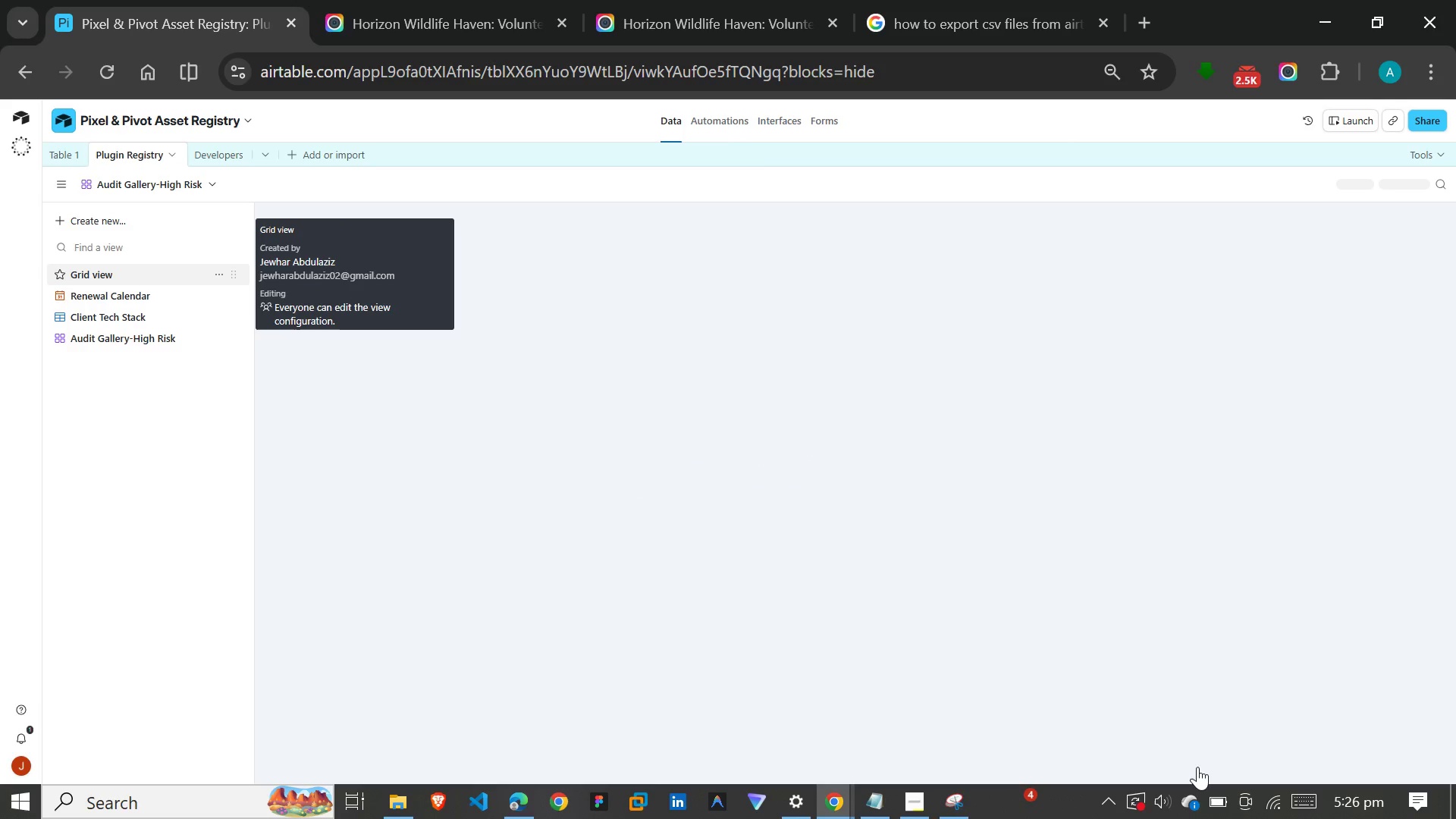 
left_click([1276, 805])
 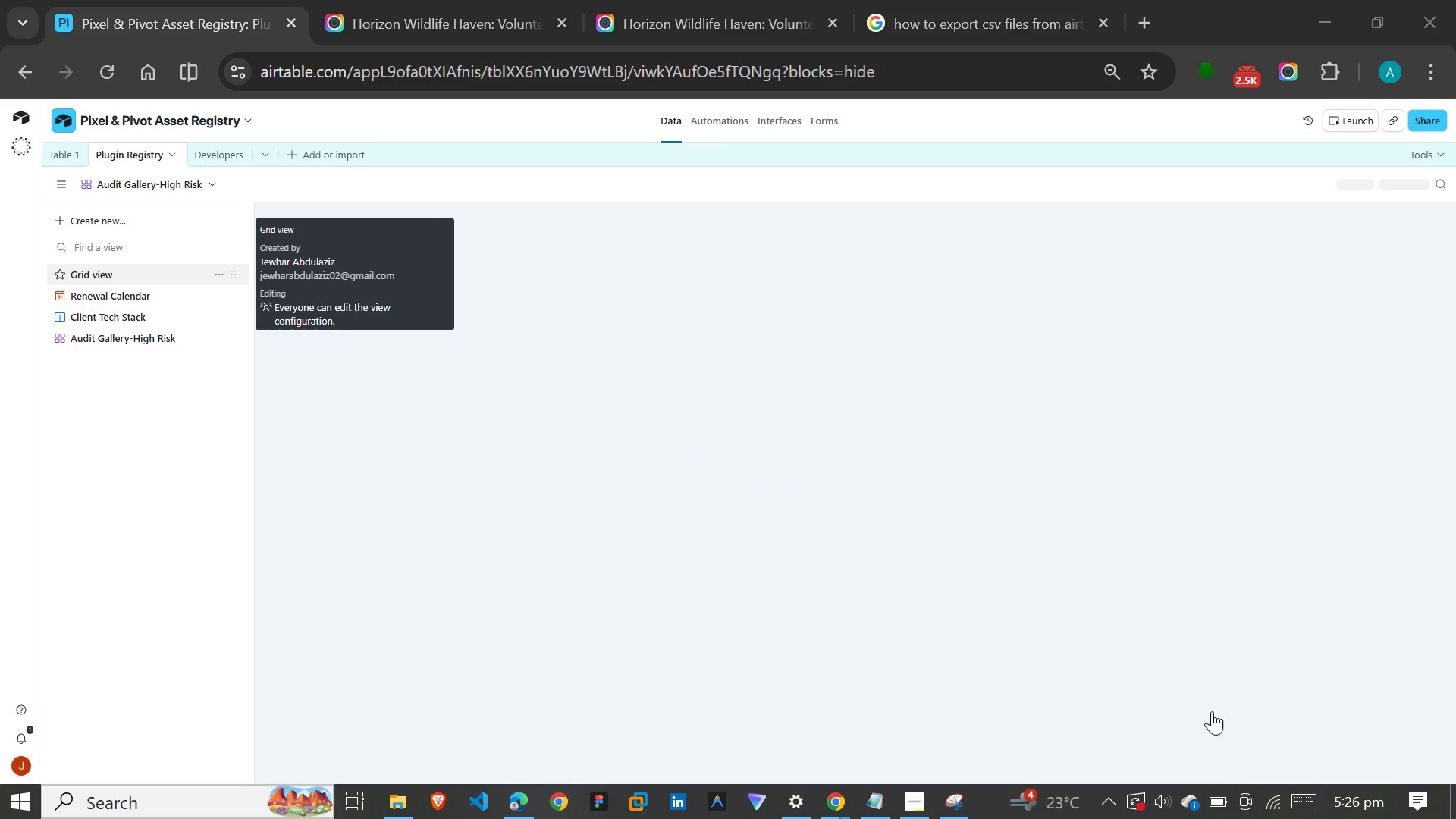 
left_click([1272, 801])
 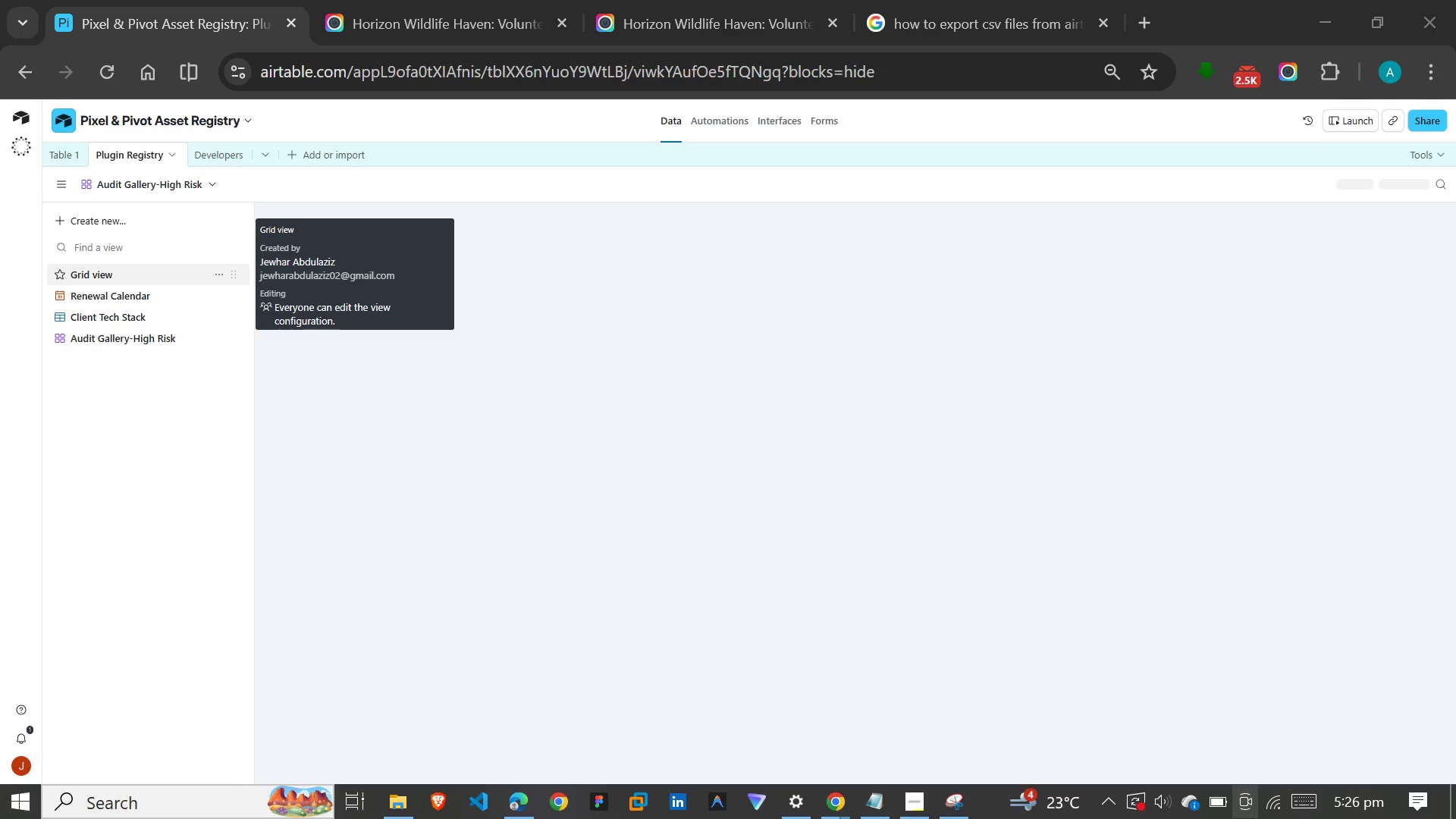 
left_click([1271, 804])
 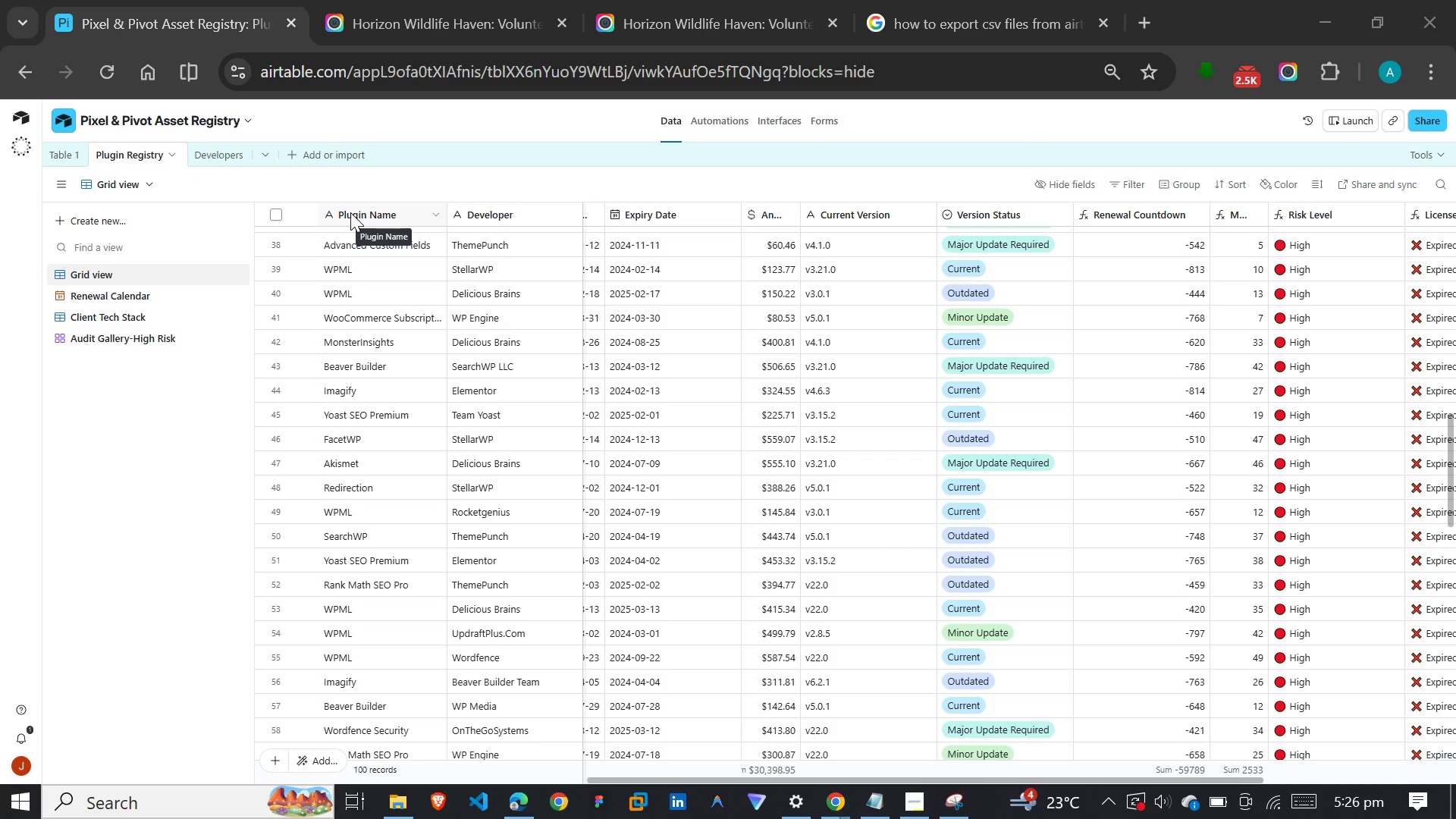 
wait(20.08)
 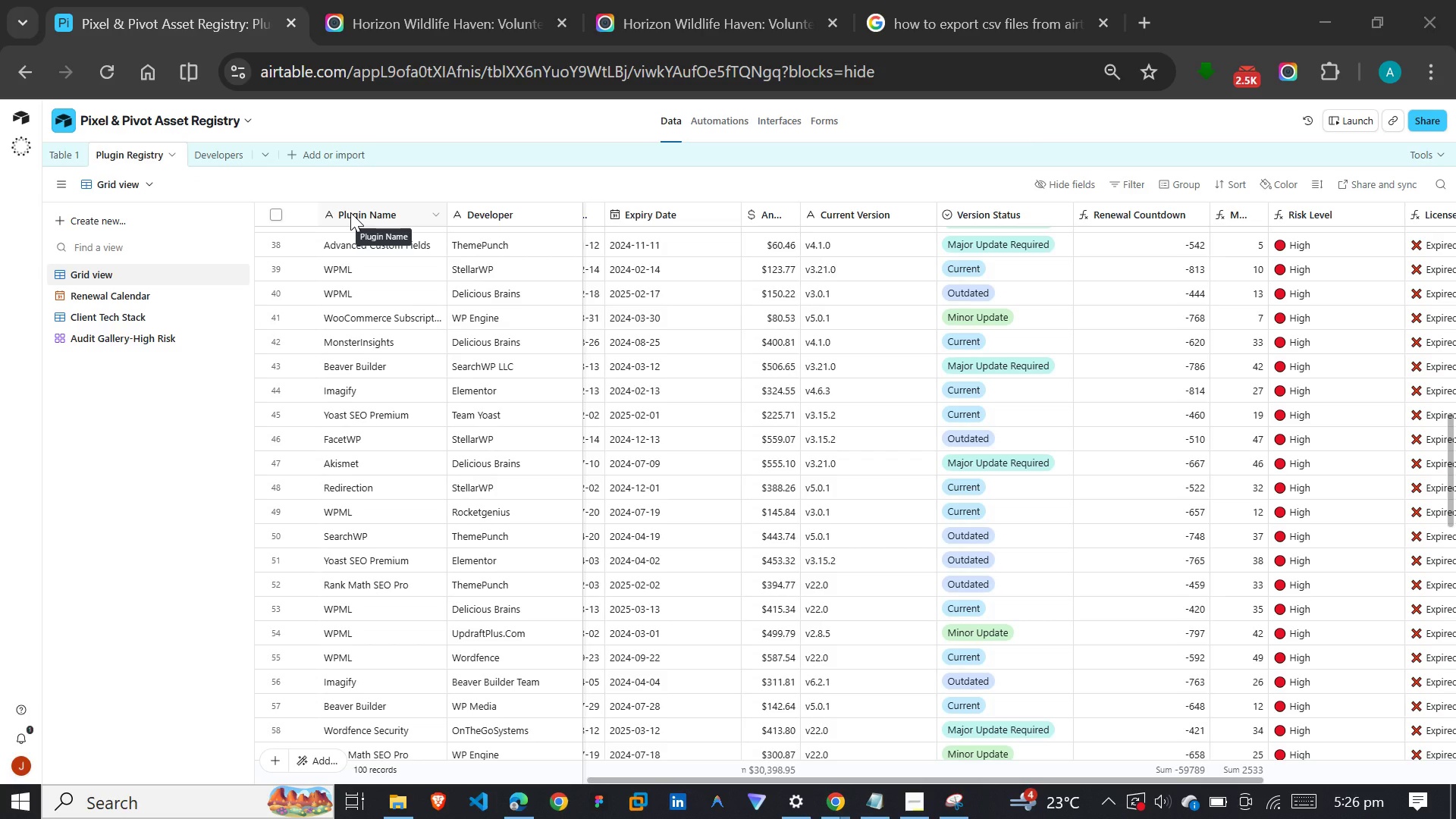 
left_click([134, 338])
 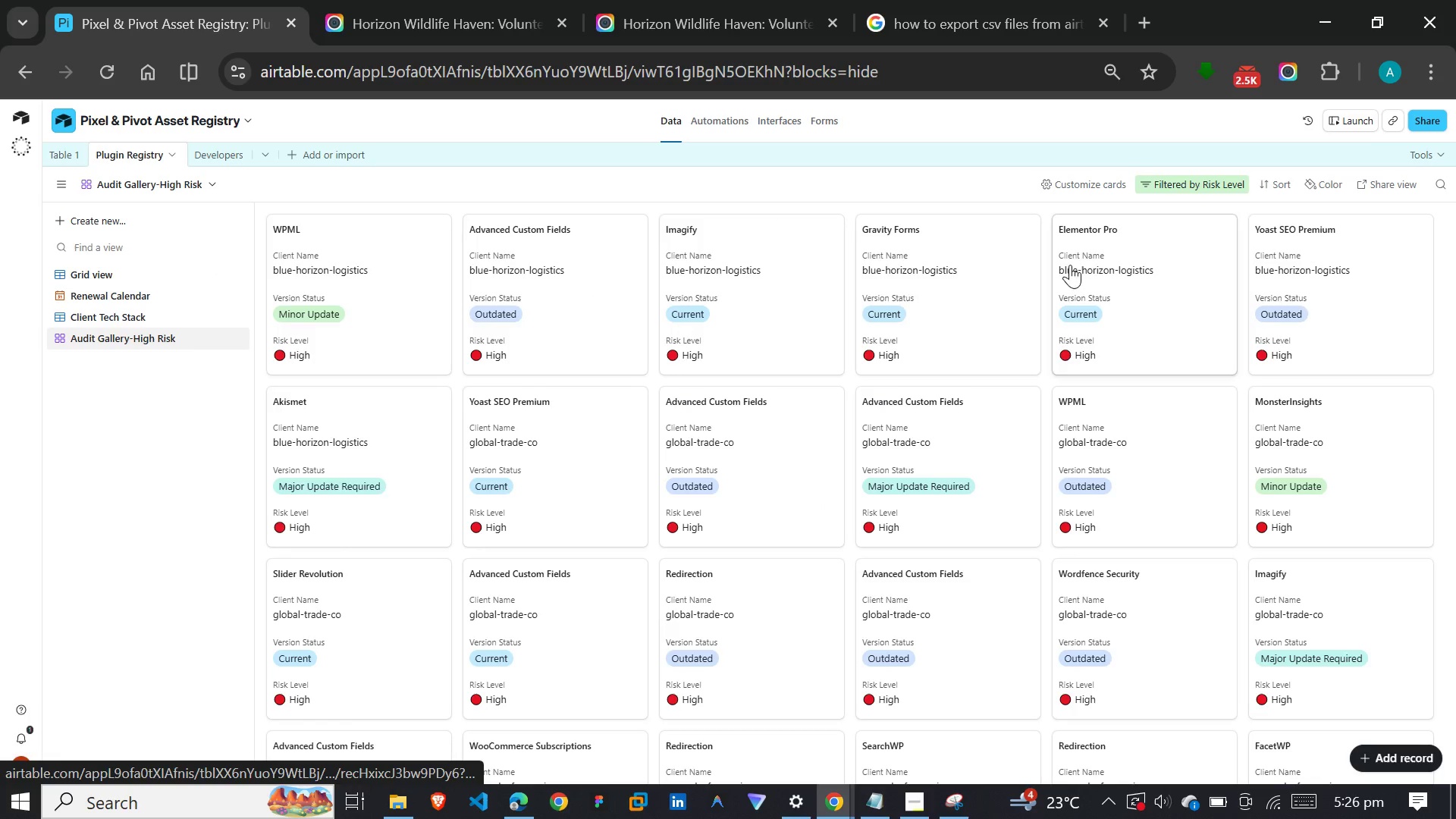 
wait(6.8)
 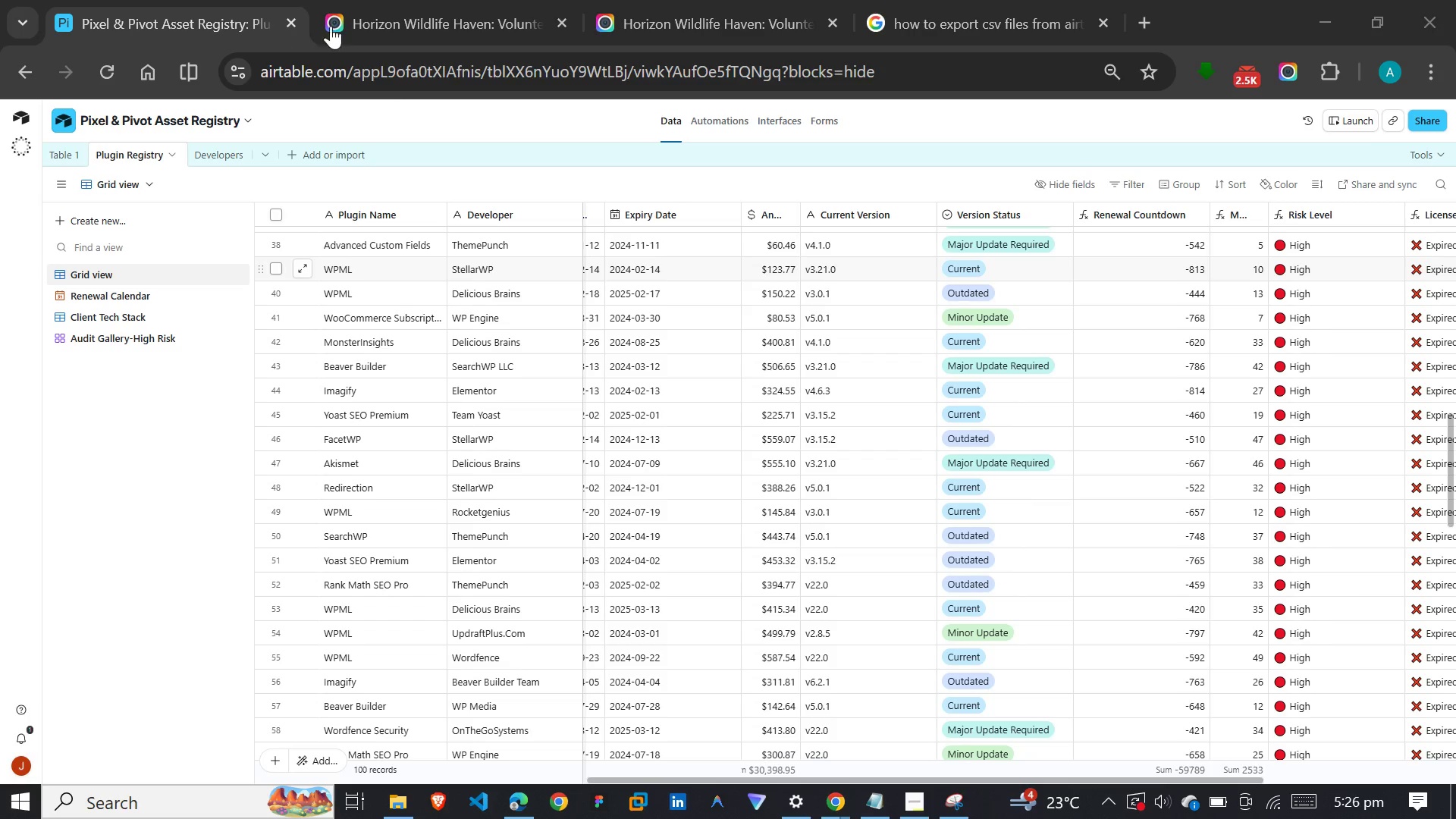 
left_click([1115, 189])
 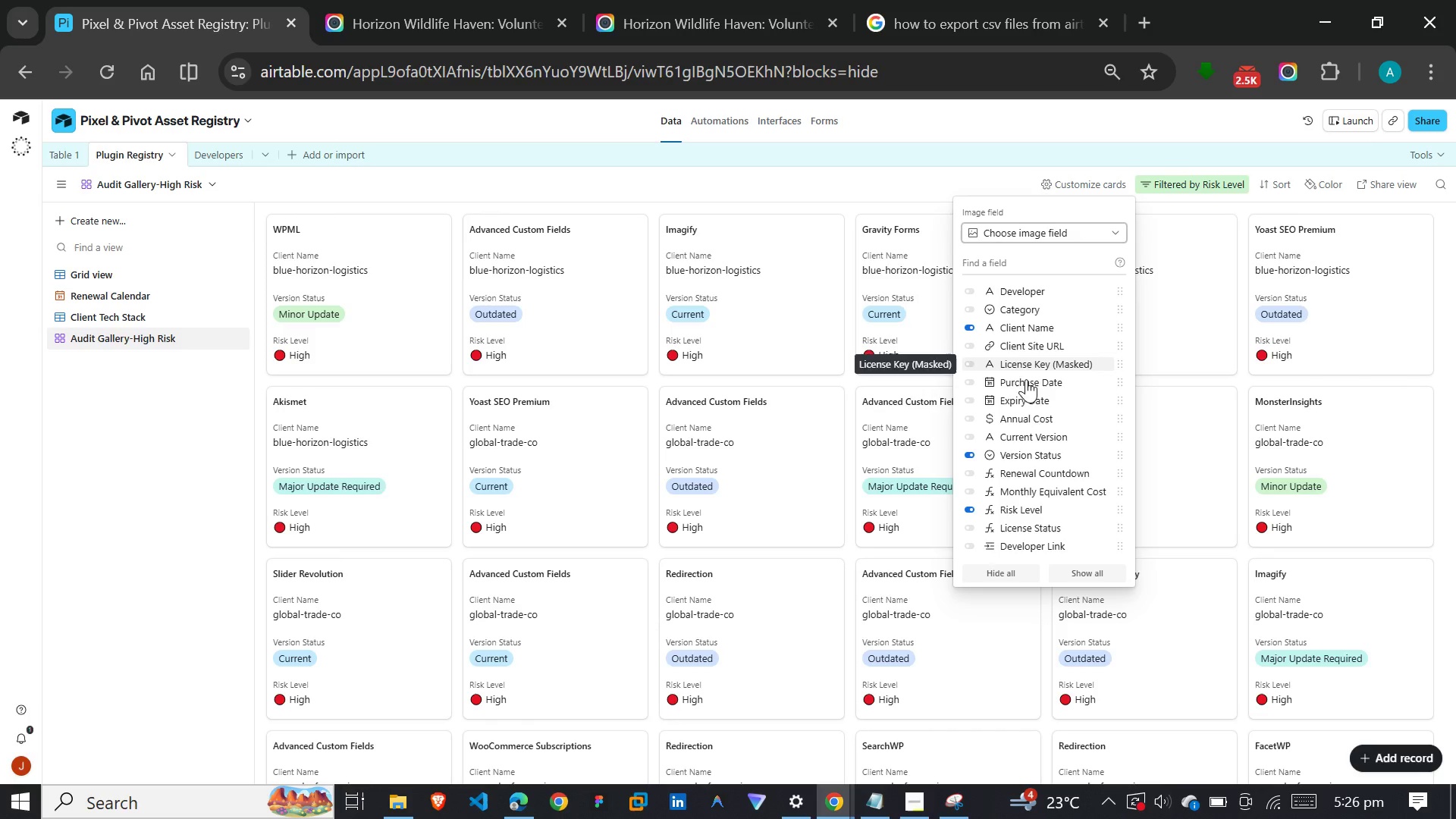 
mouse_move([1024, 521])
 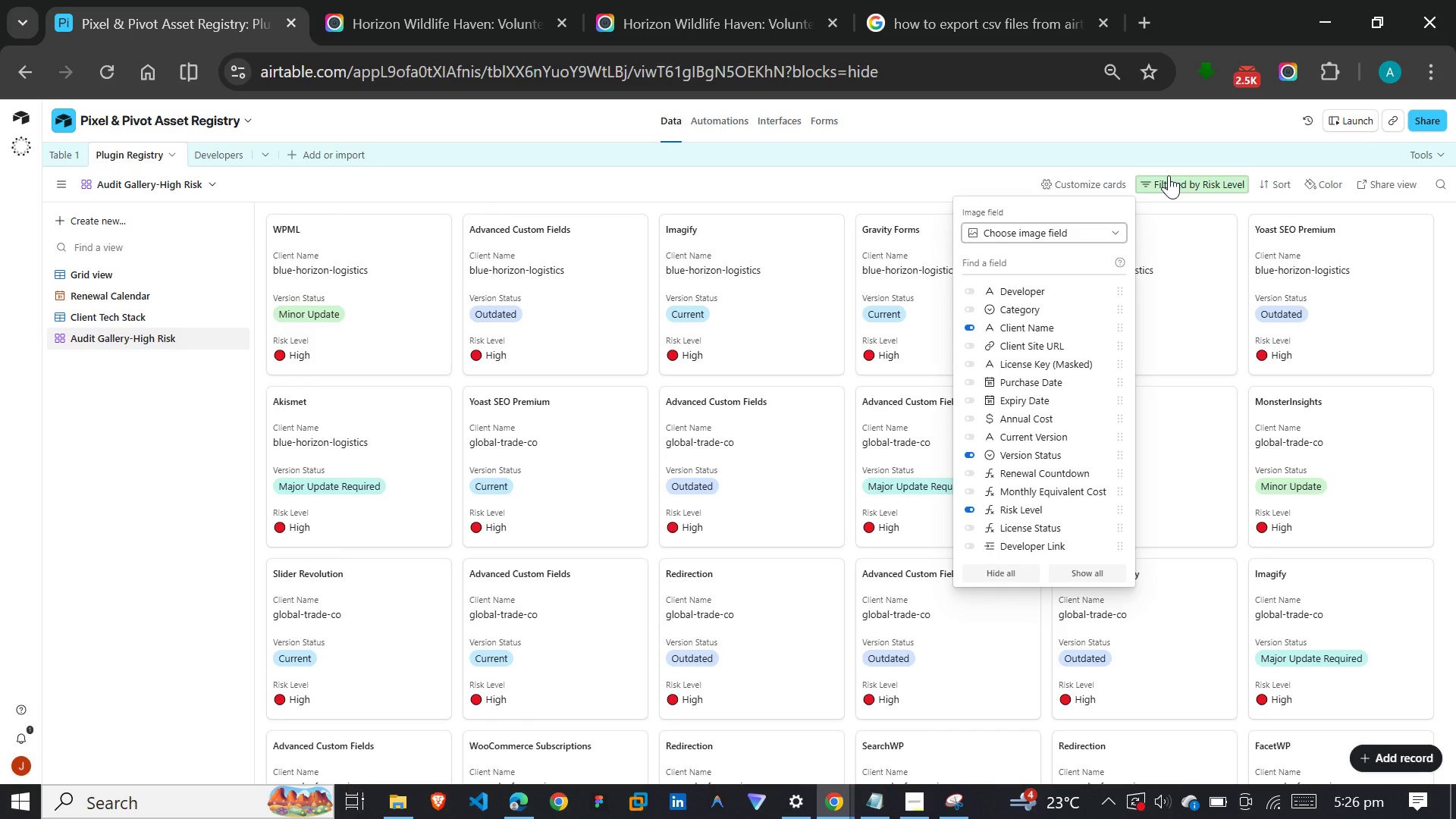 
wait(5.86)
 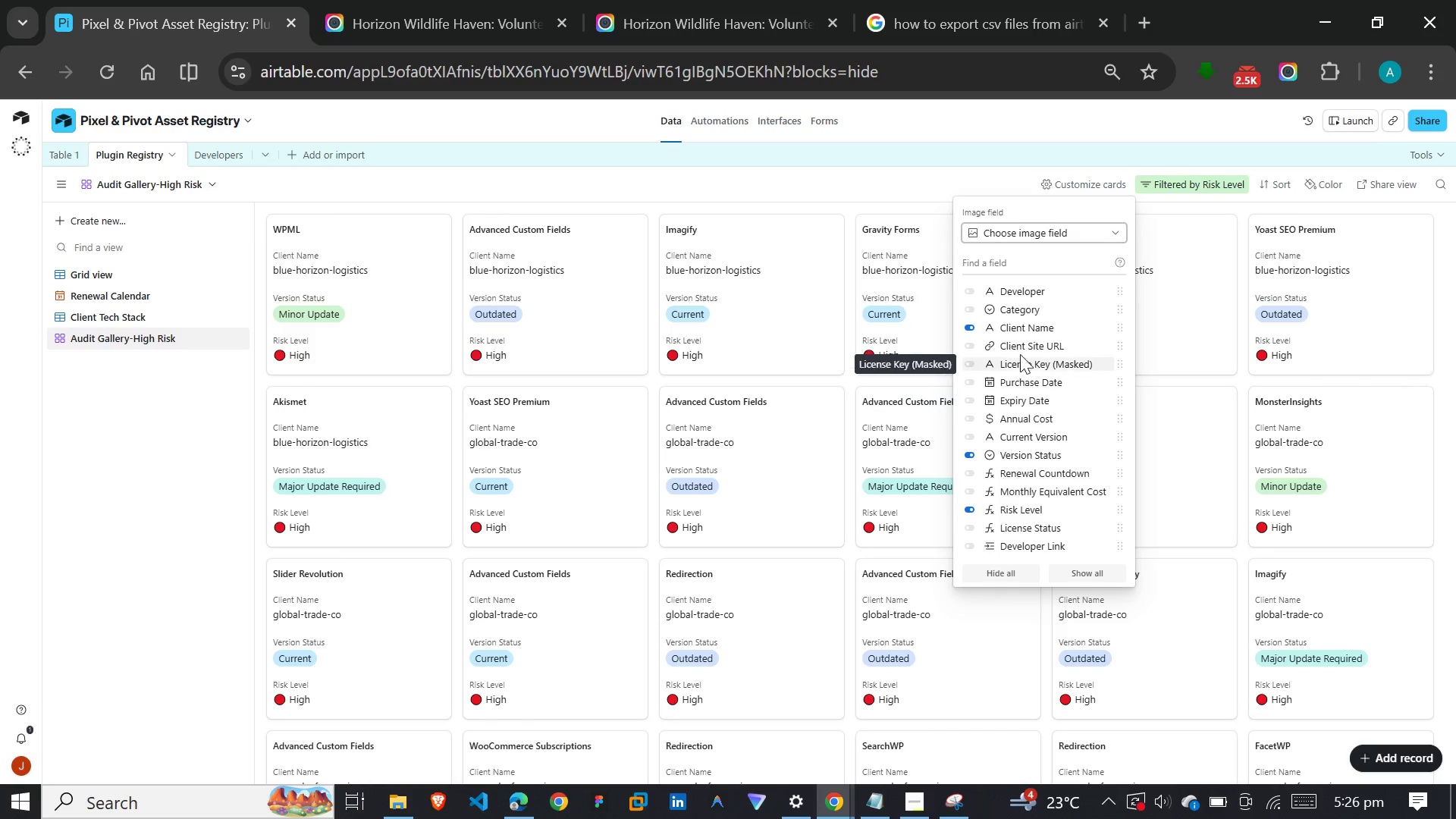 
left_click([1090, 230])
 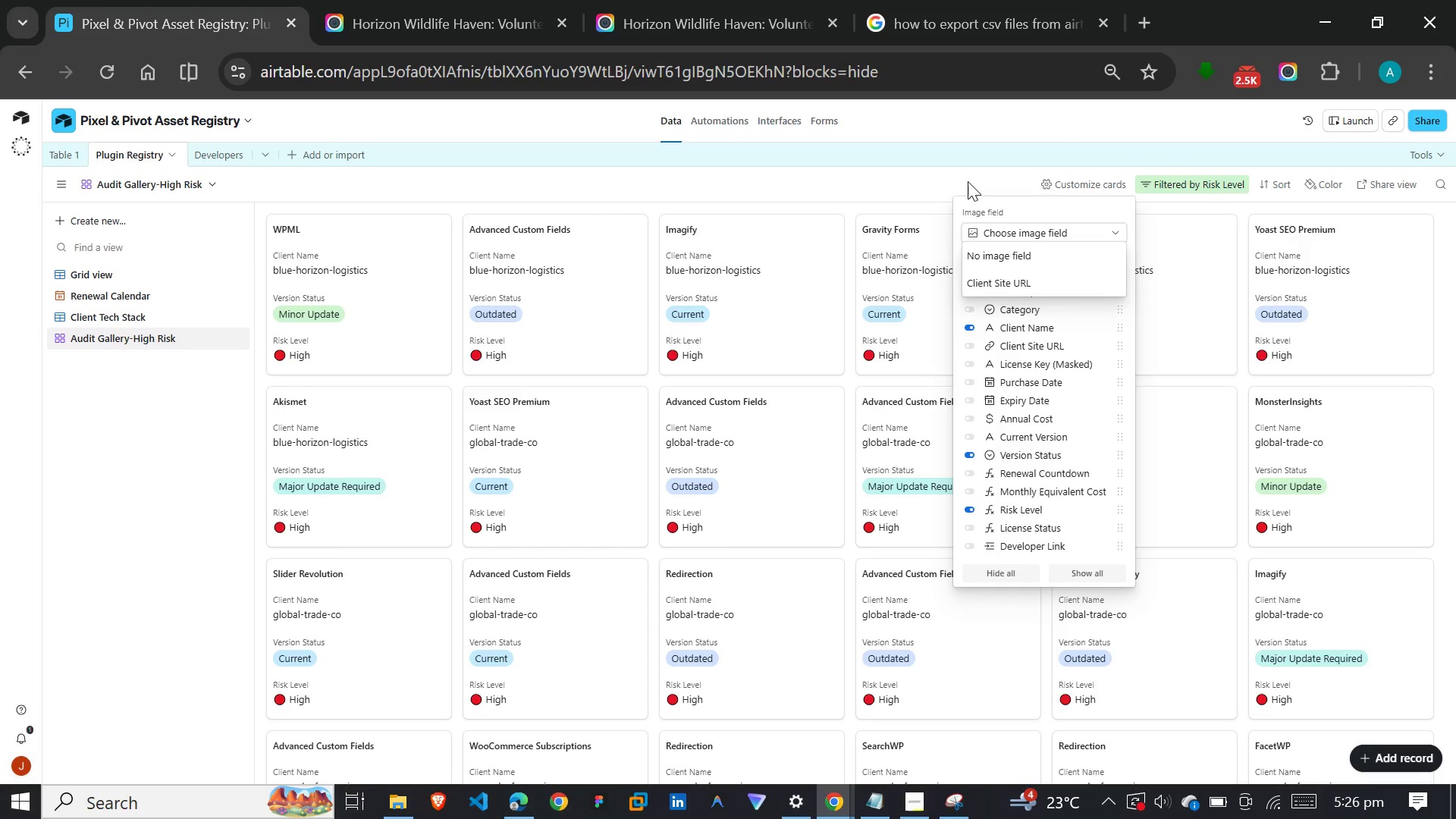 
left_click([964, 174])
 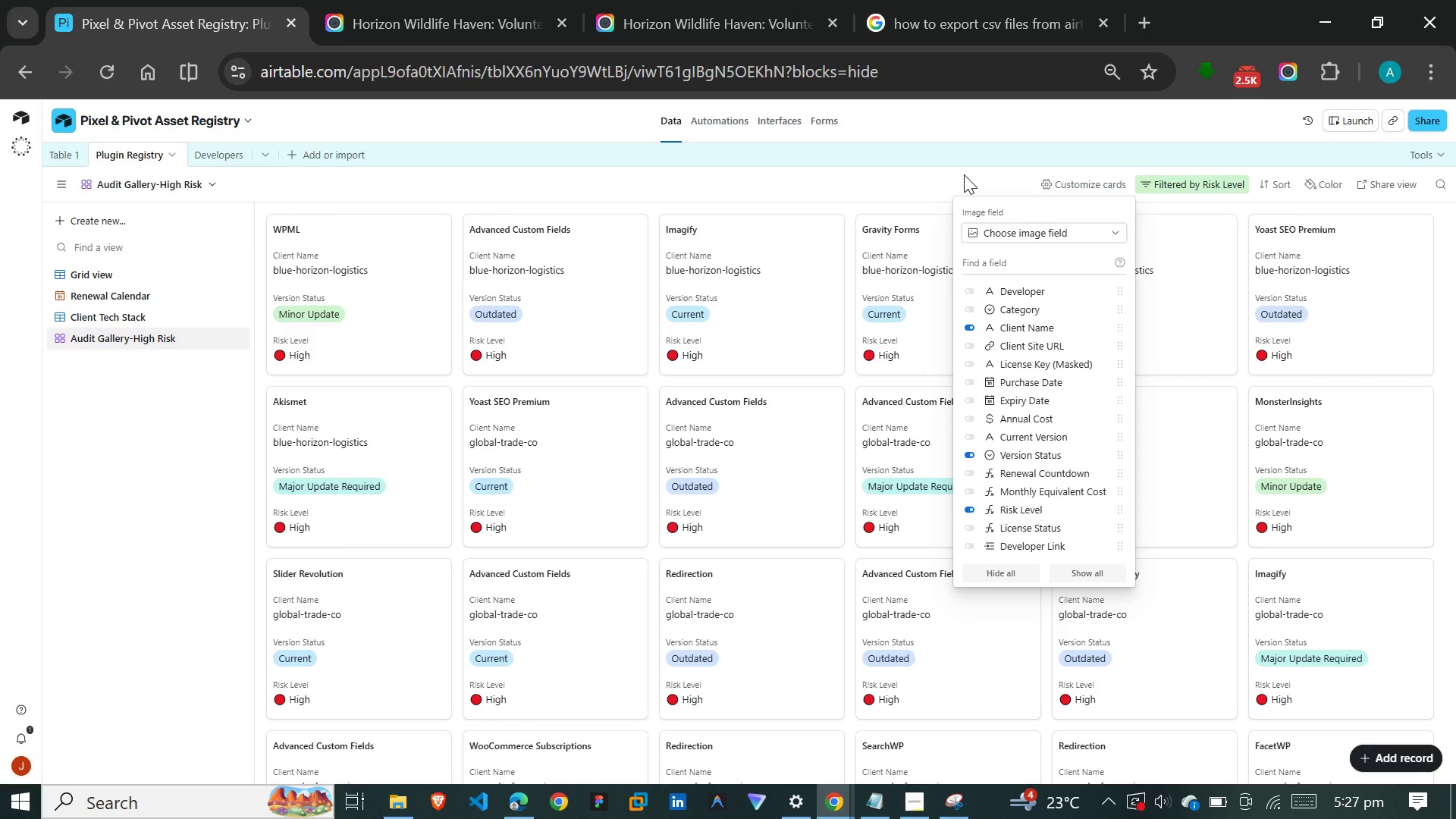 
wait(70.27)
 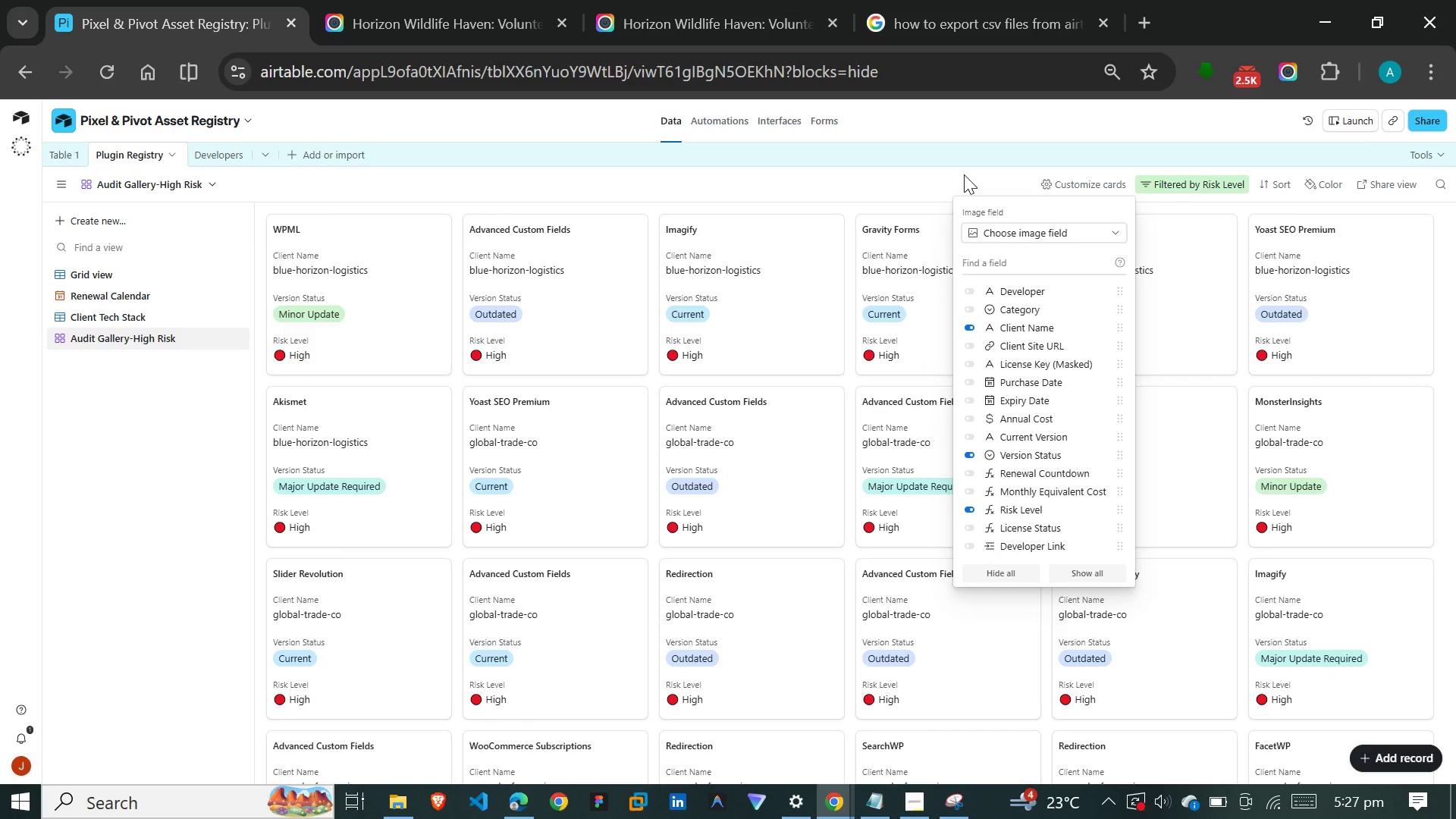 
left_click([964, 174])
 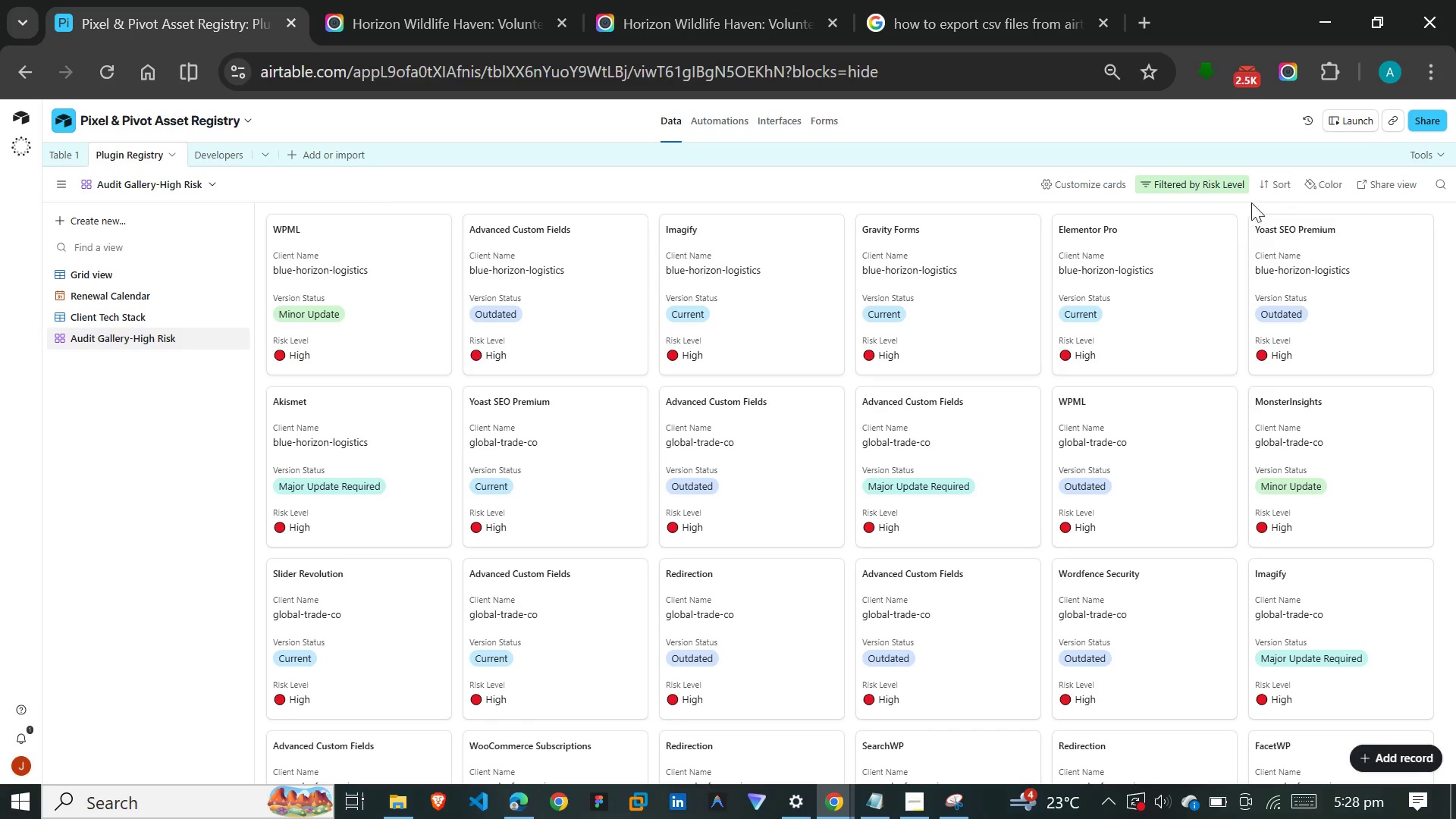 
left_click([1081, 188])
 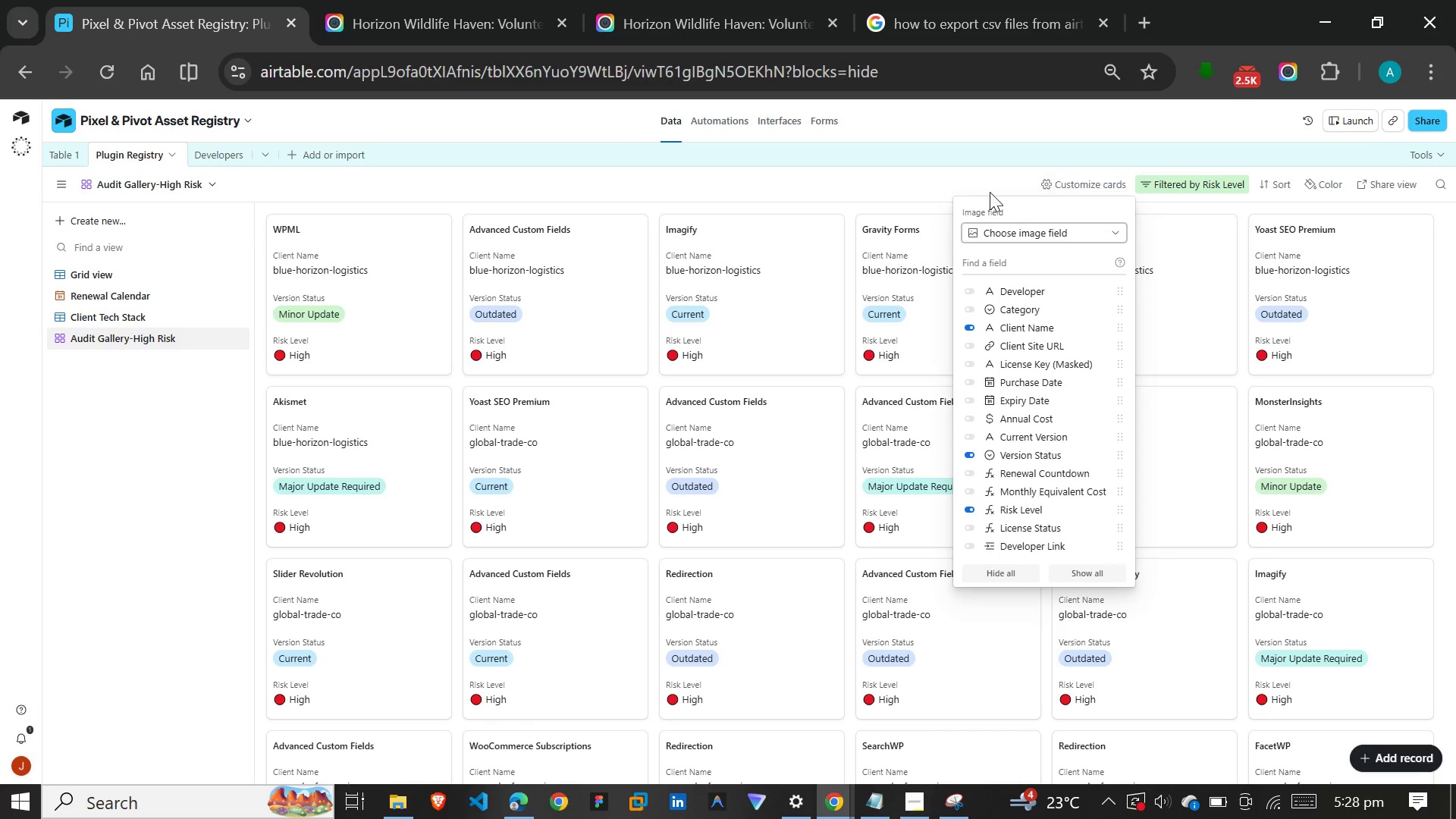 
left_click([886, 171])
 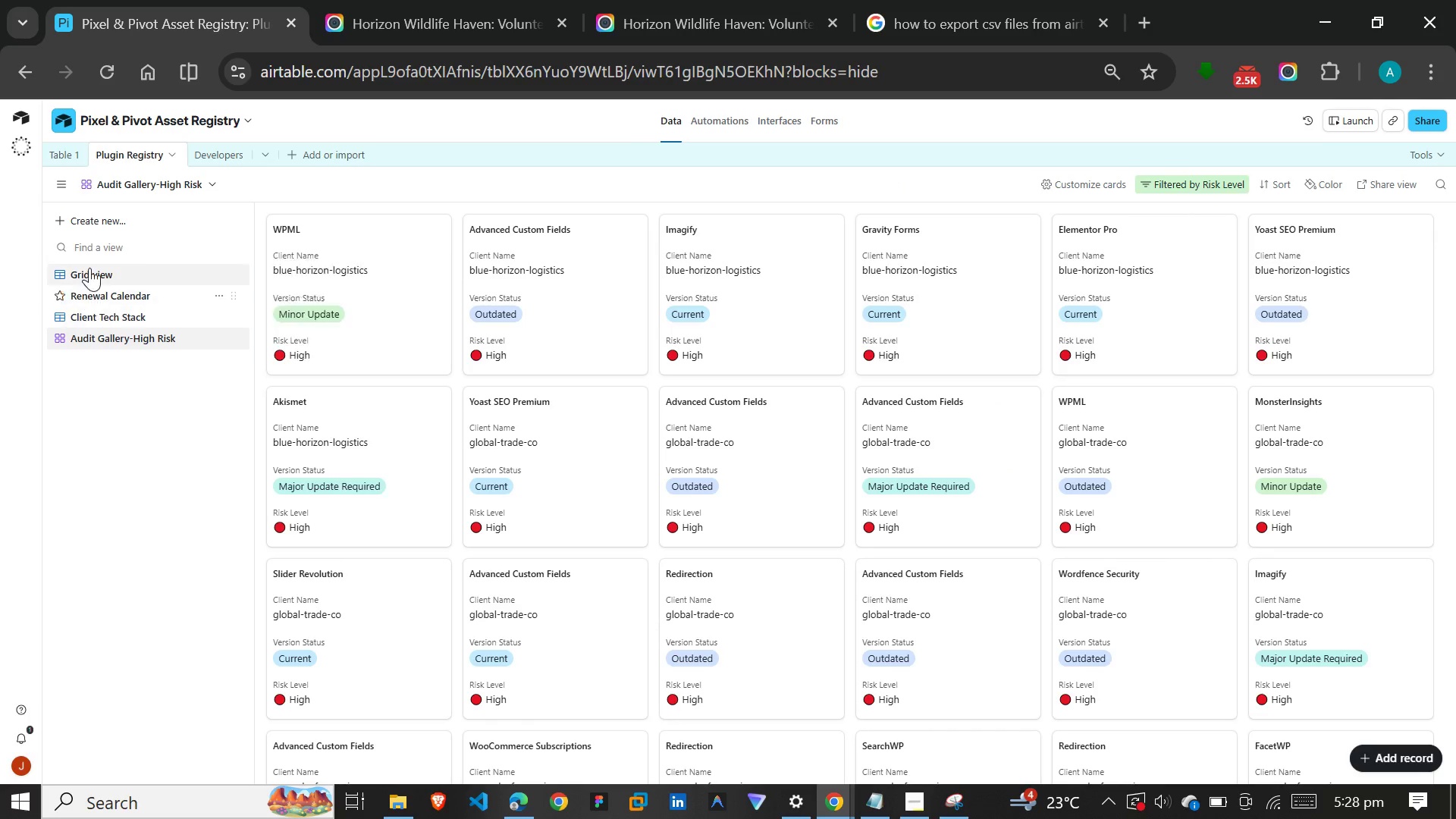 
left_click([89, 268])
 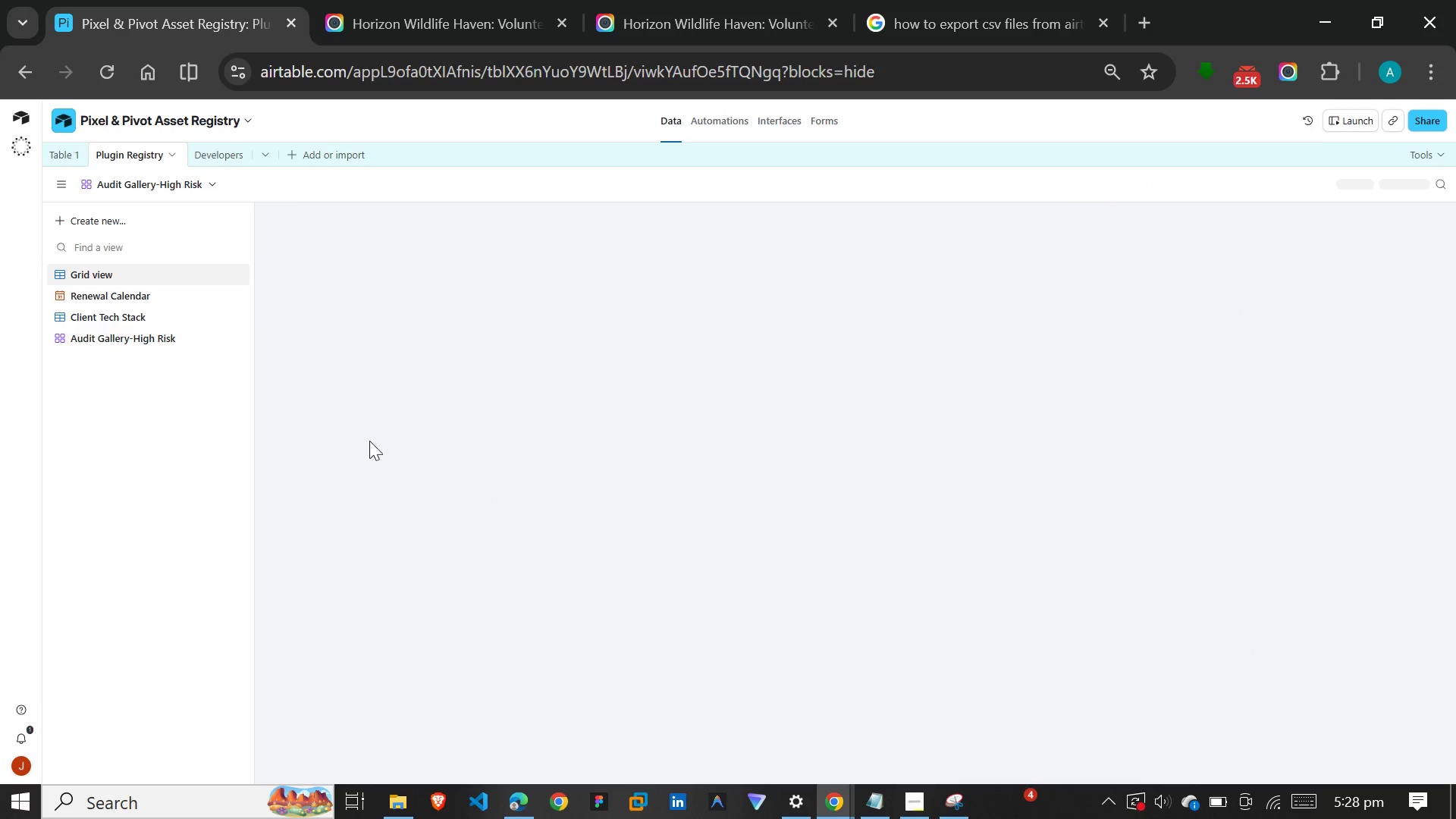 
mouse_move([327, 258])
 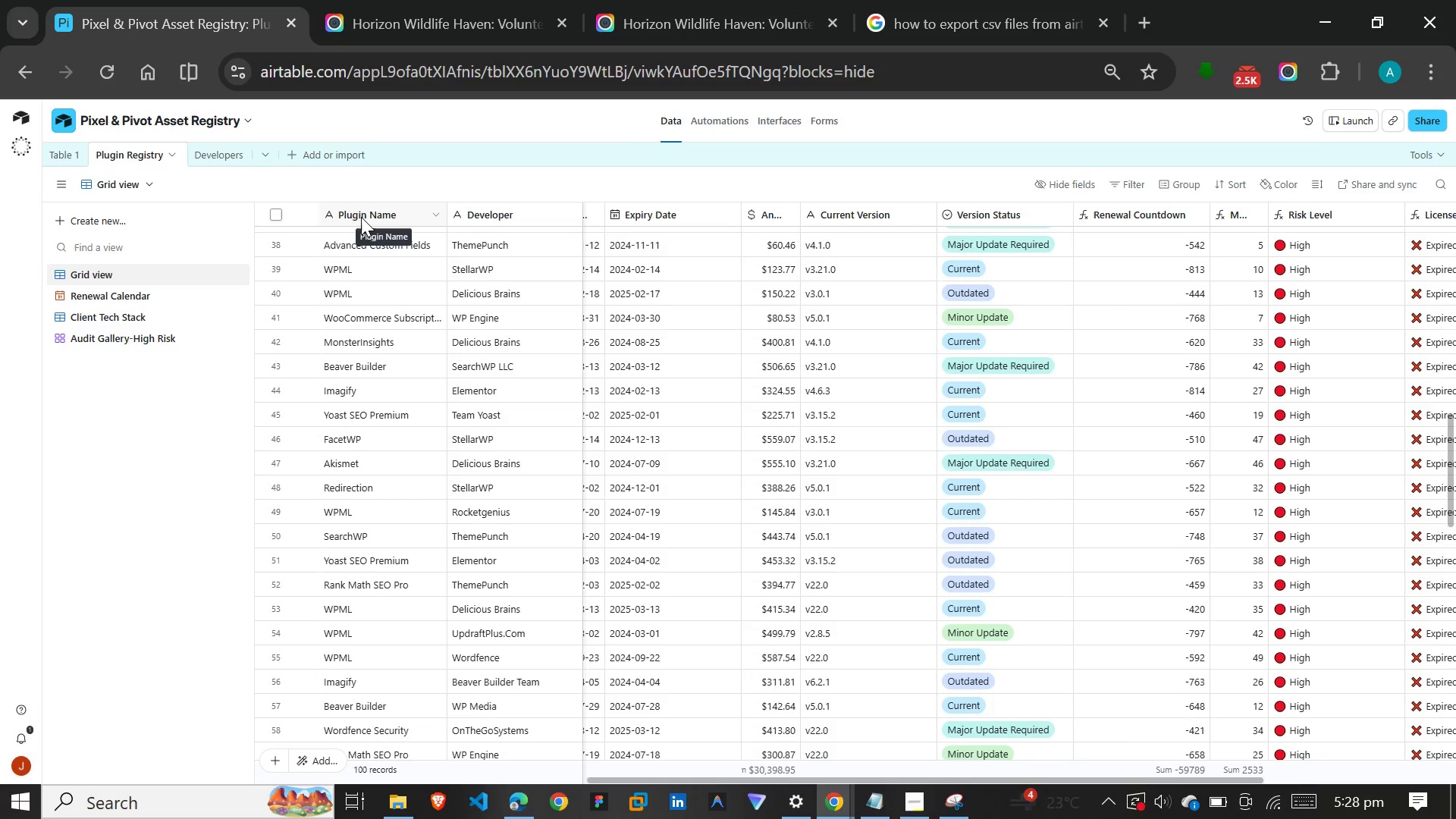 
double_click([361, 217])
 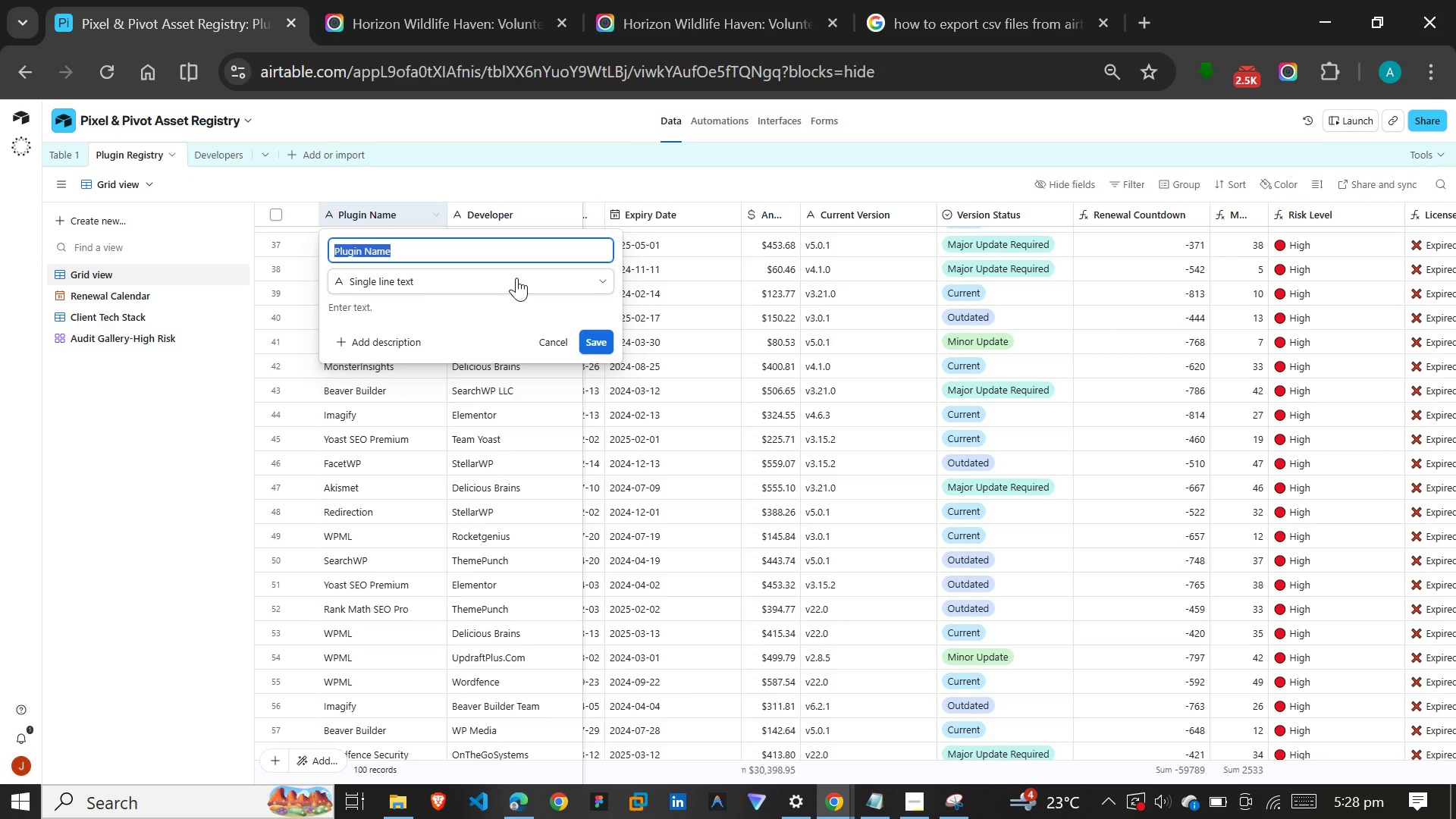 
left_click([516, 278])
 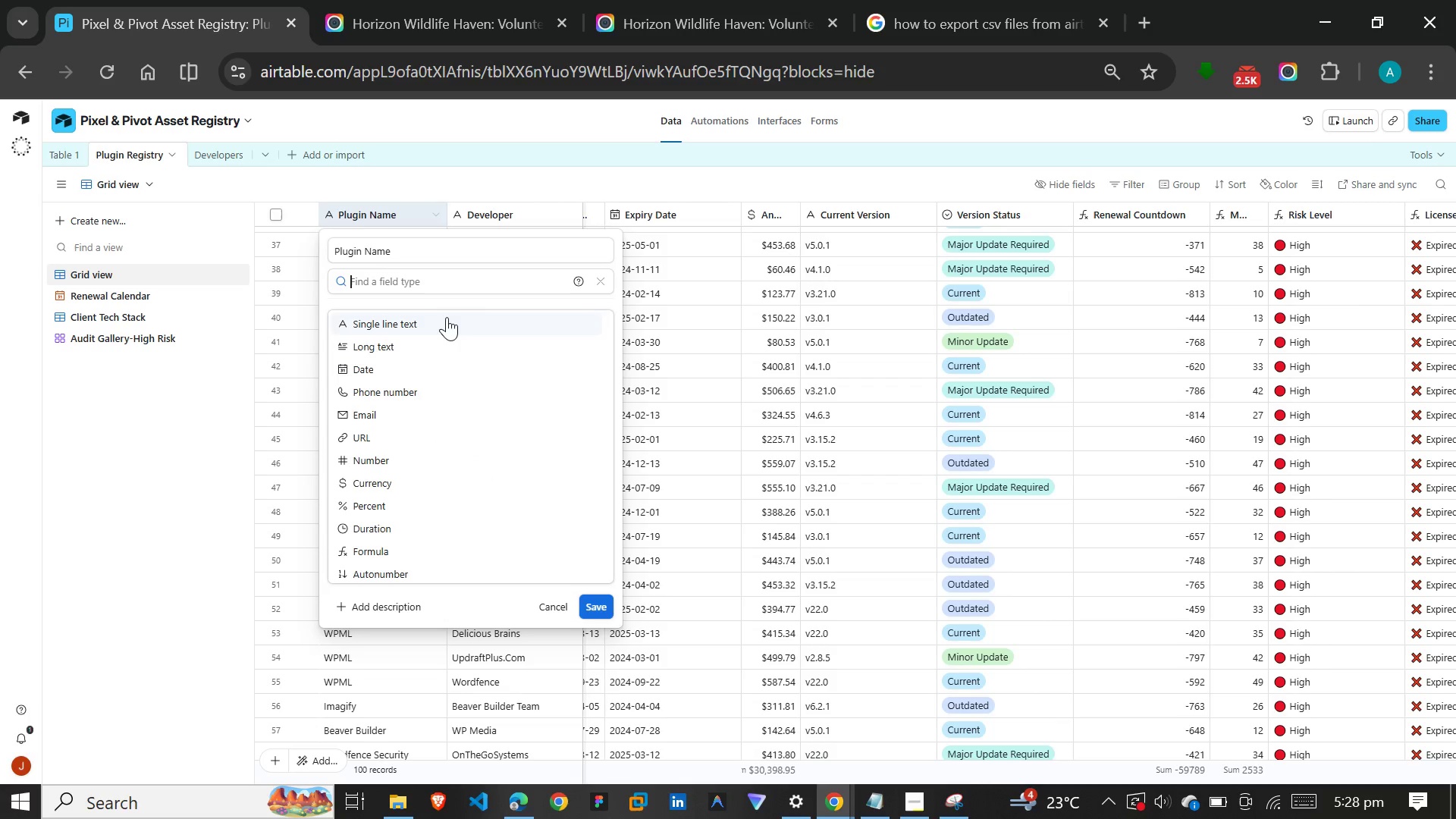 
left_click([447, 317])
 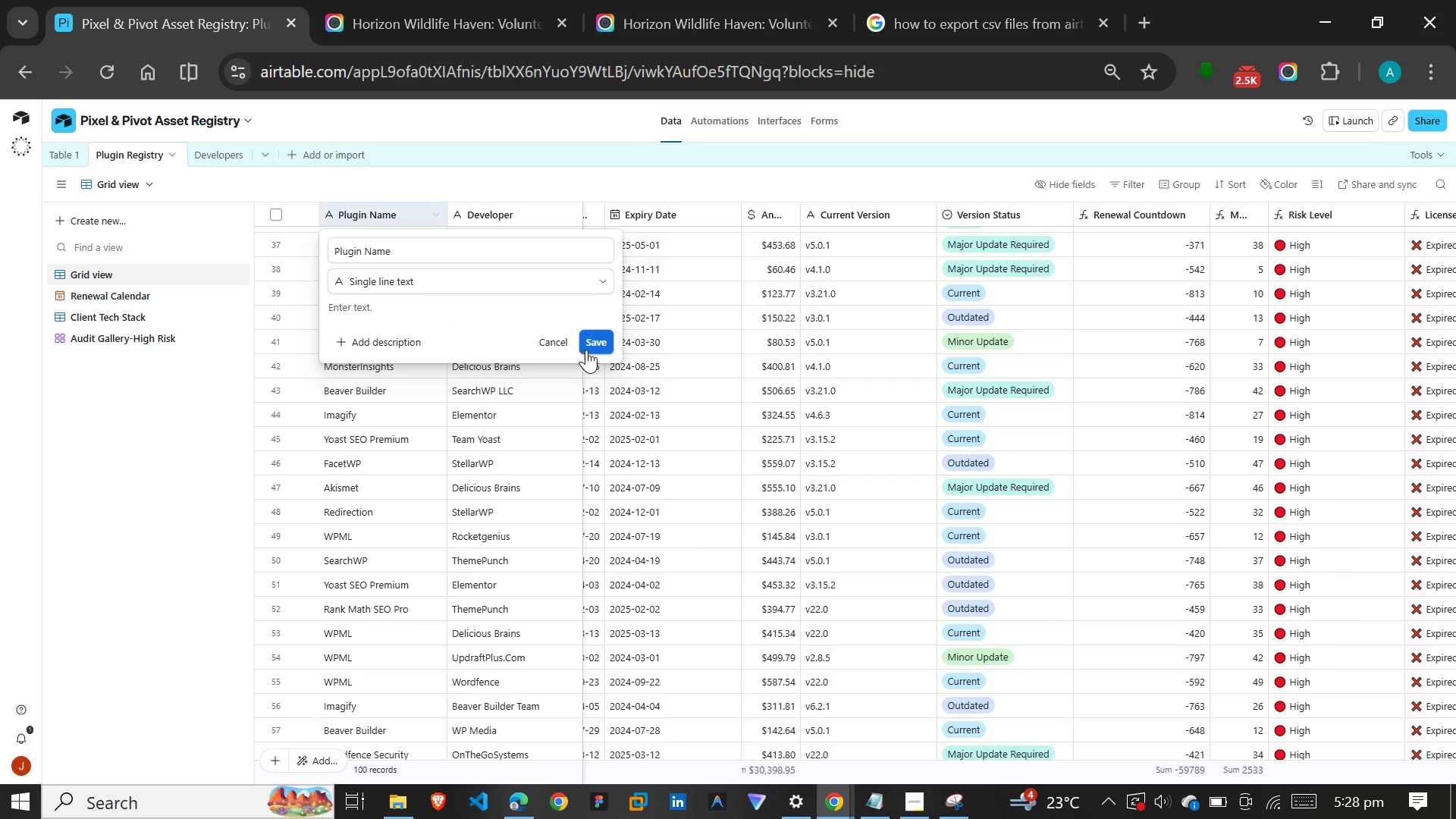 
left_click([595, 337])
 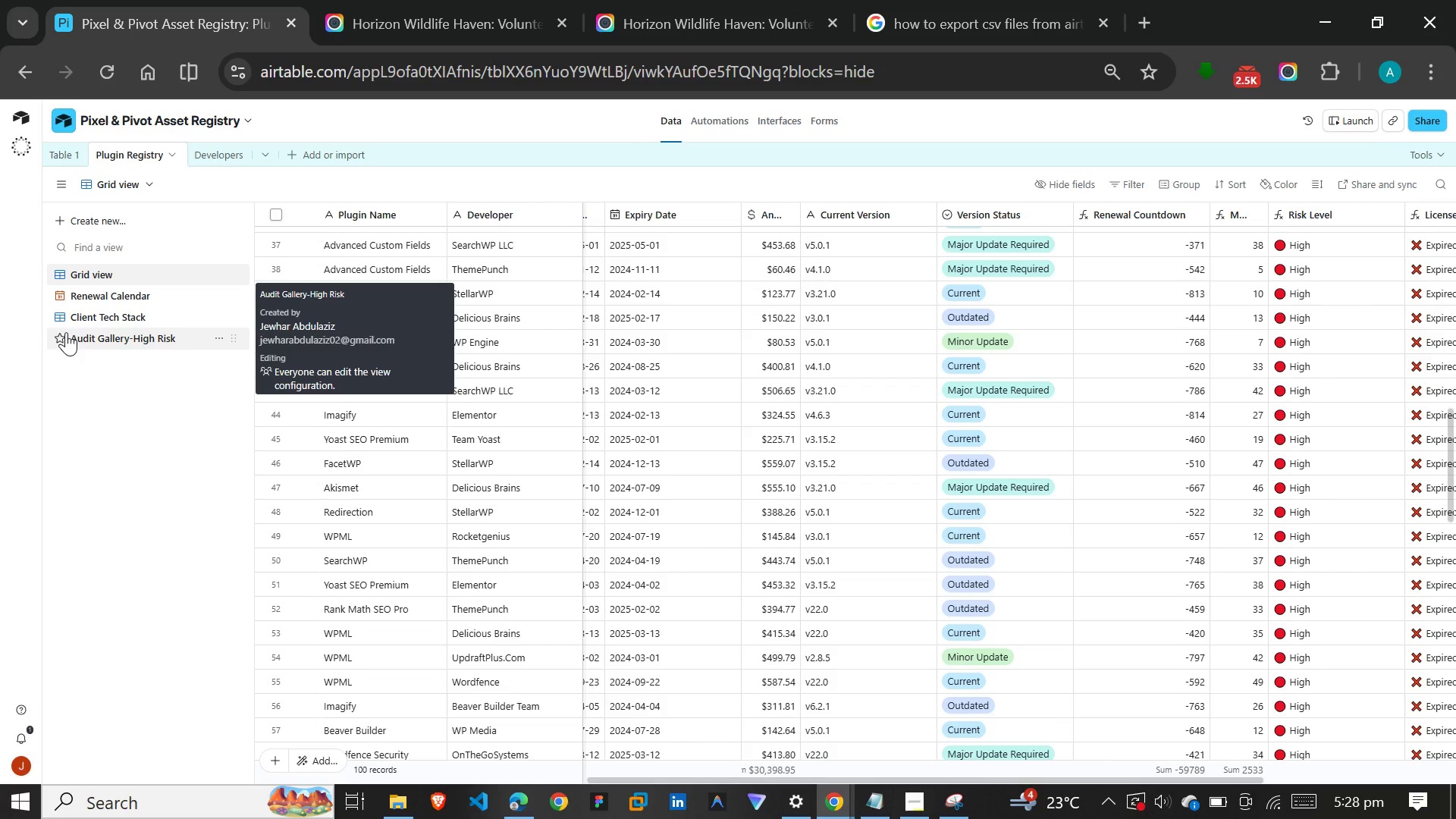 
left_click([124, 332])
 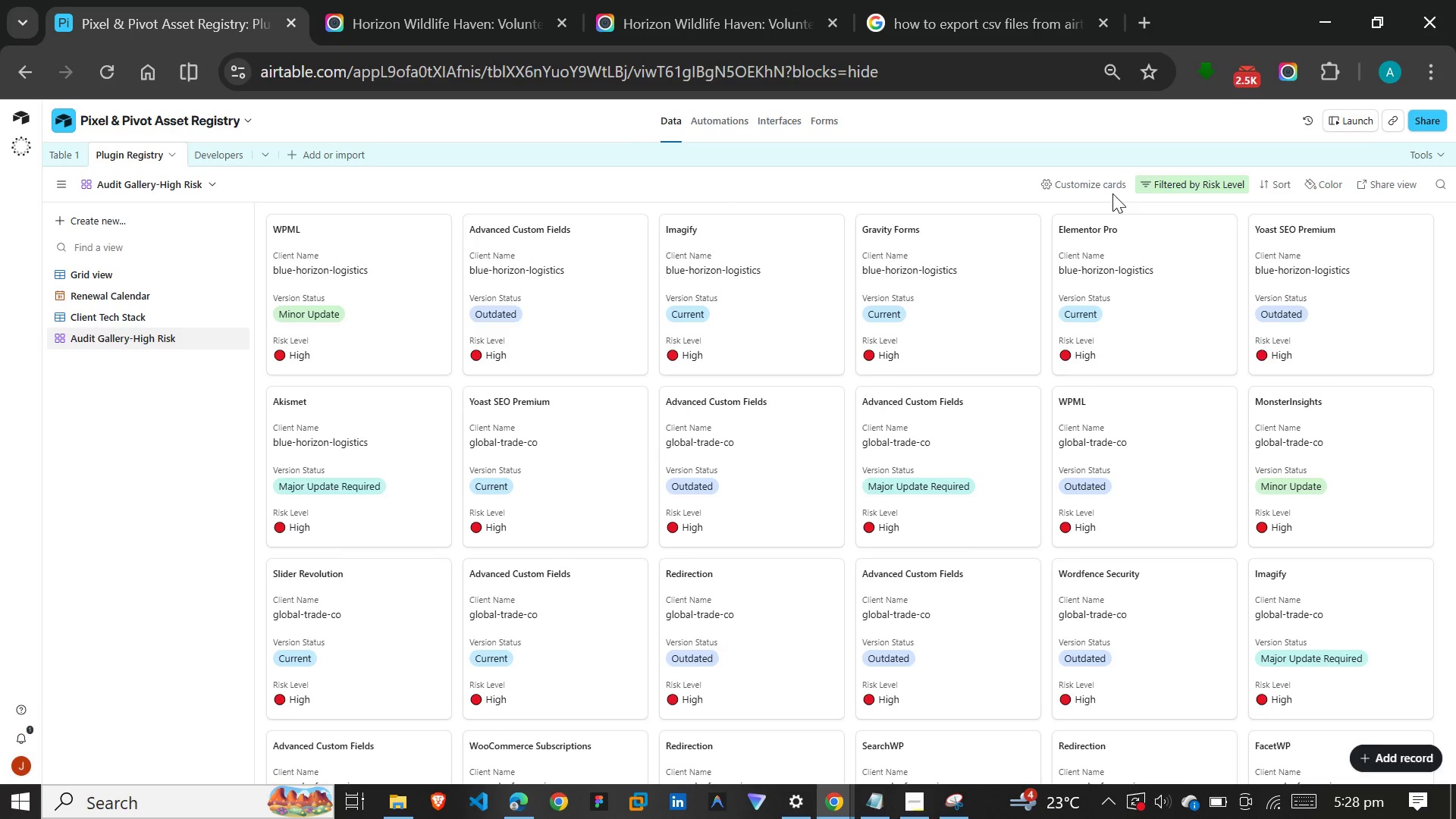 
left_click([1119, 174])
 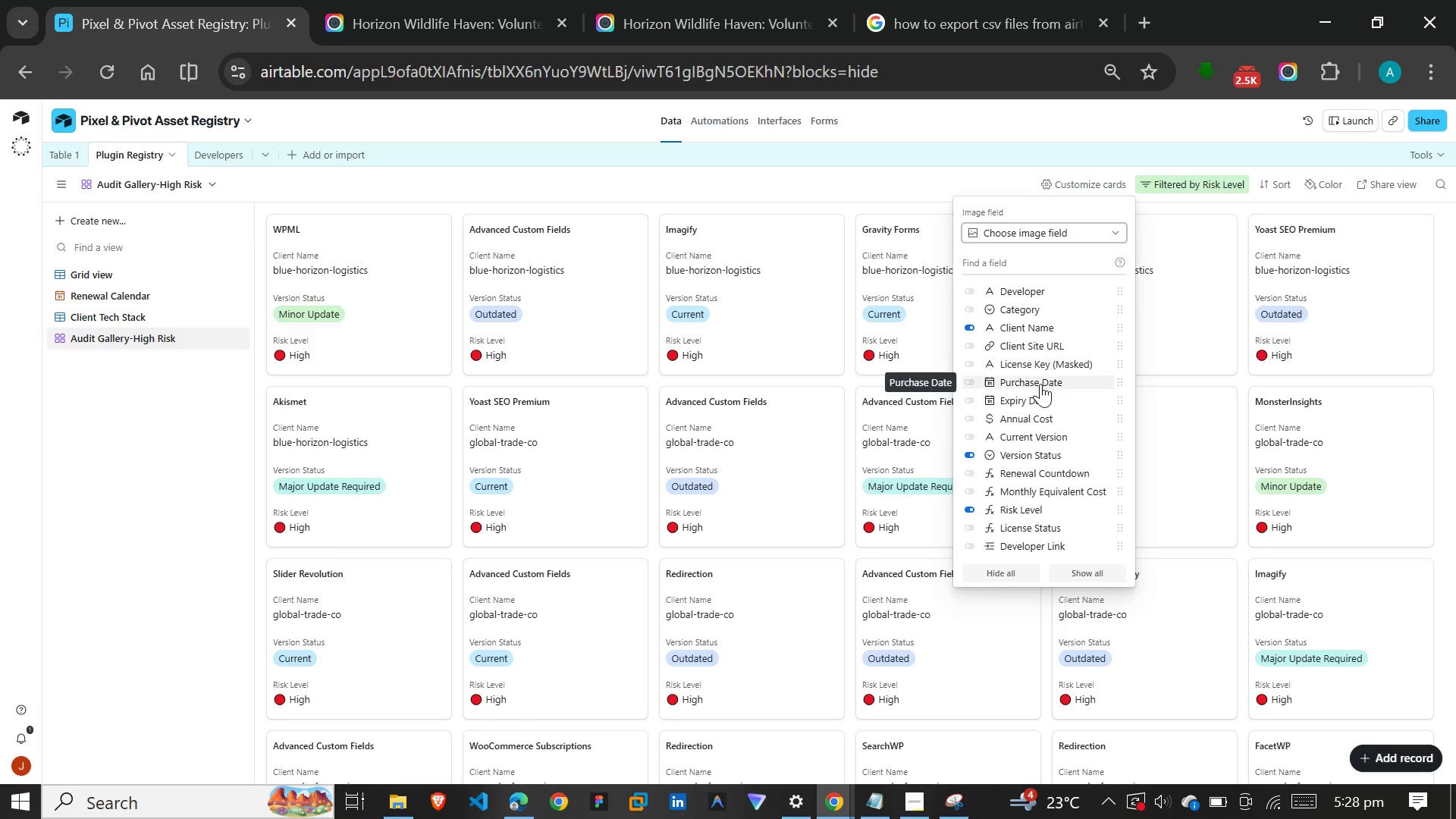 
wait(12.52)
 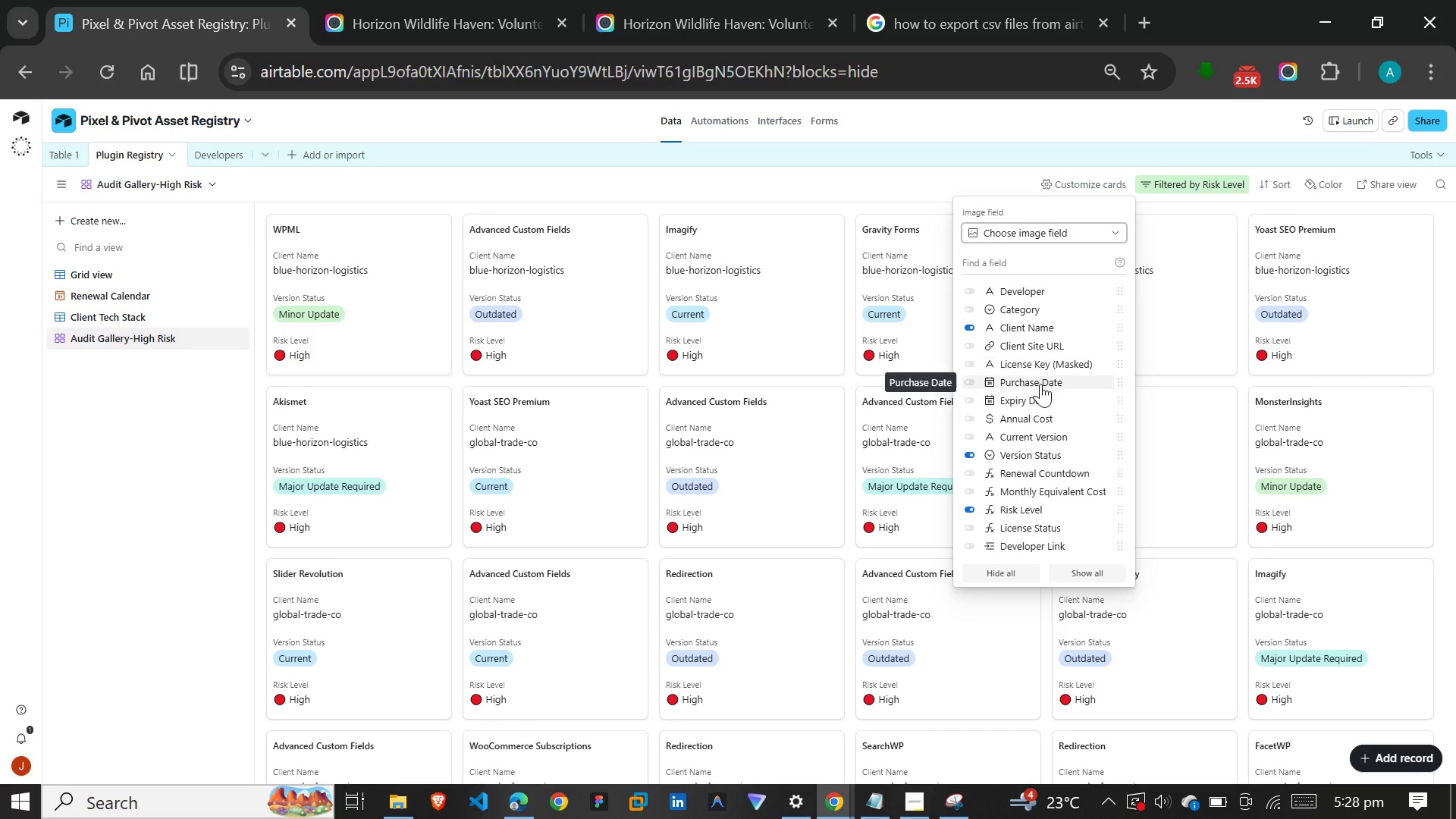 
left_click([1065, 566])
 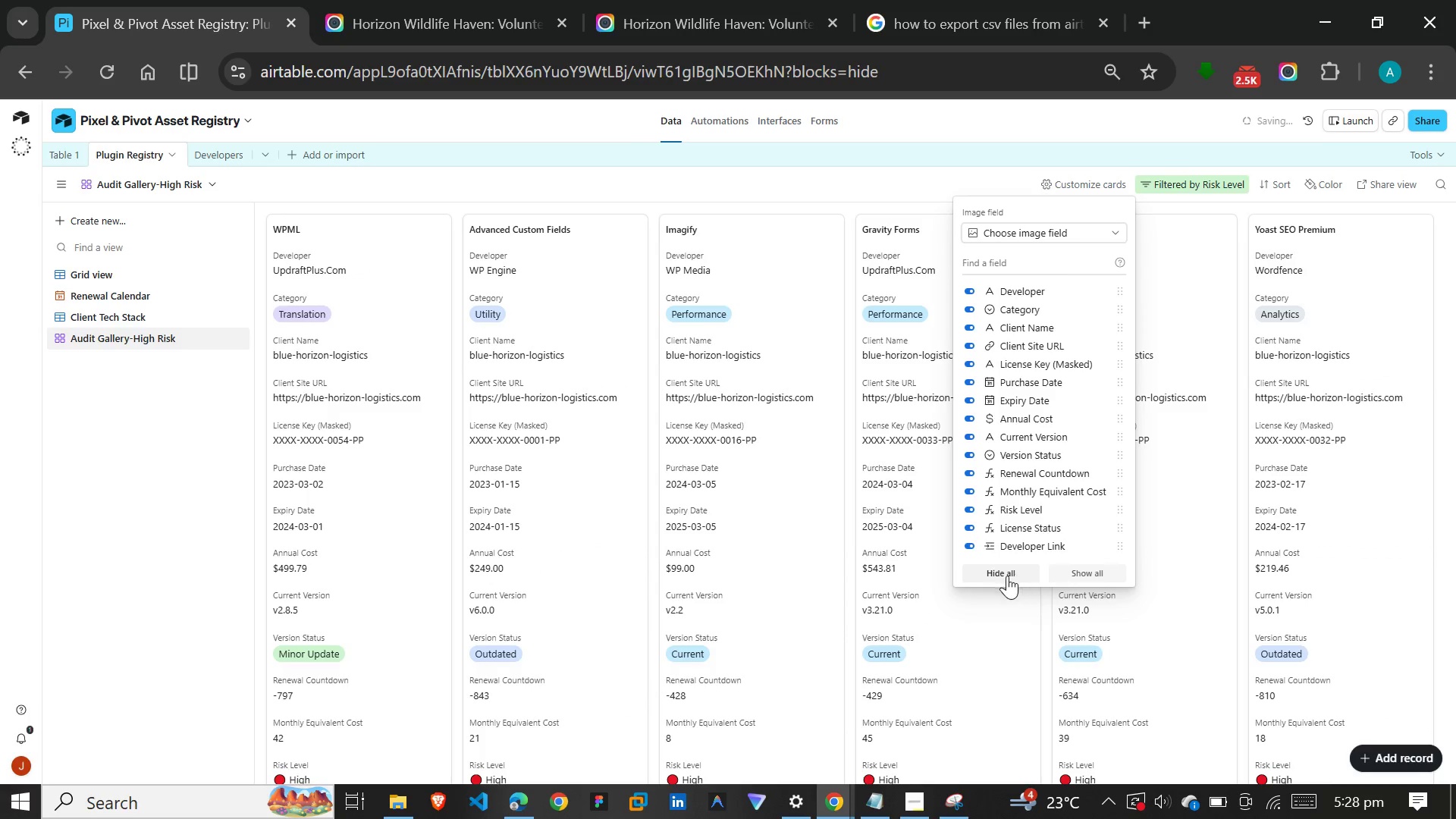 
left_click([996, 576])
 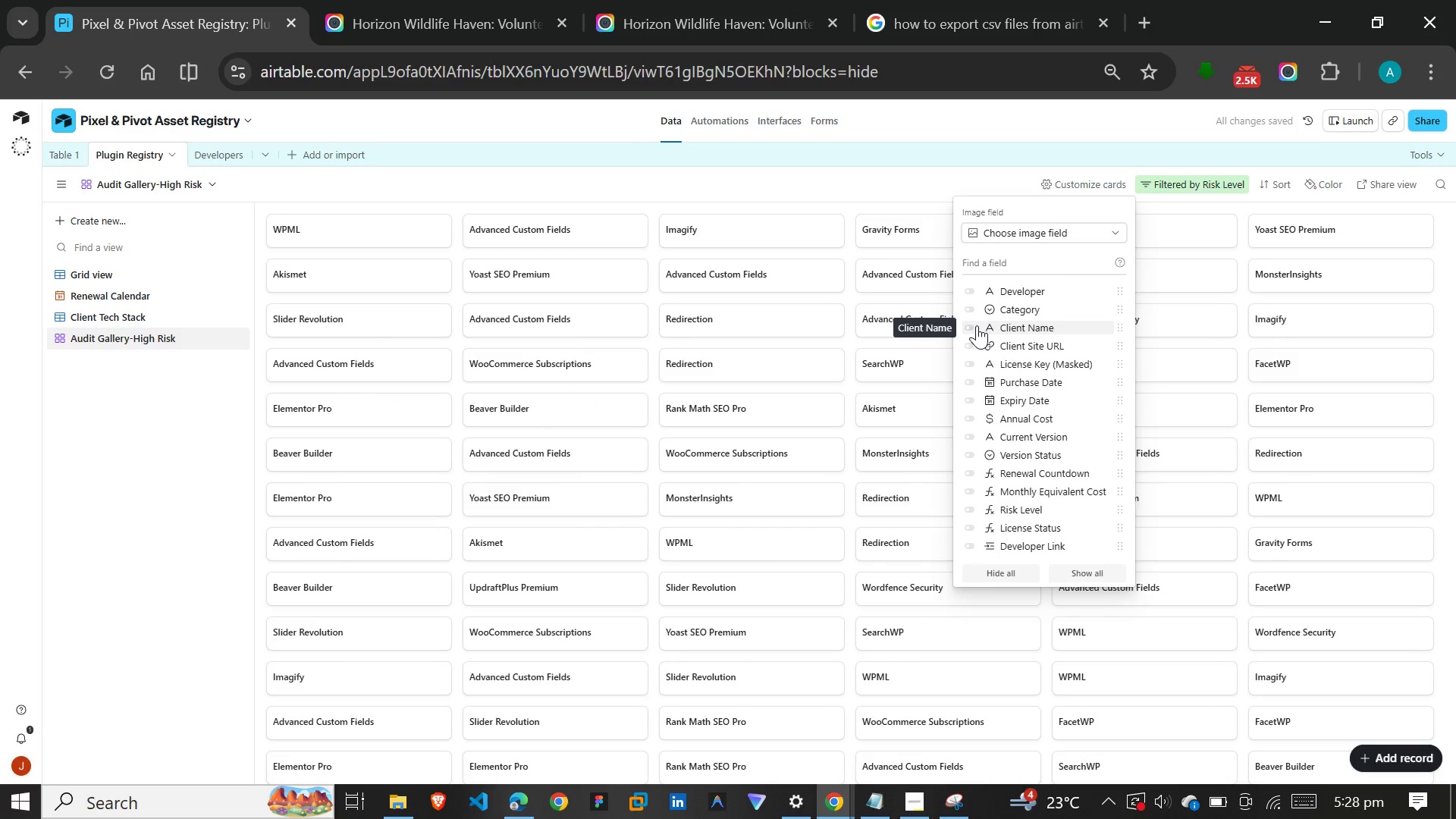 
left_click([976, 325])
 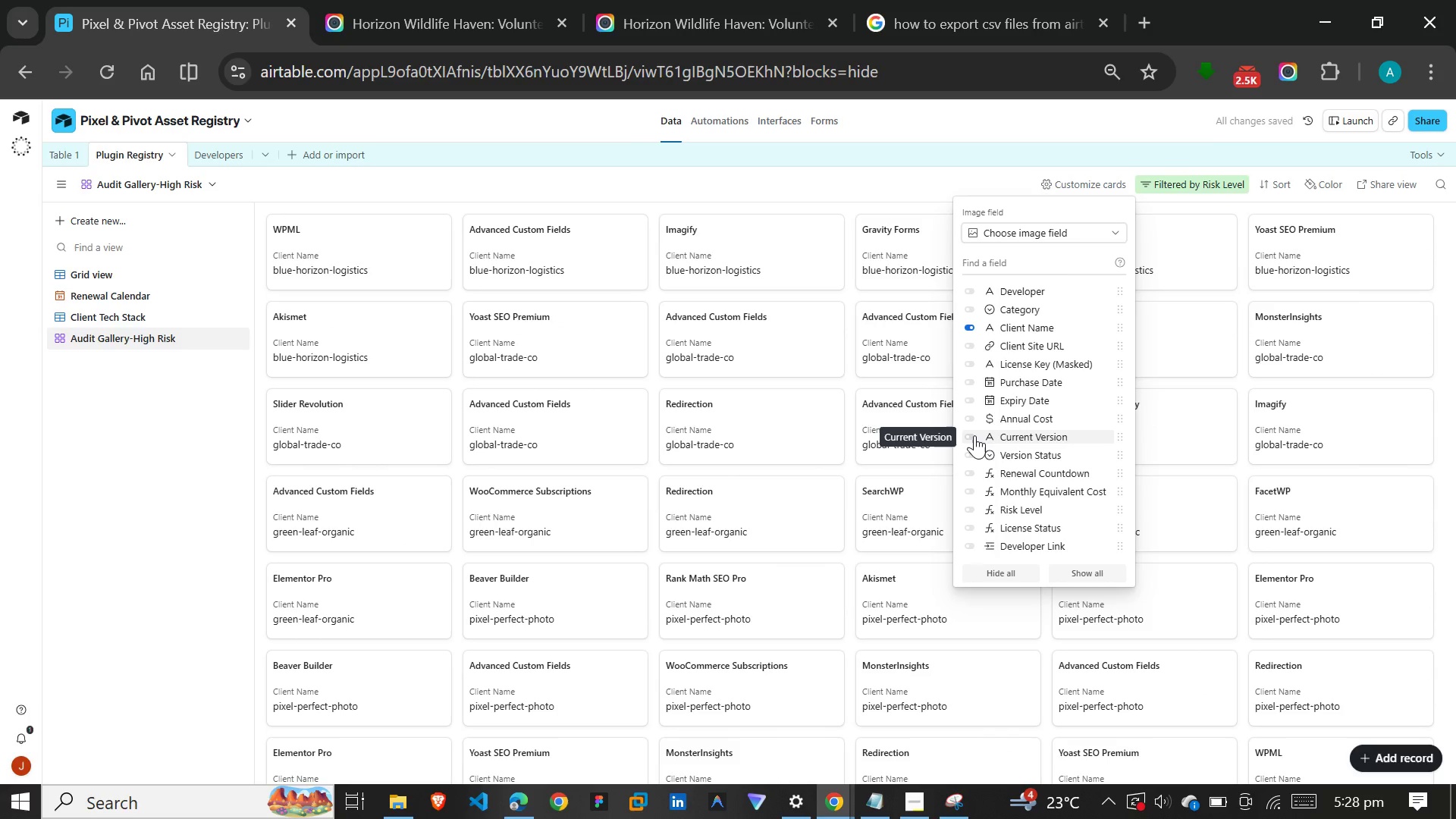 
left_click([973, 451])
 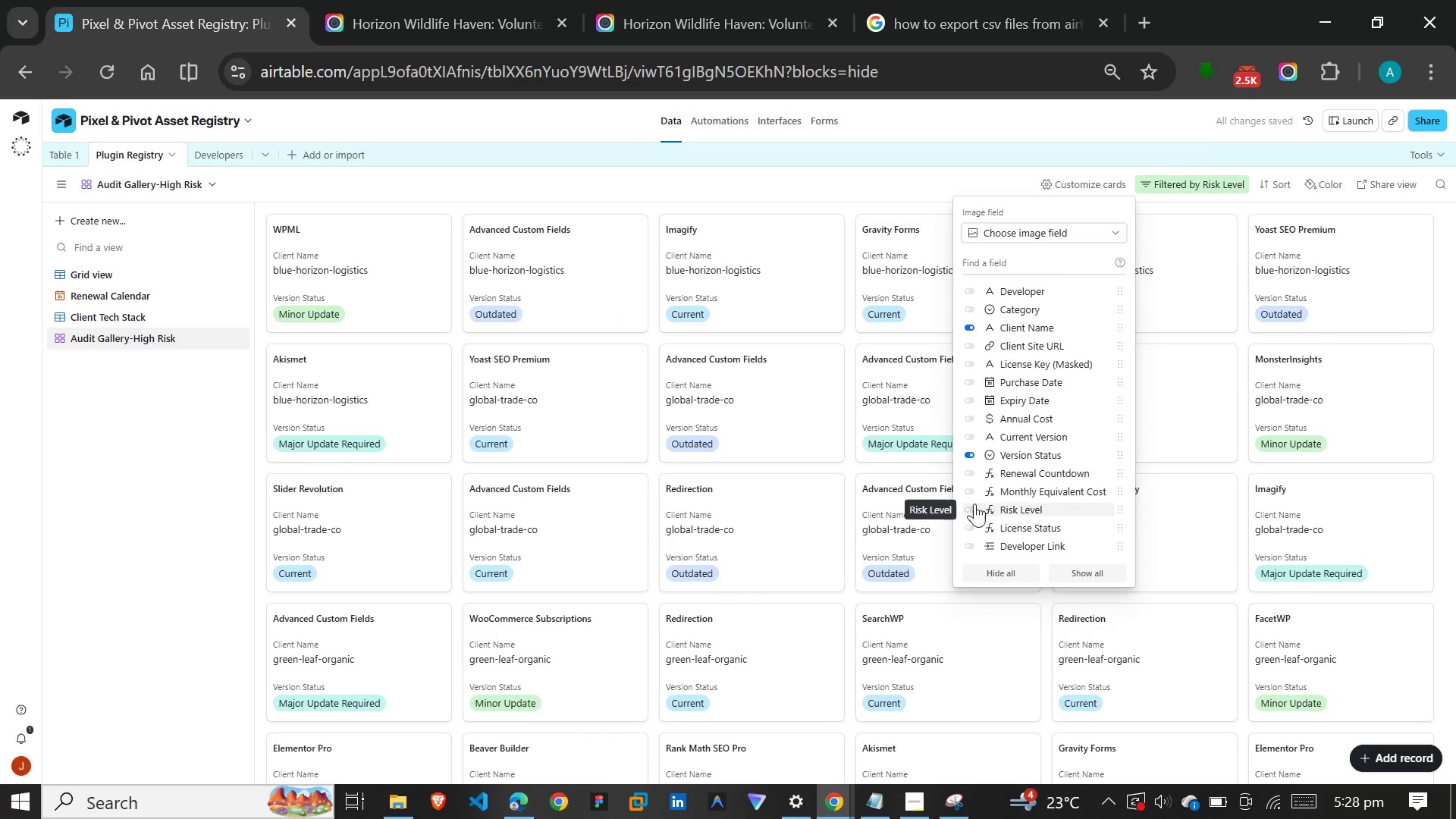 
left_click([974, 504])
 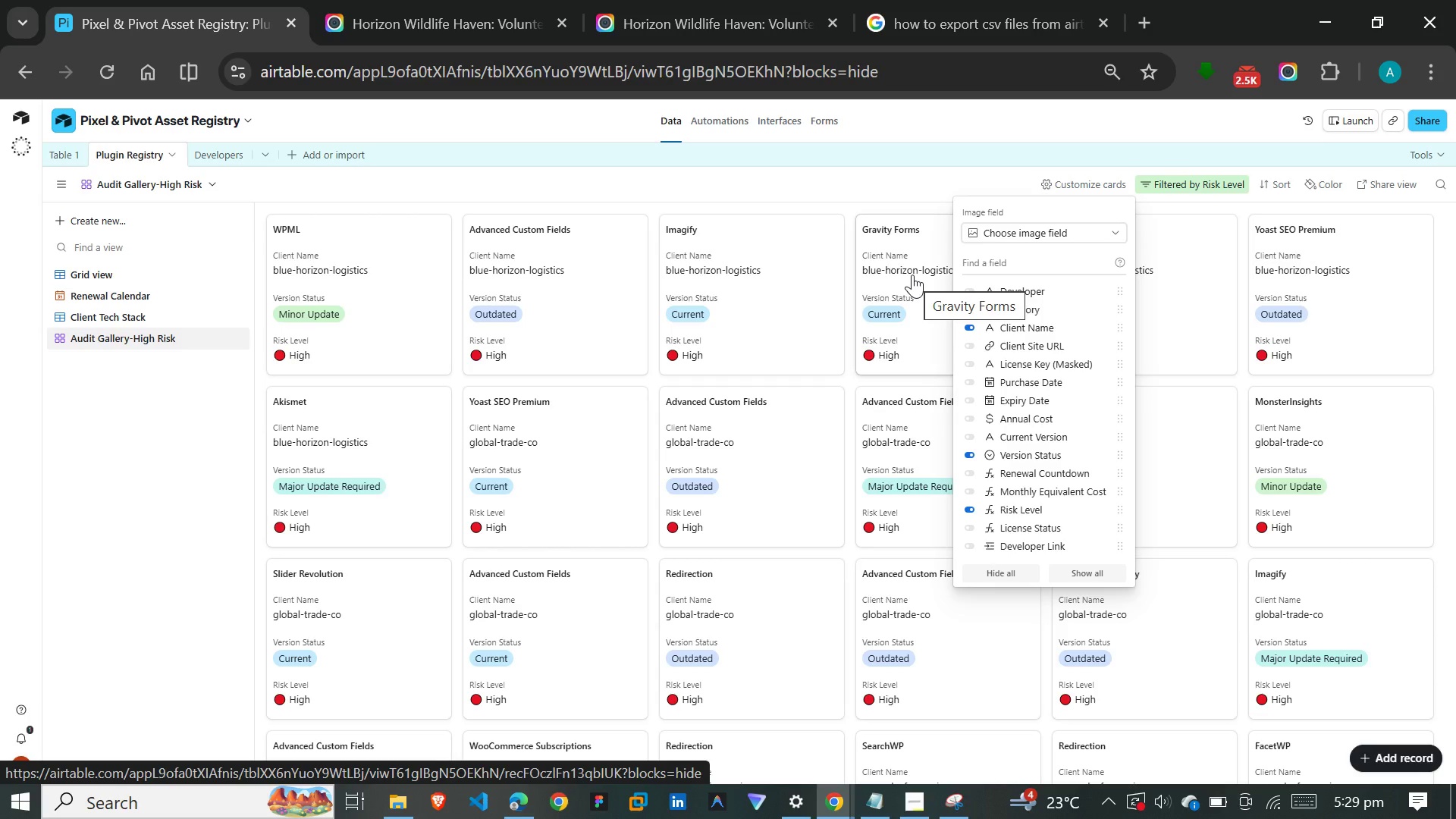 
wait(80.59)
 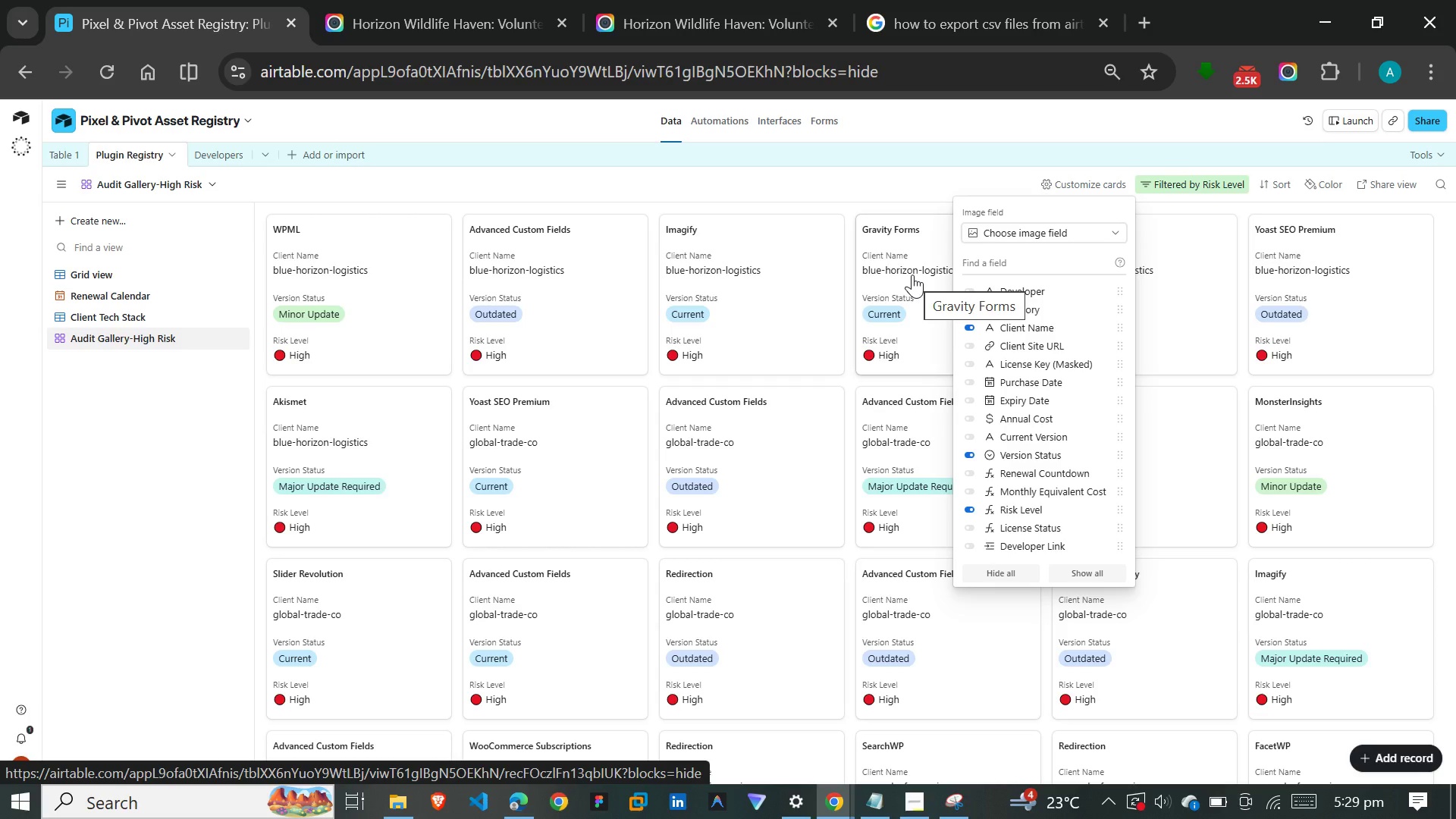 
left_click([115, 275])
 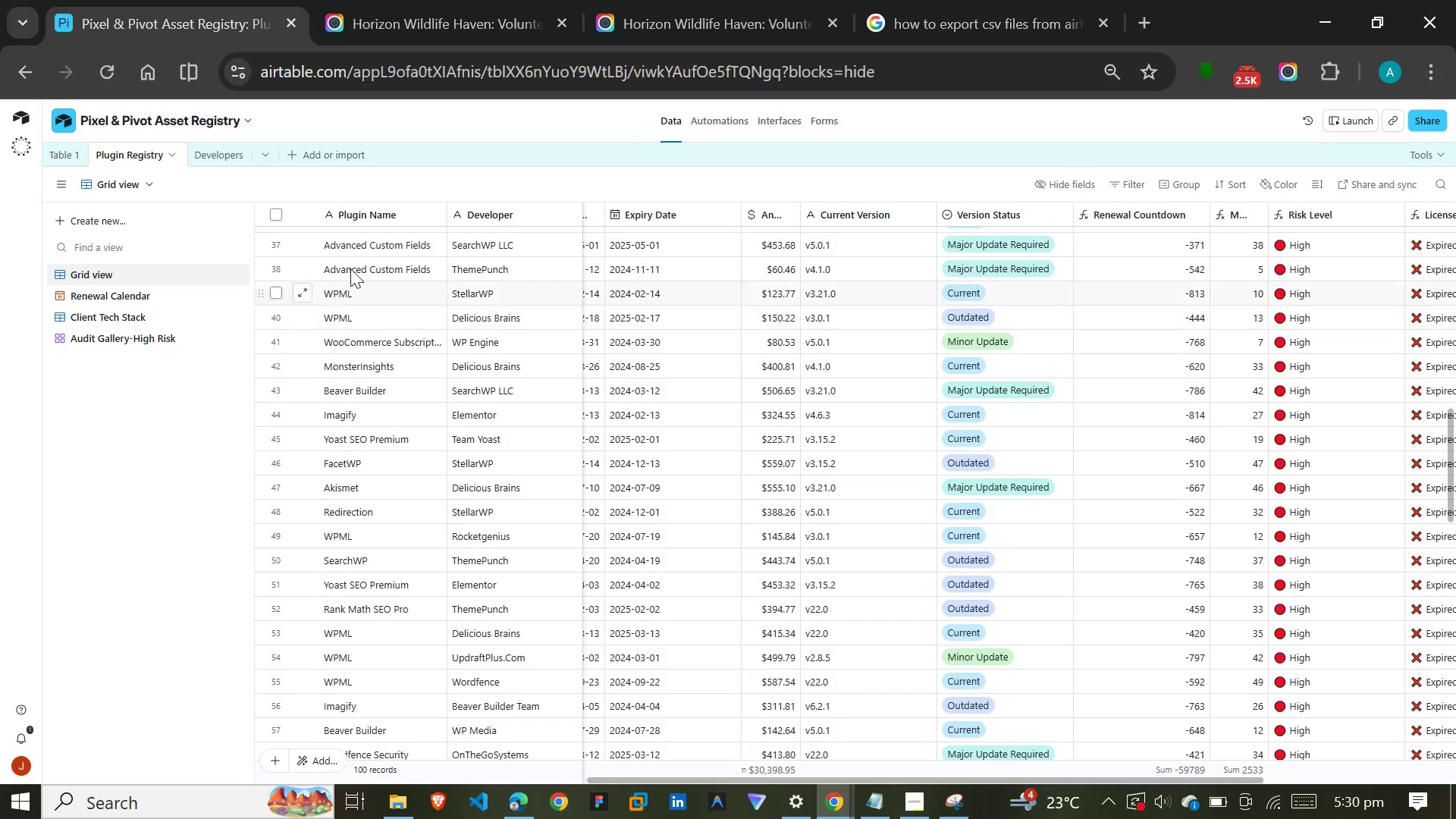 
left_click([374, 218])
 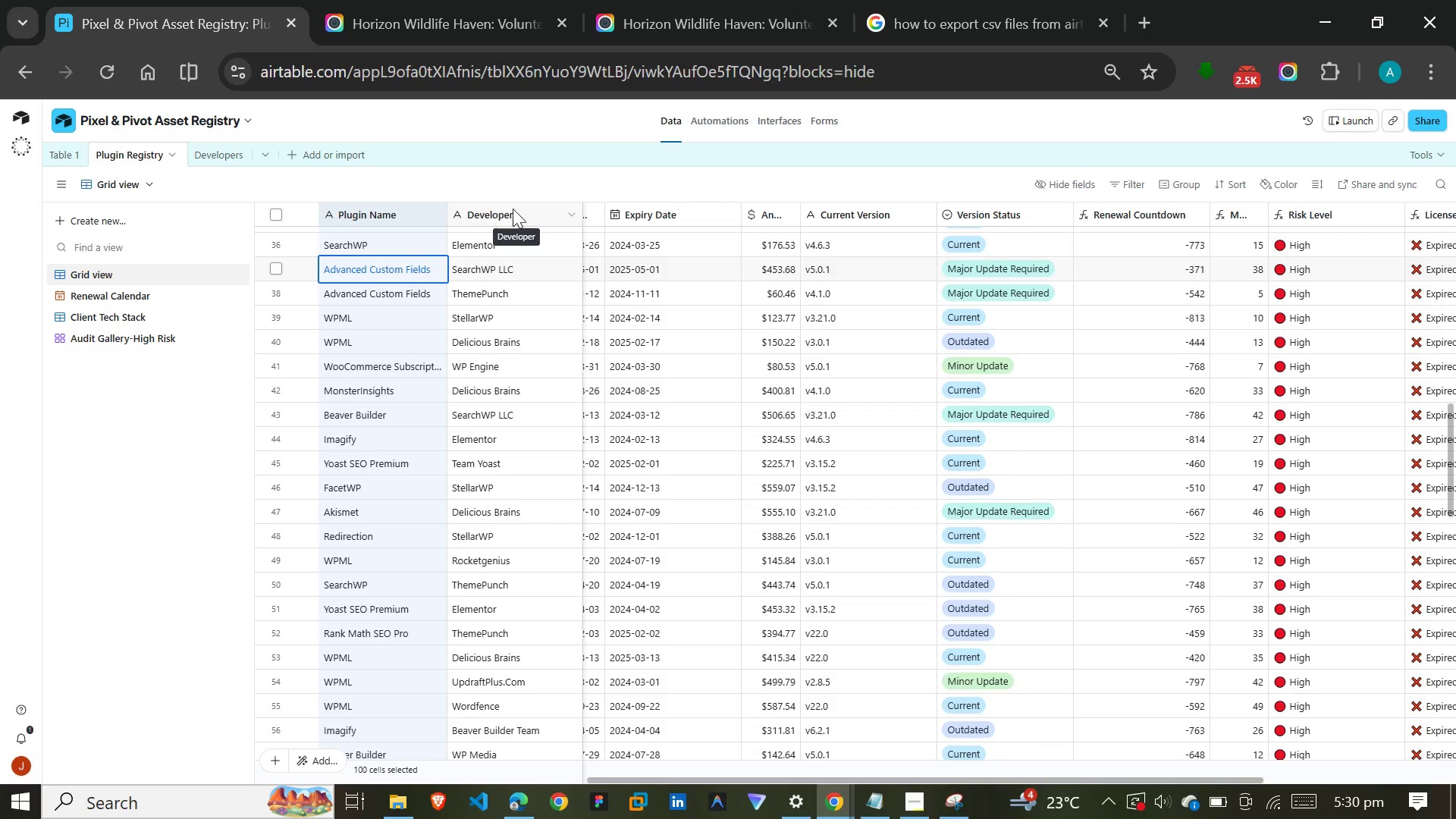 
left_click([519, 209])
 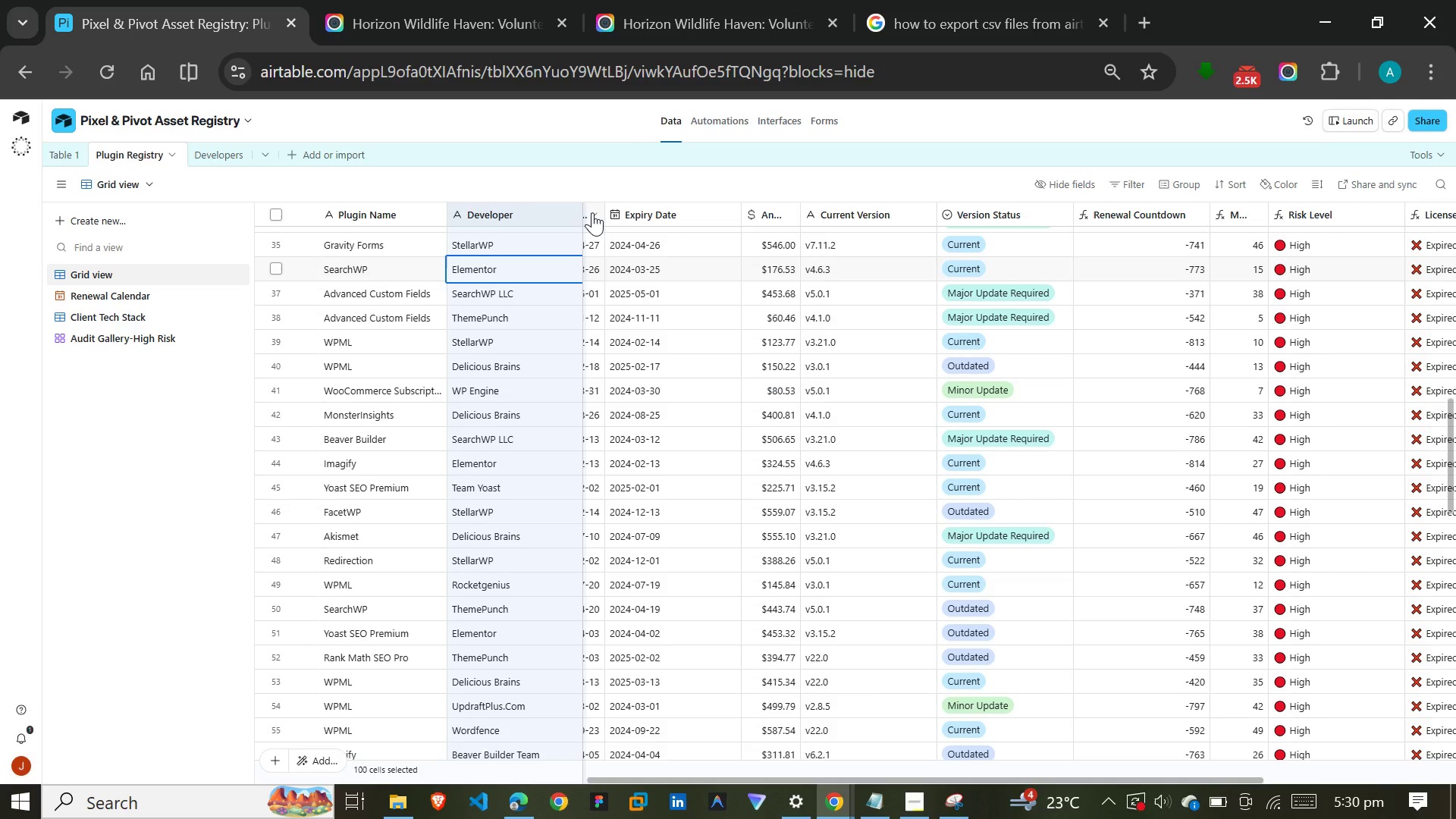 
left_click([592, 212])
 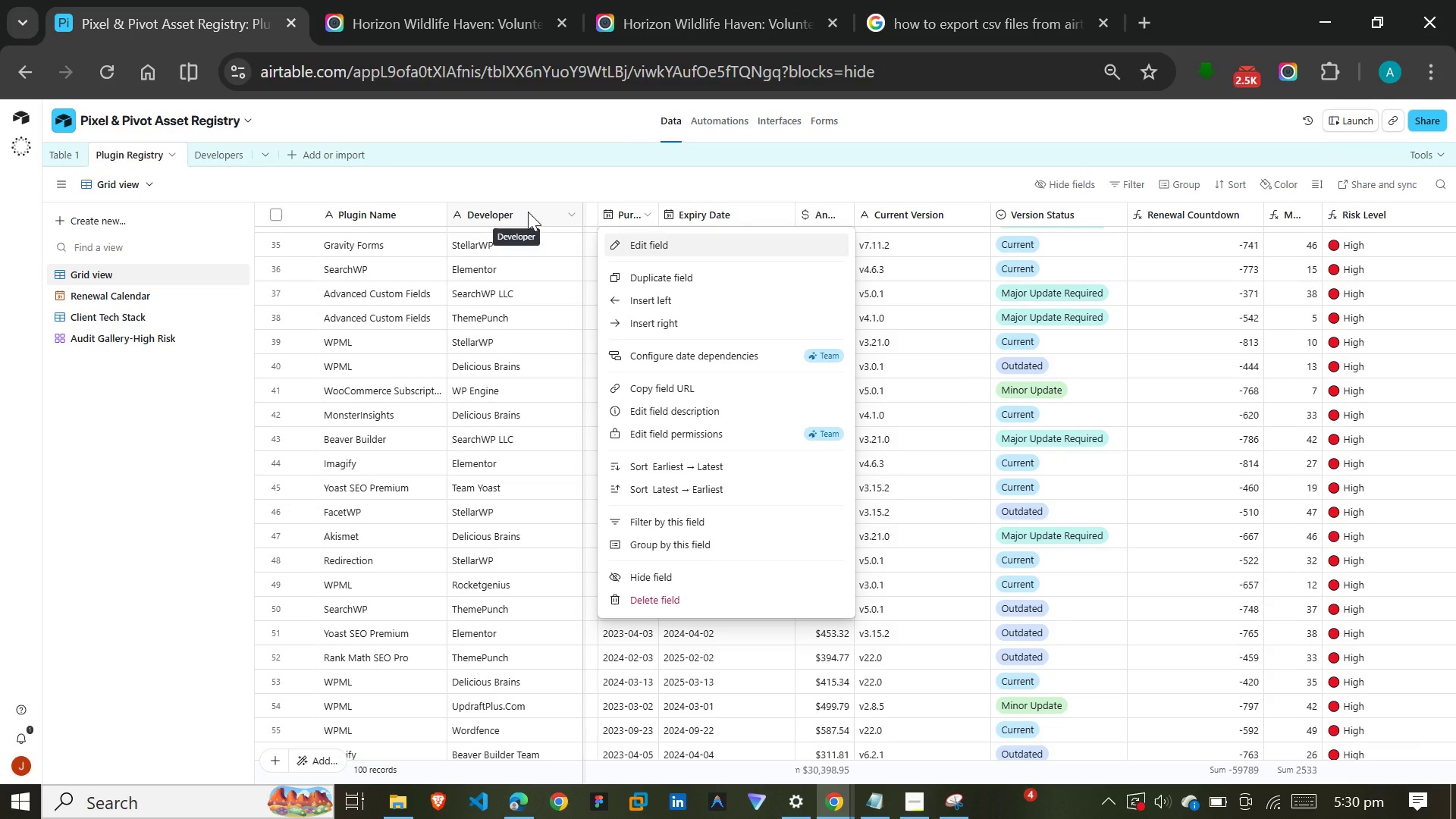 
left_click([522, 215])
 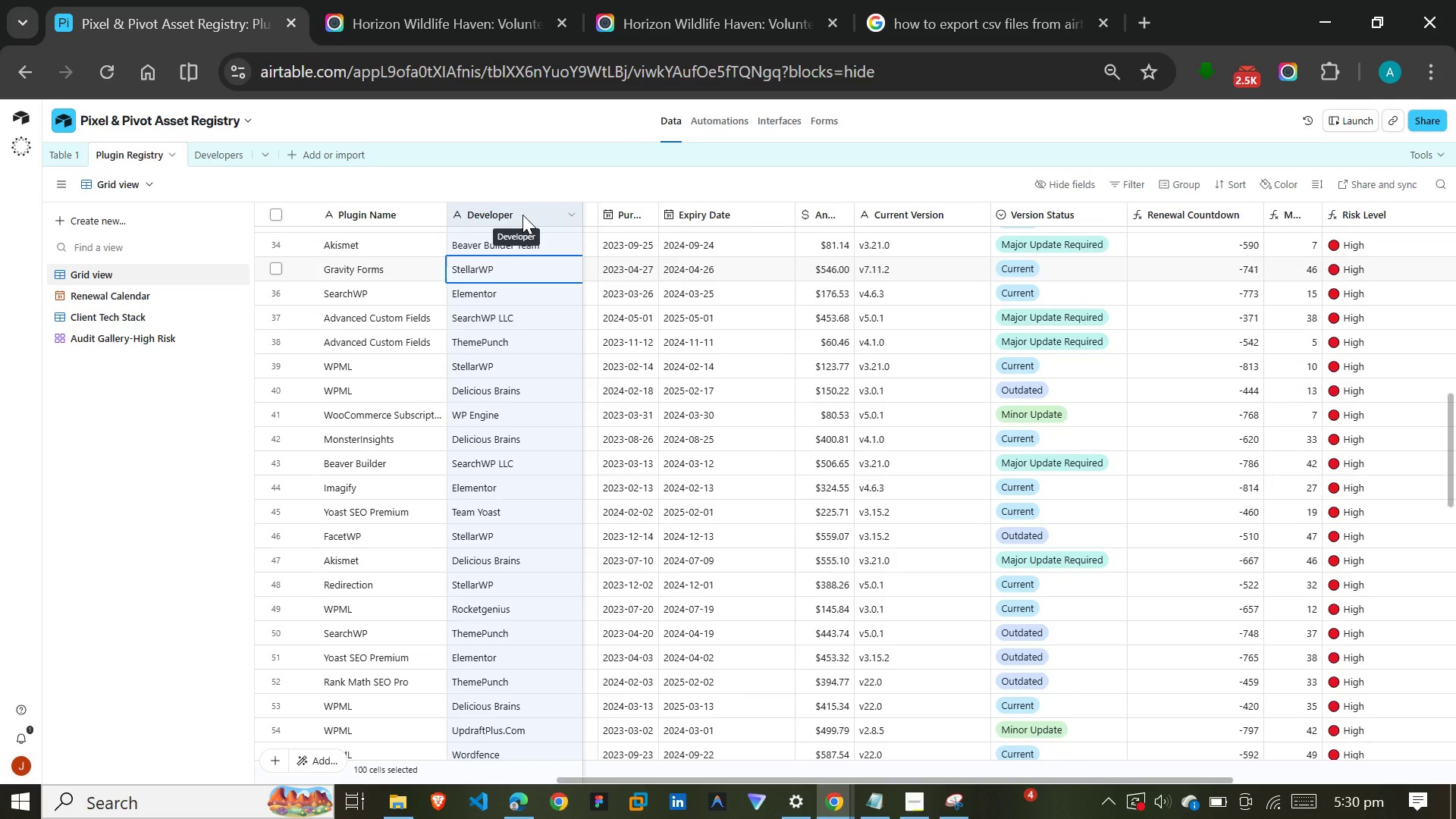 
double_click([522, 215])
 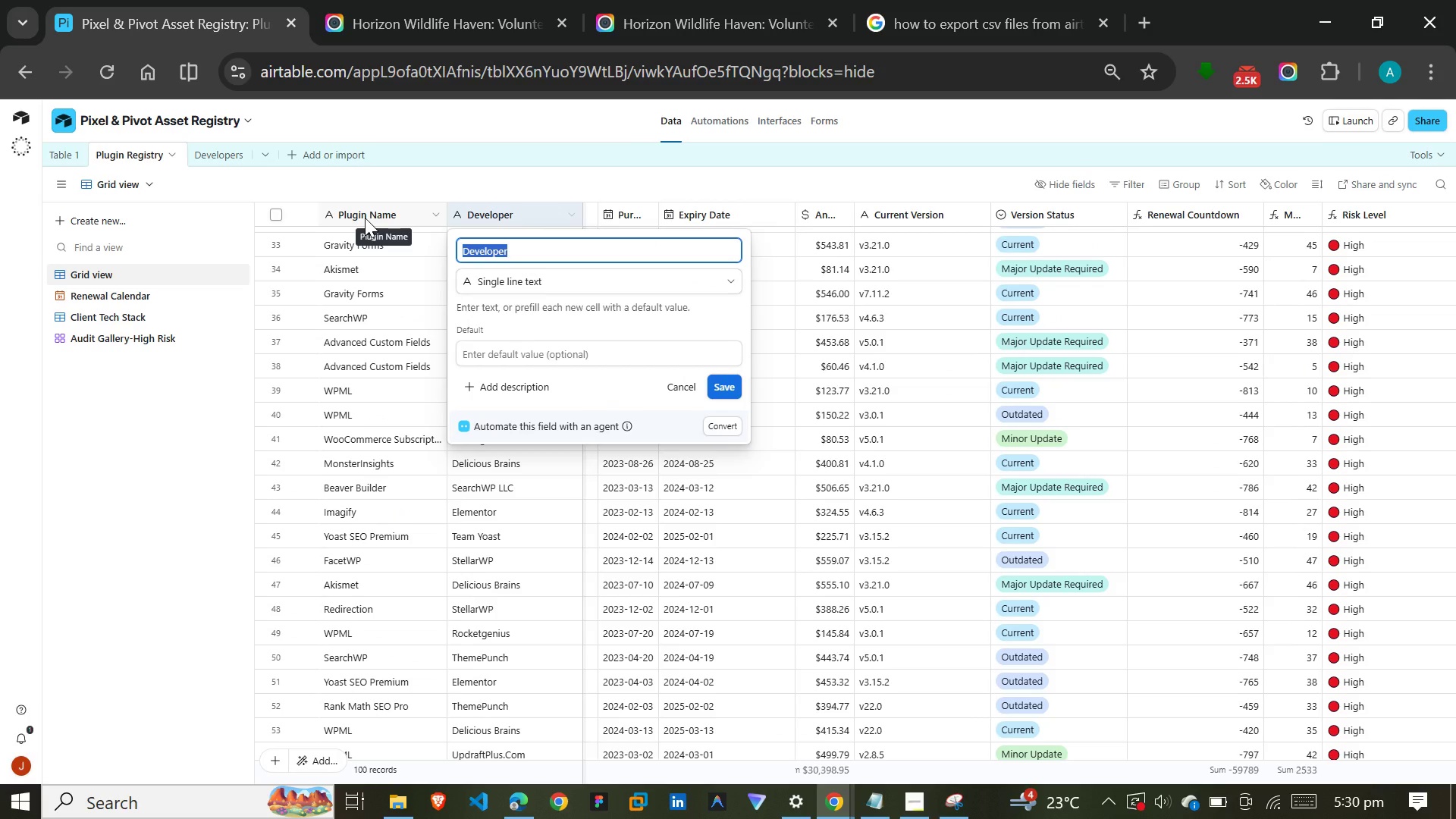 
left_click([365, 218])
 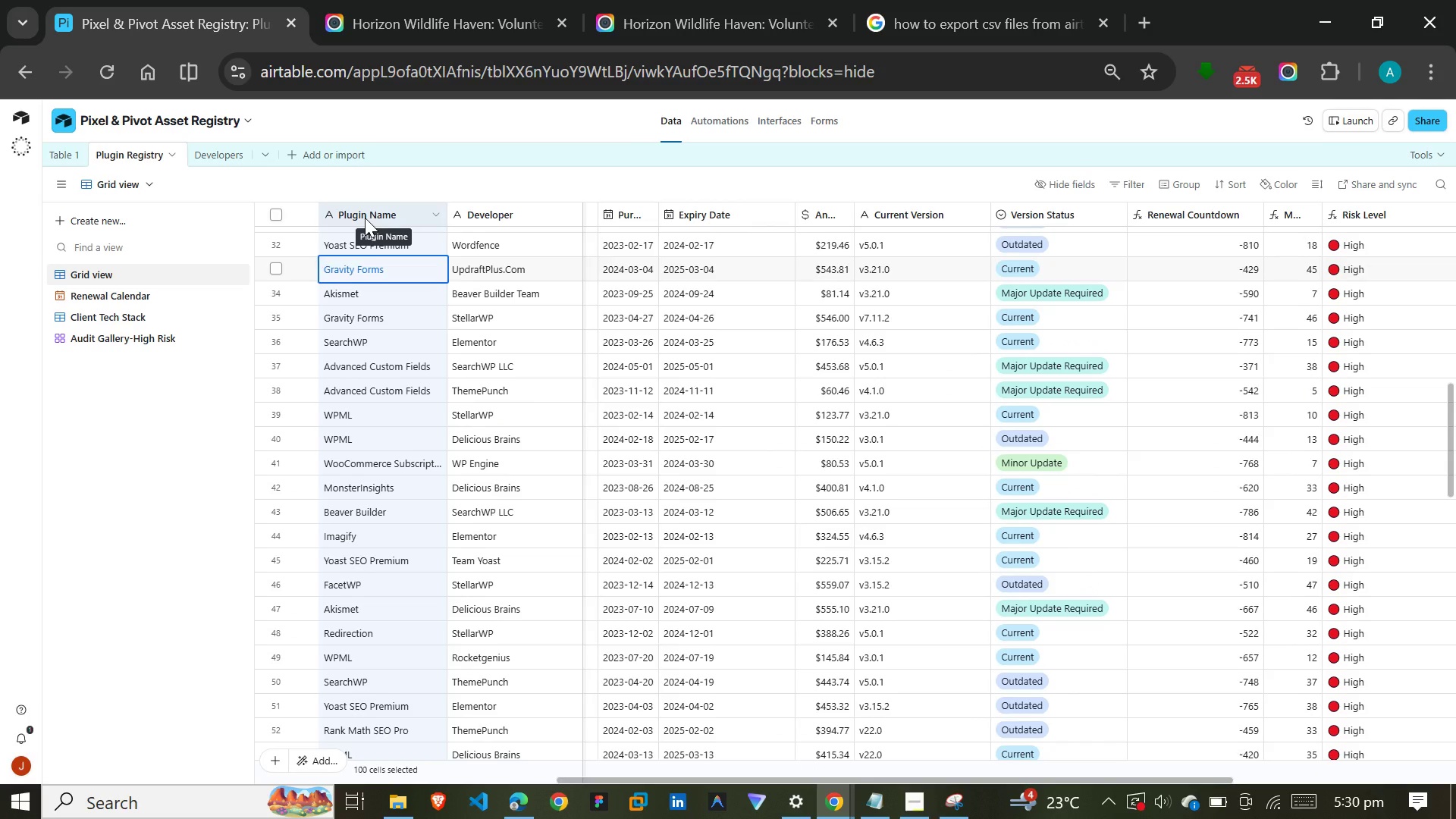 
left_click([365, 218])
 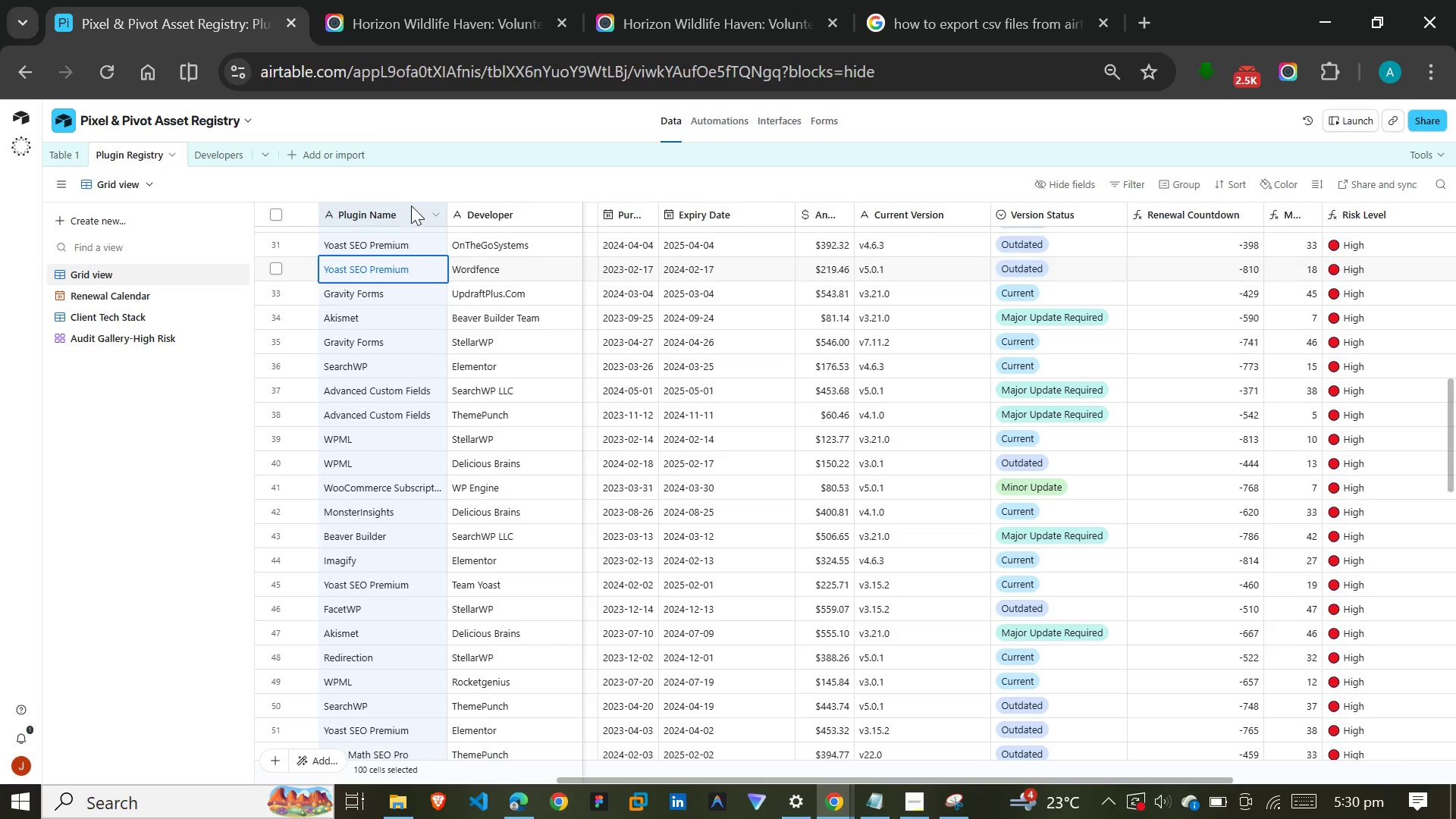 
scroll: coordinate [450, 287], scroll_direction: up, amount: 30.0
 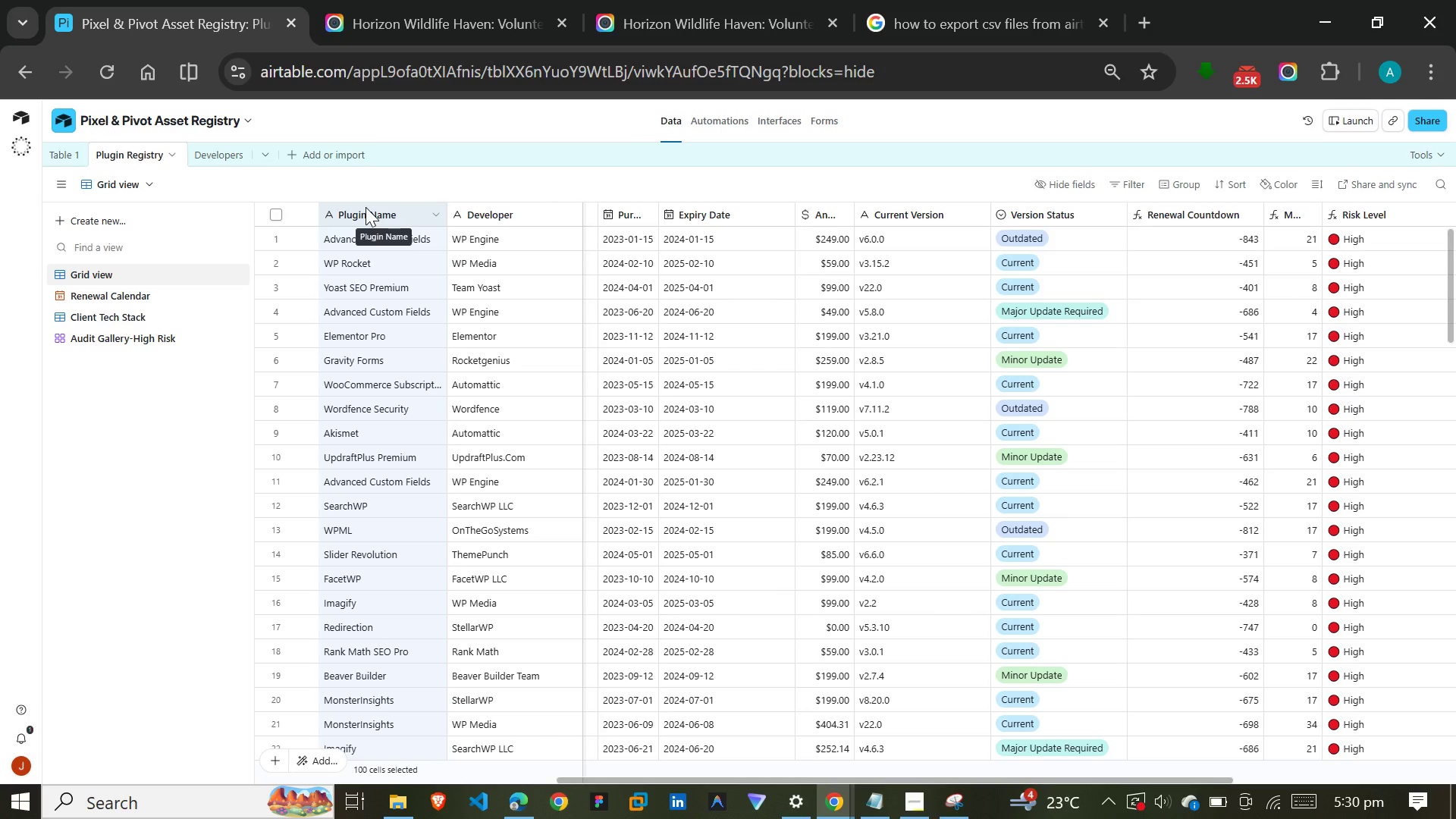 
double_click([366, 207])
 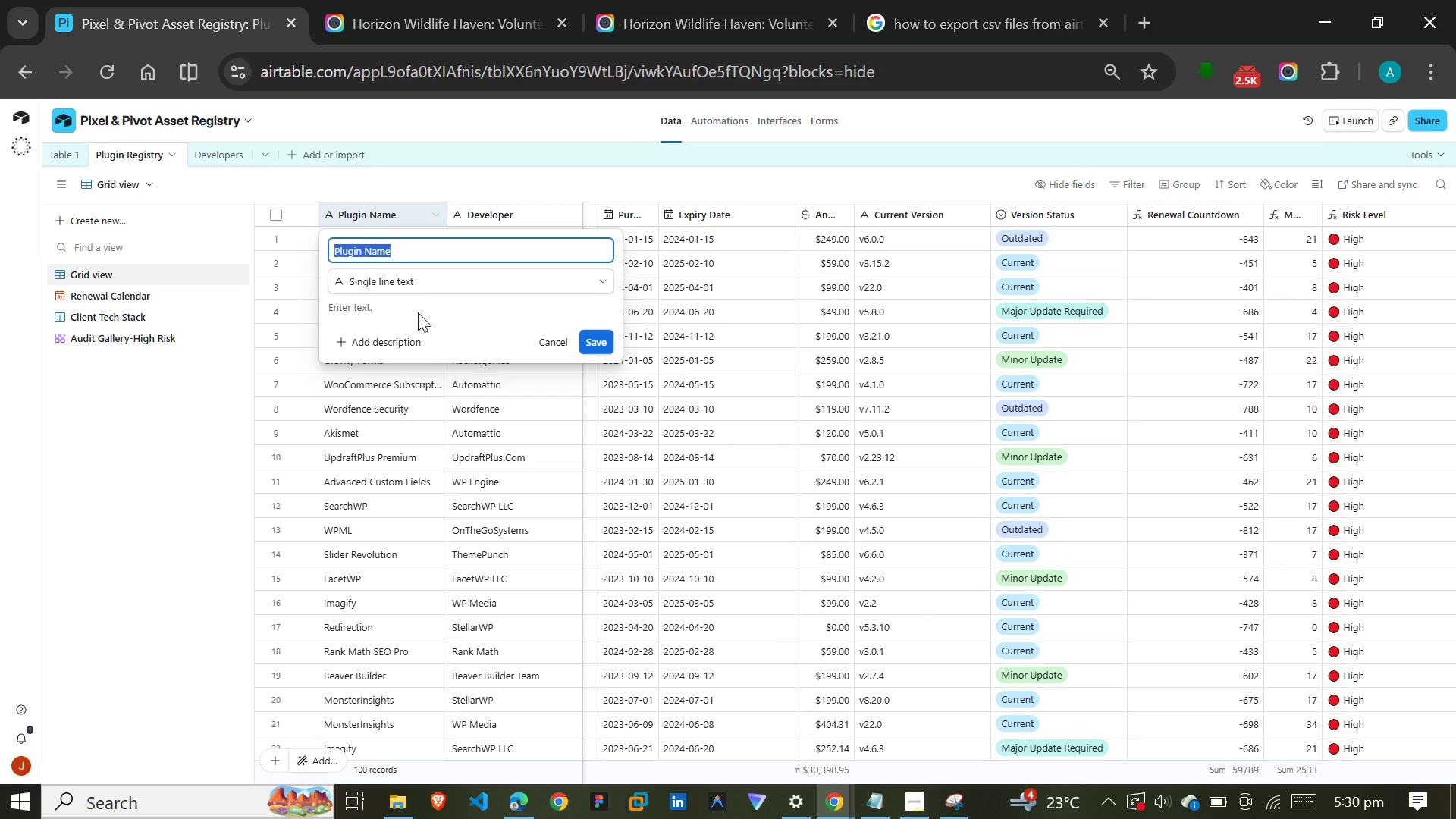 
left_click([531, 177])
 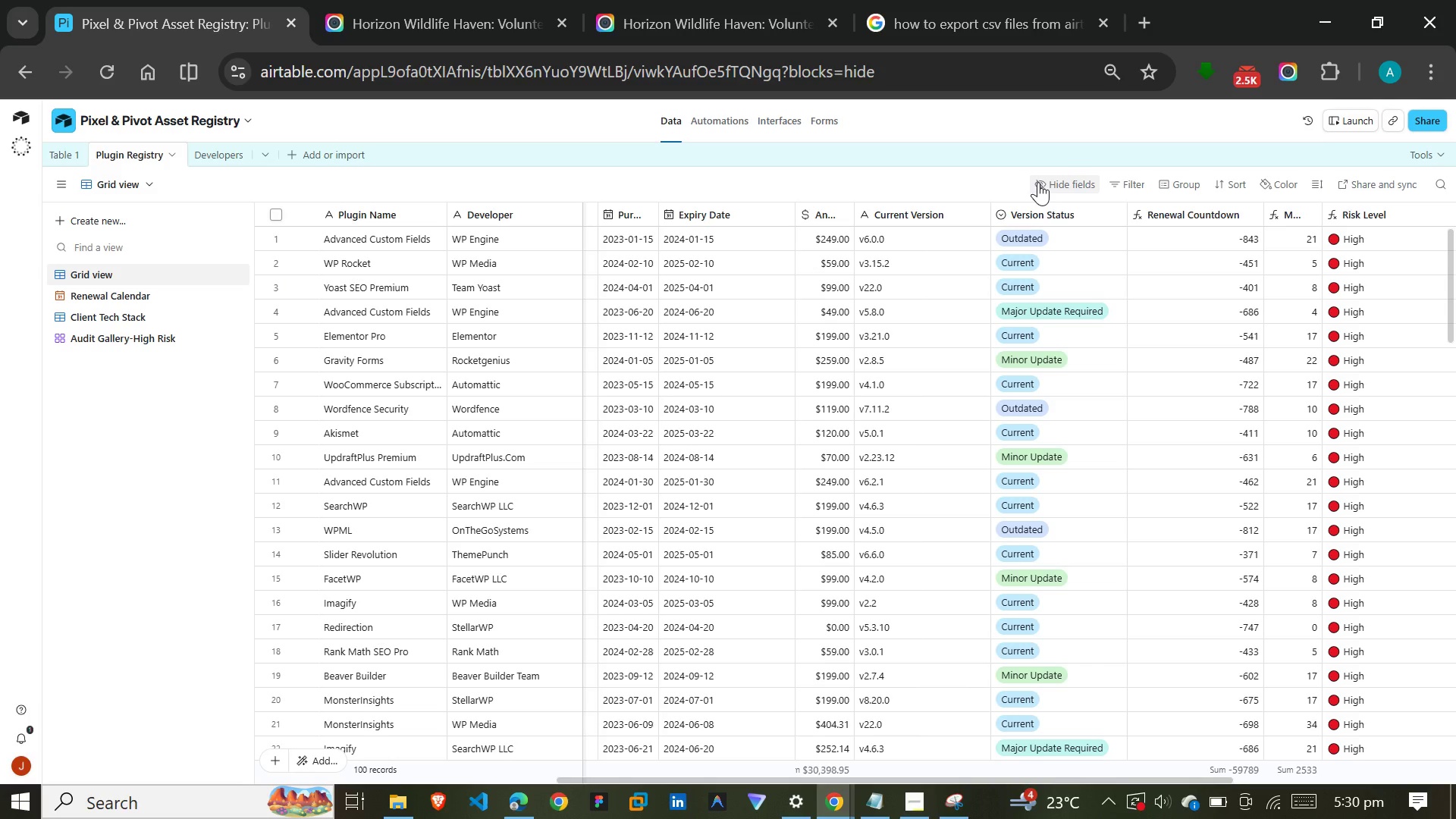 
left_click([1038, 182])
 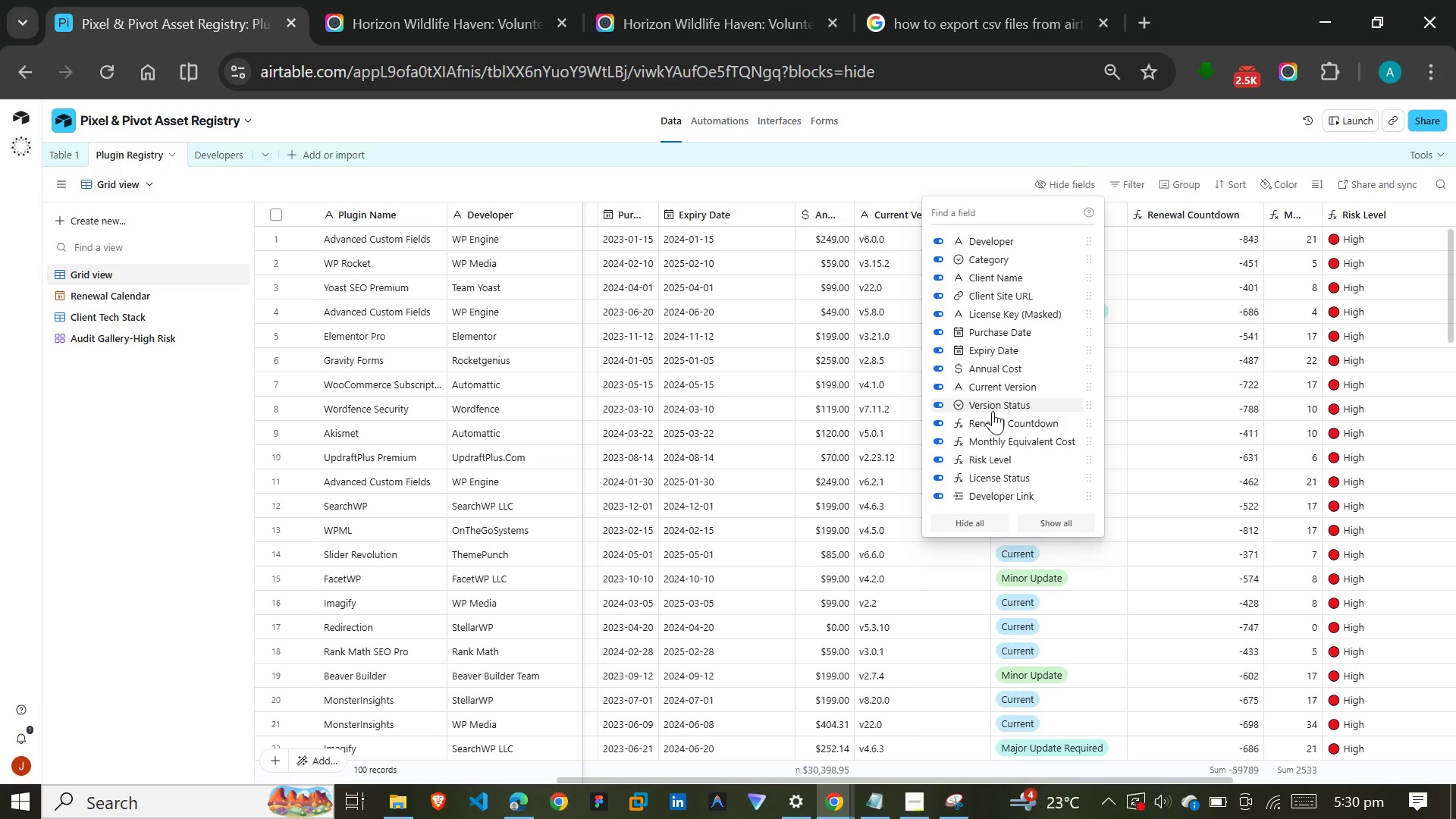 
scroll: coordinate [1001, 338], scroll_direction: down, amount: 1.0
 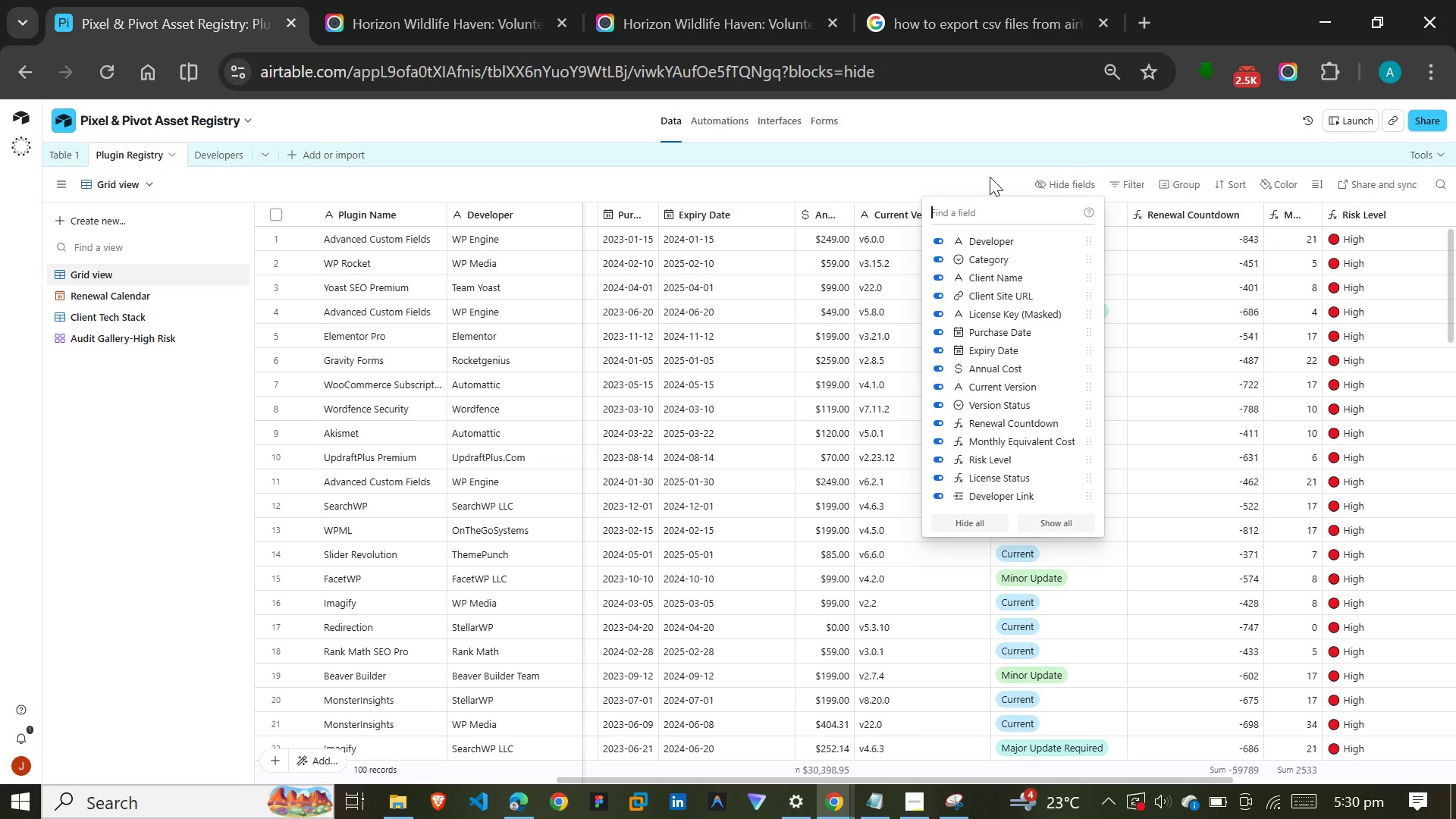 
left_click([990, 177])
 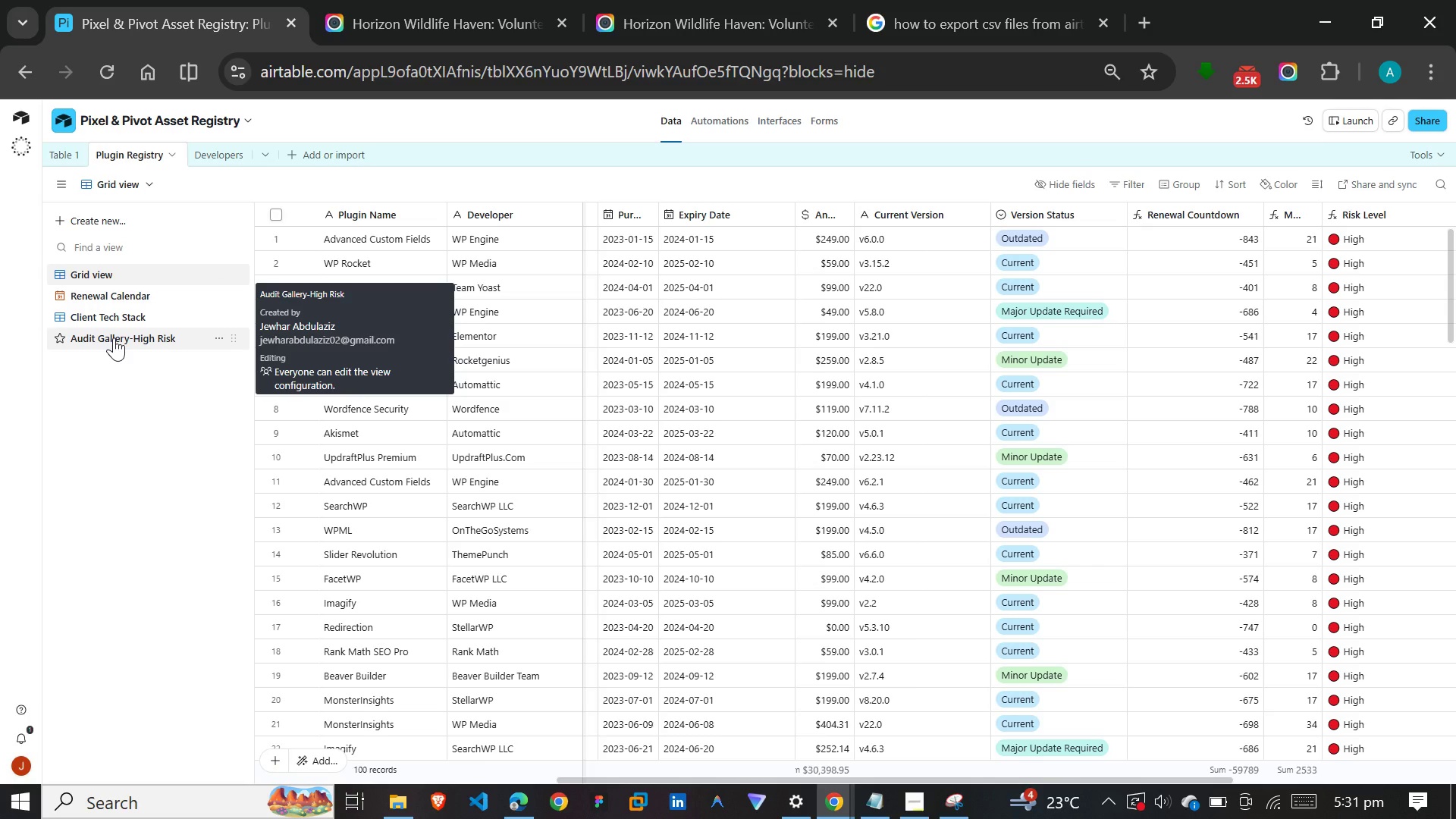 
wait(46.39)
 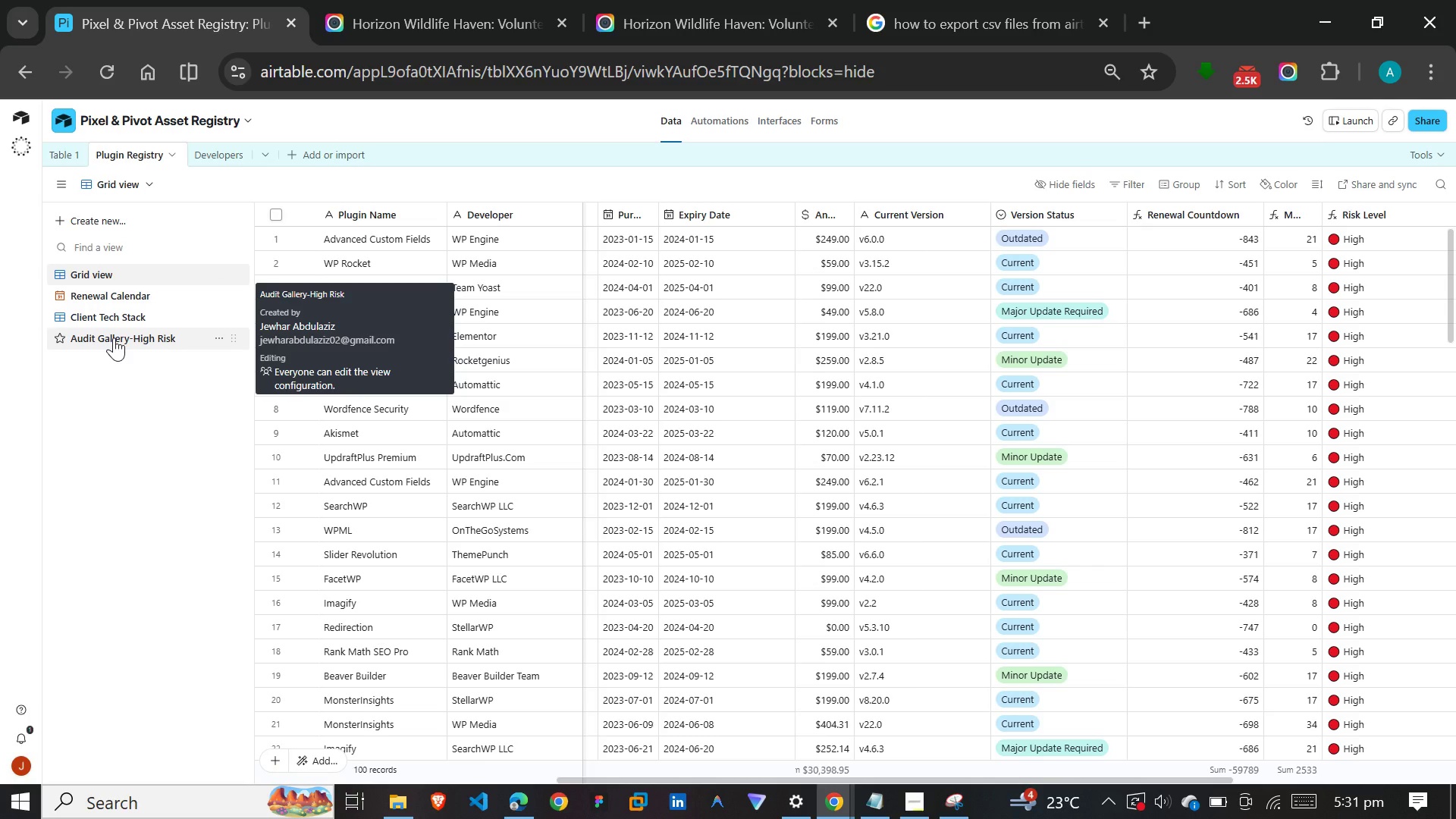 
left_click([159, 343])
 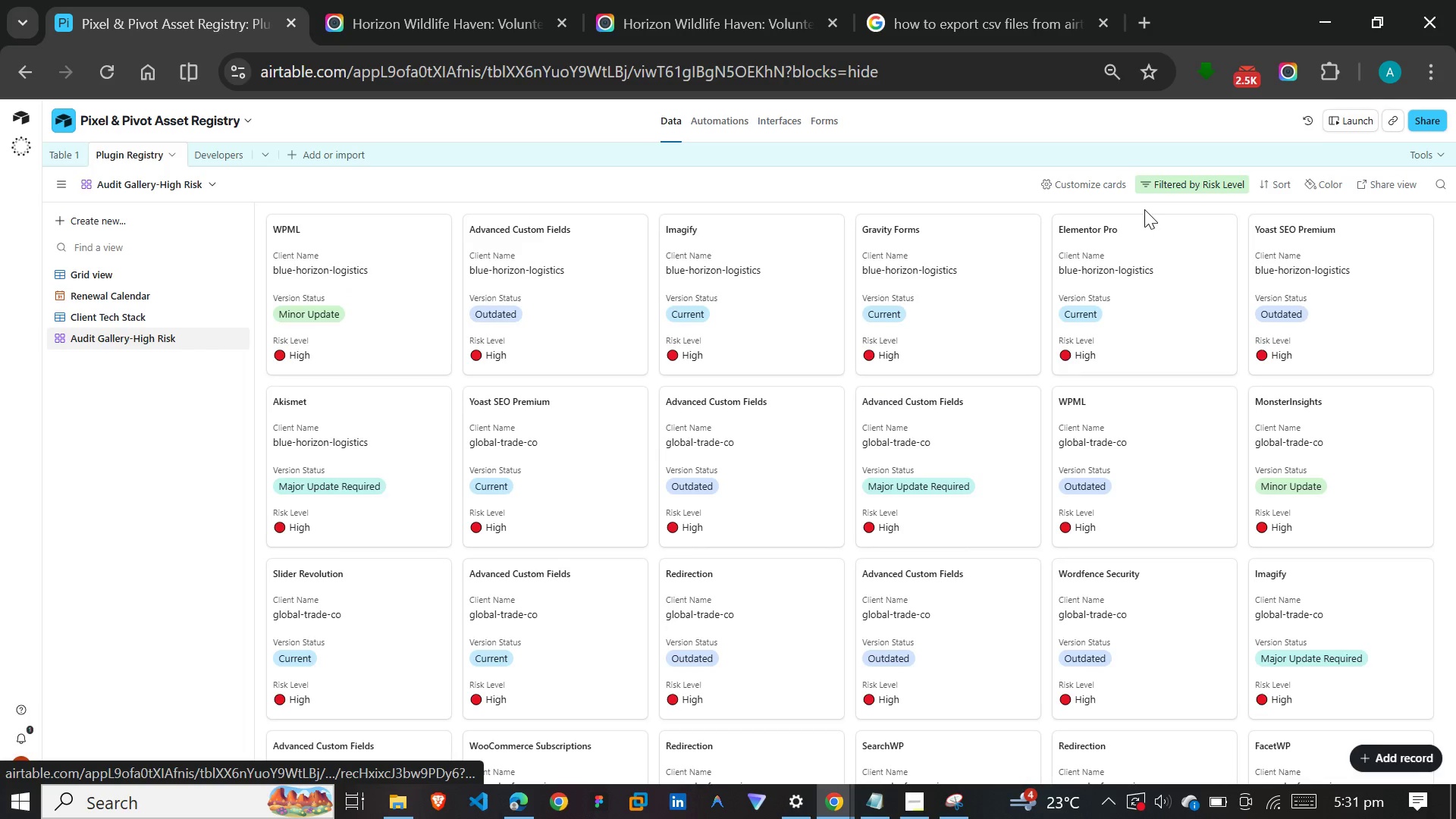 
left_click([1083, 181])
 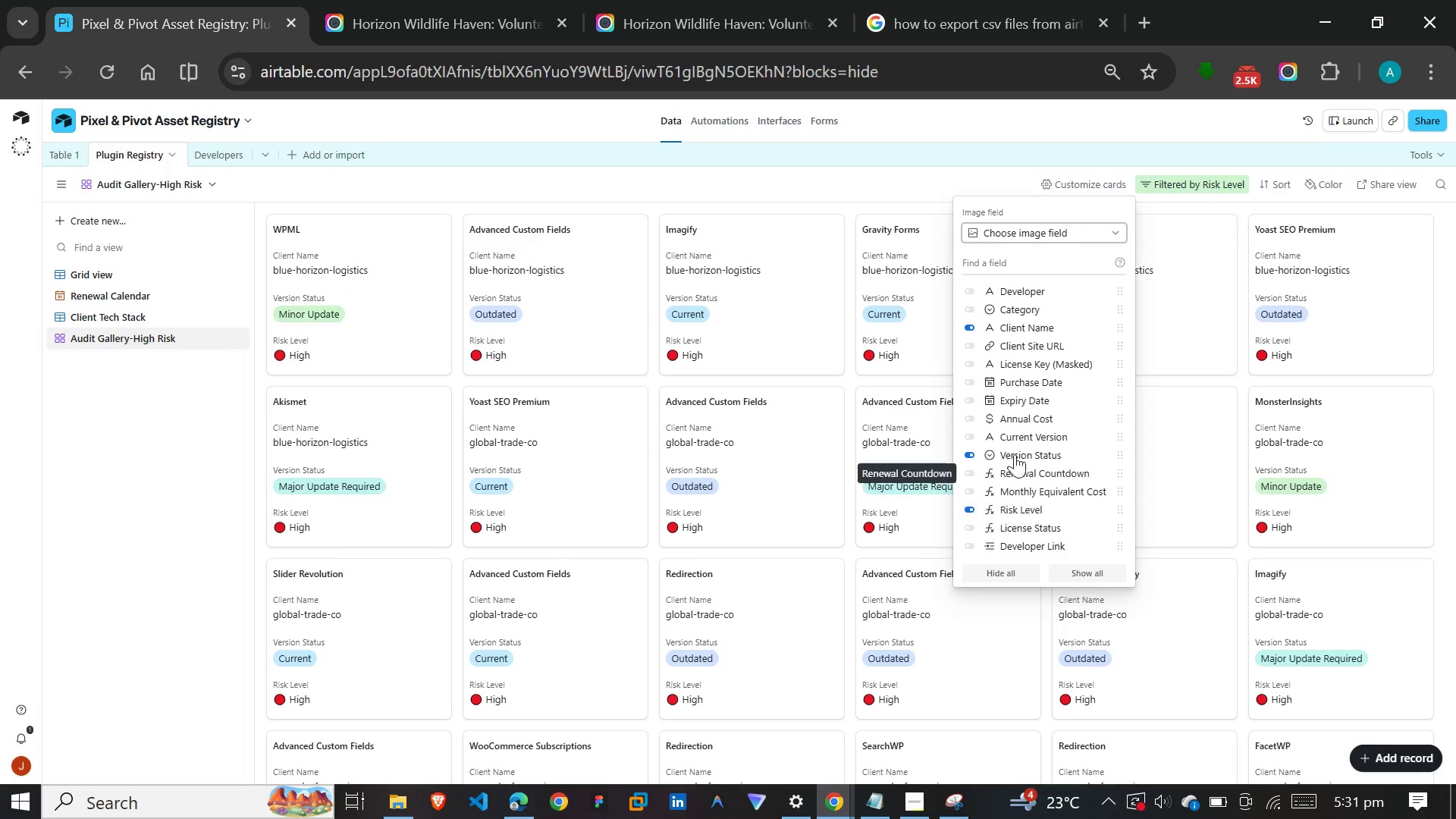 
scroll: coordinate [1025, 361], scroll_direction: down, amount: 3.0
 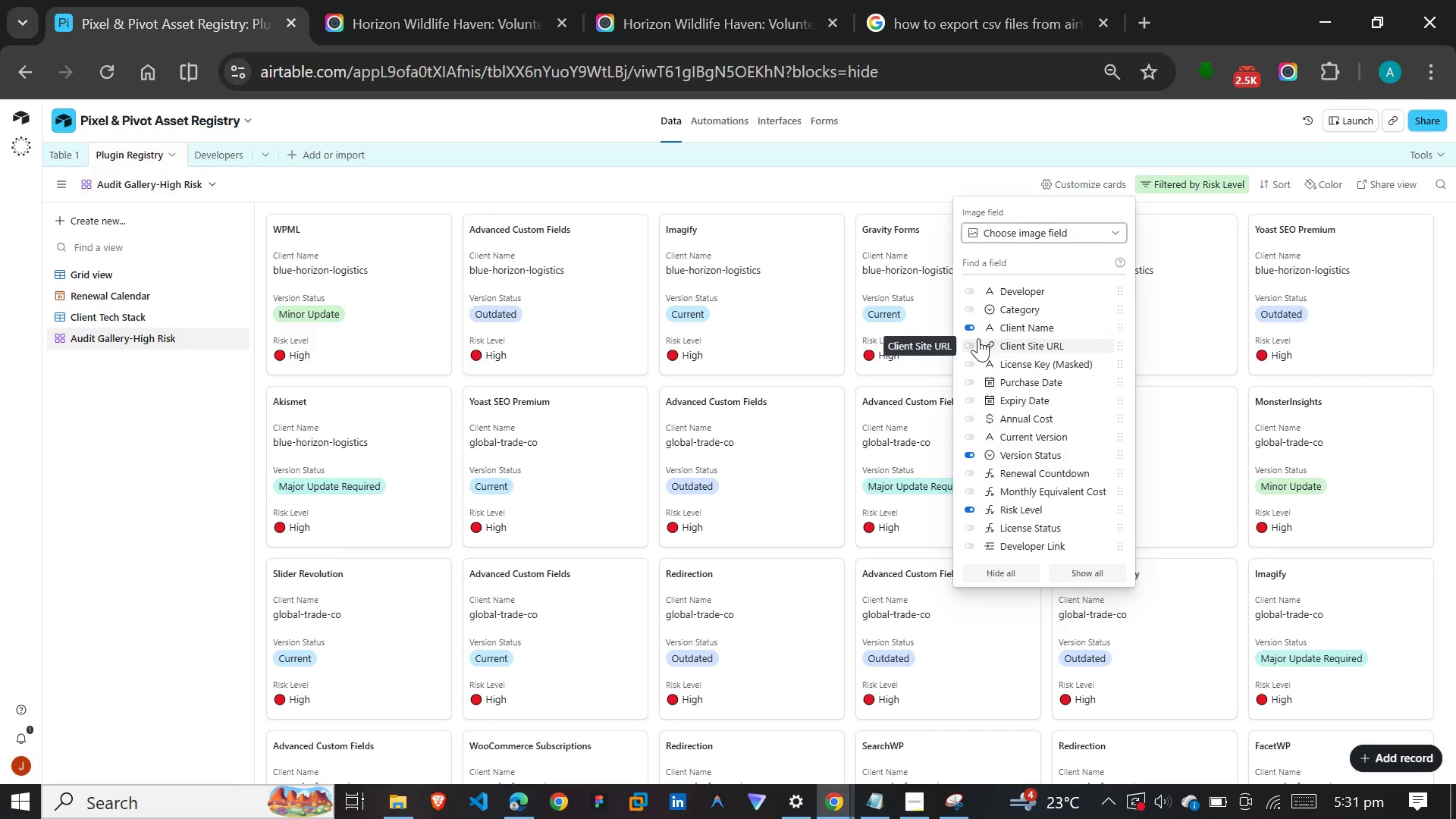 
left_click([969, 340])
 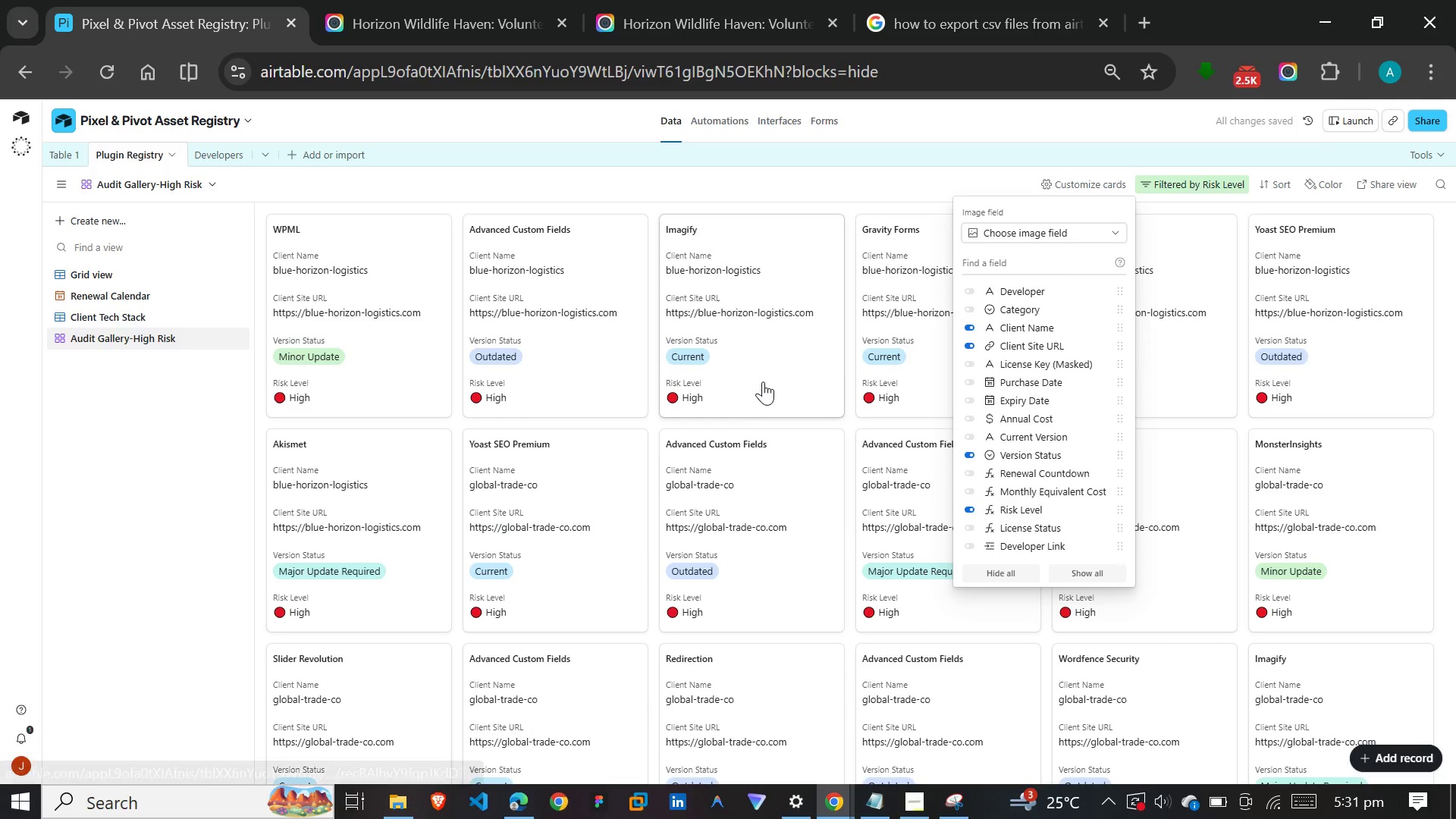 
left_click([763, 381])
 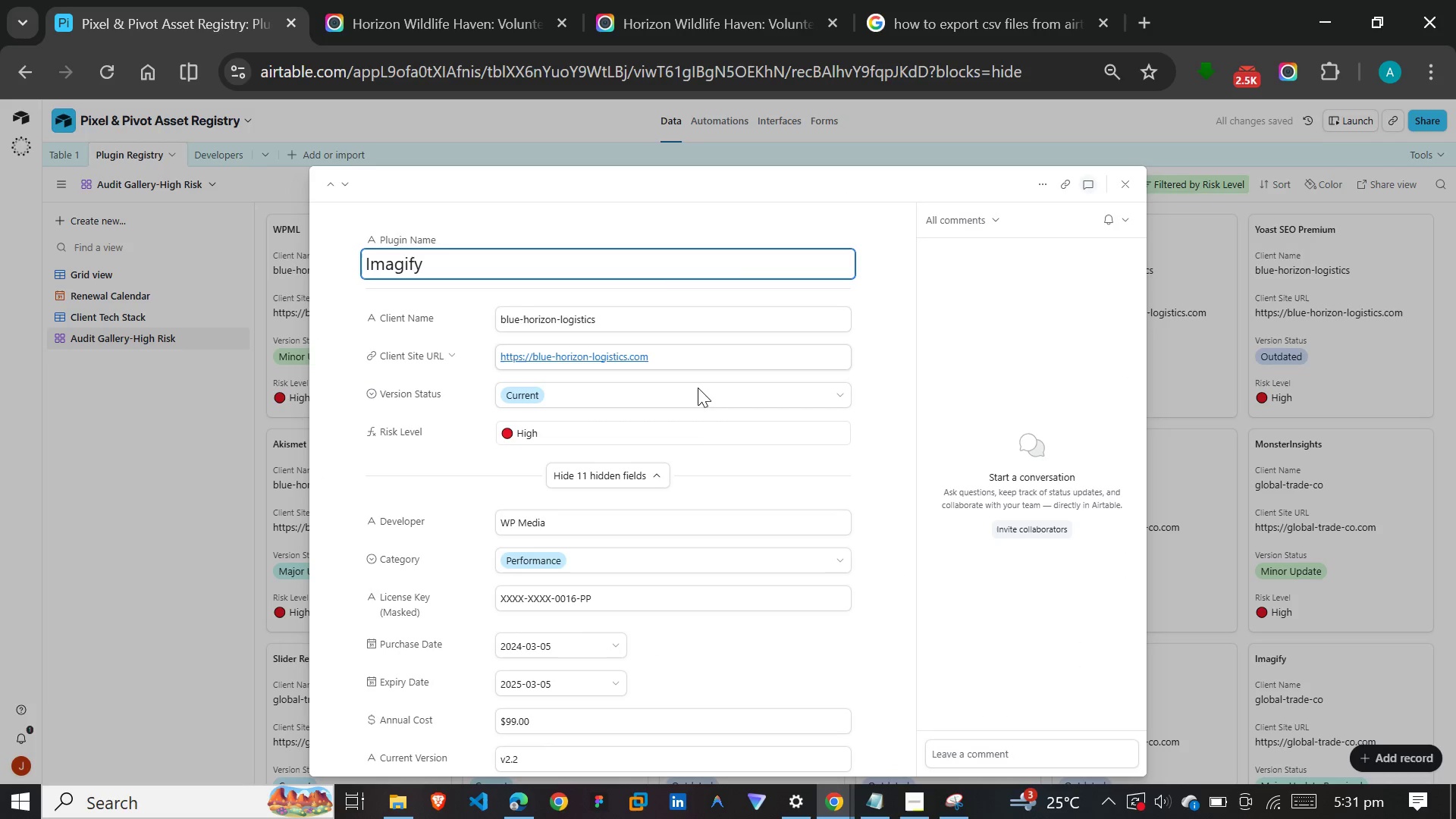 
scroll: coordinate [821, 438], scroll_direction: down, amount: 4.0
 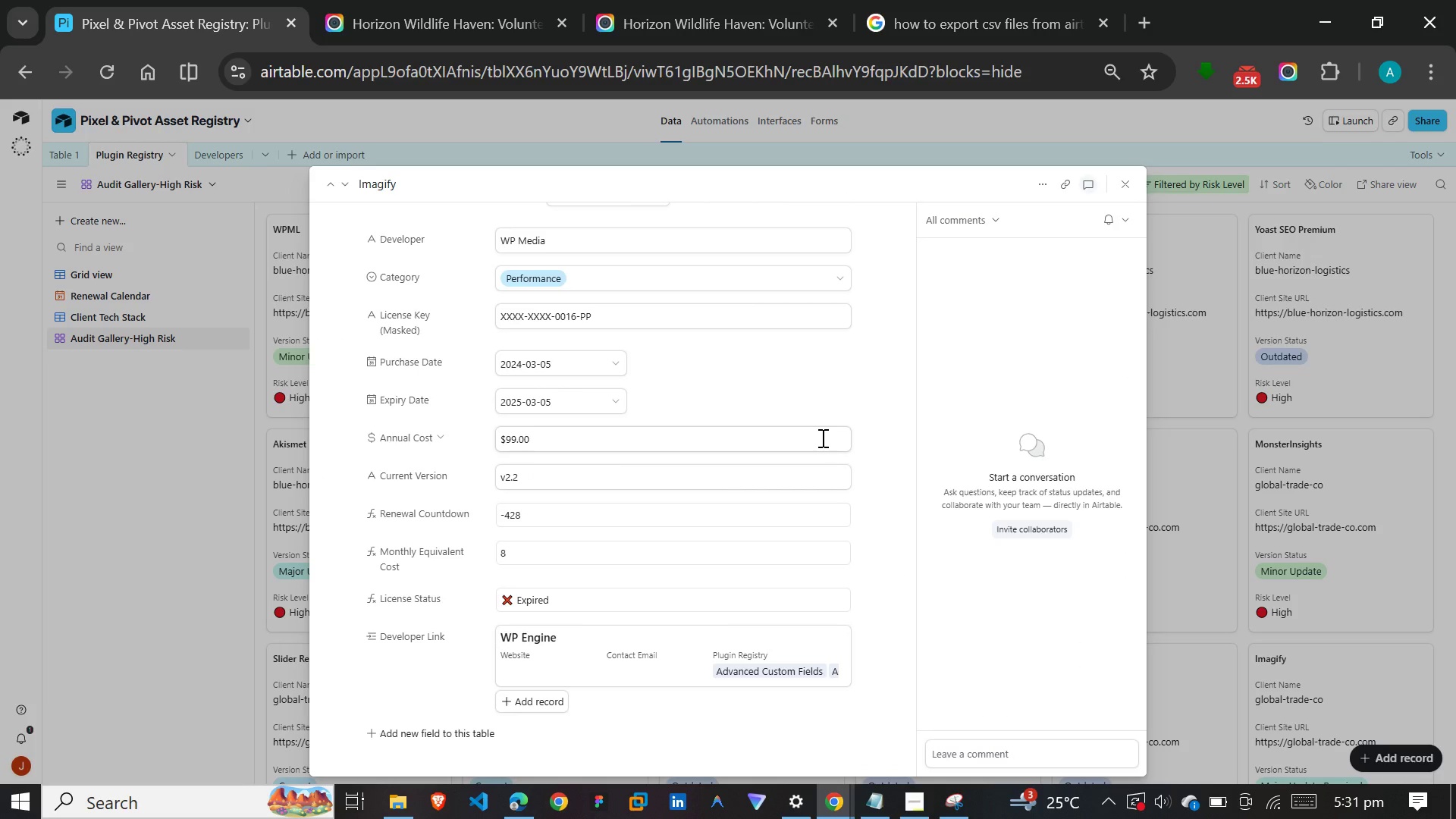 
scroll: coordinate [821, 438], scroll_direction: up, amount: 8.0
 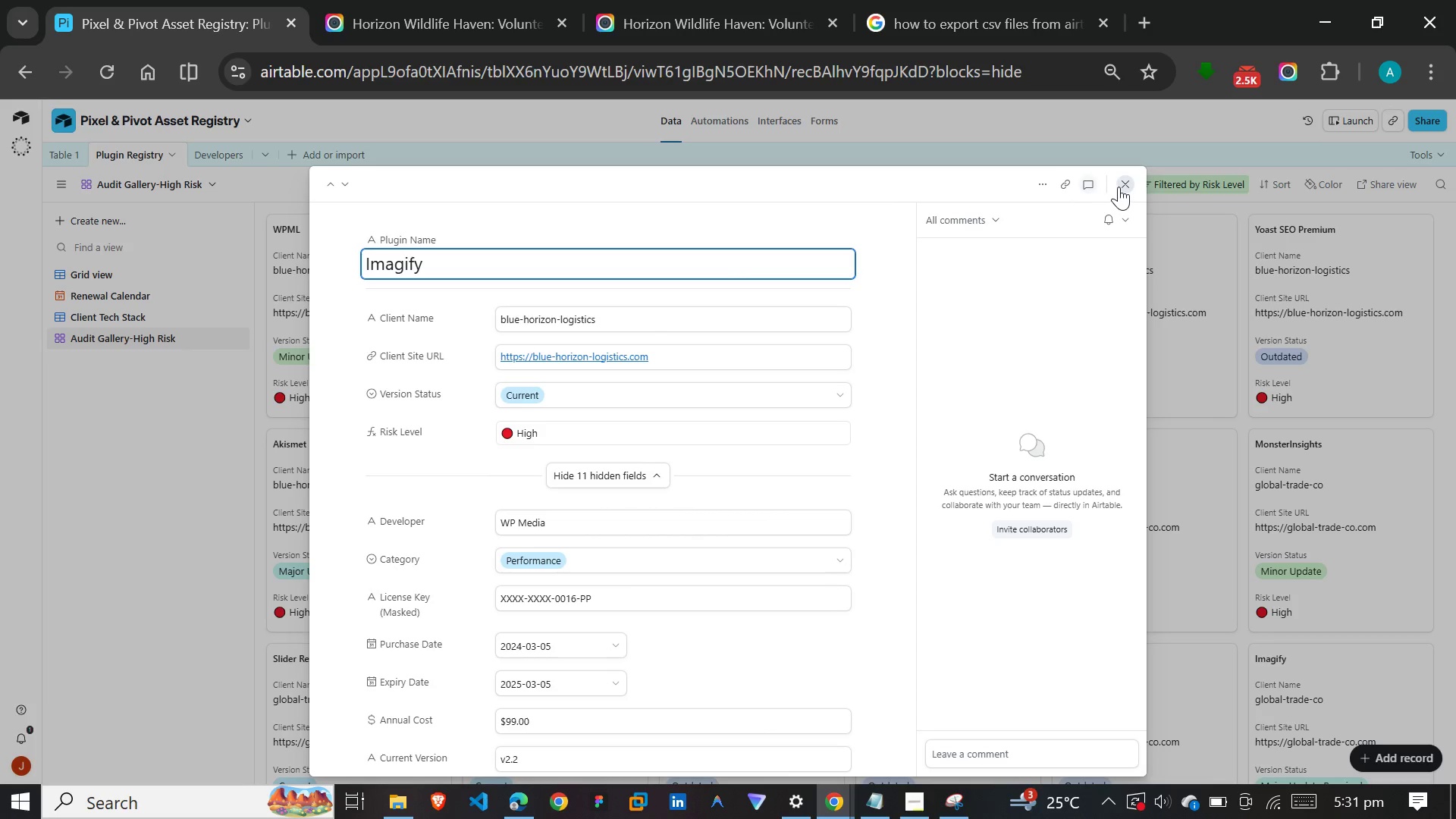 
left_click([1119, 185])
 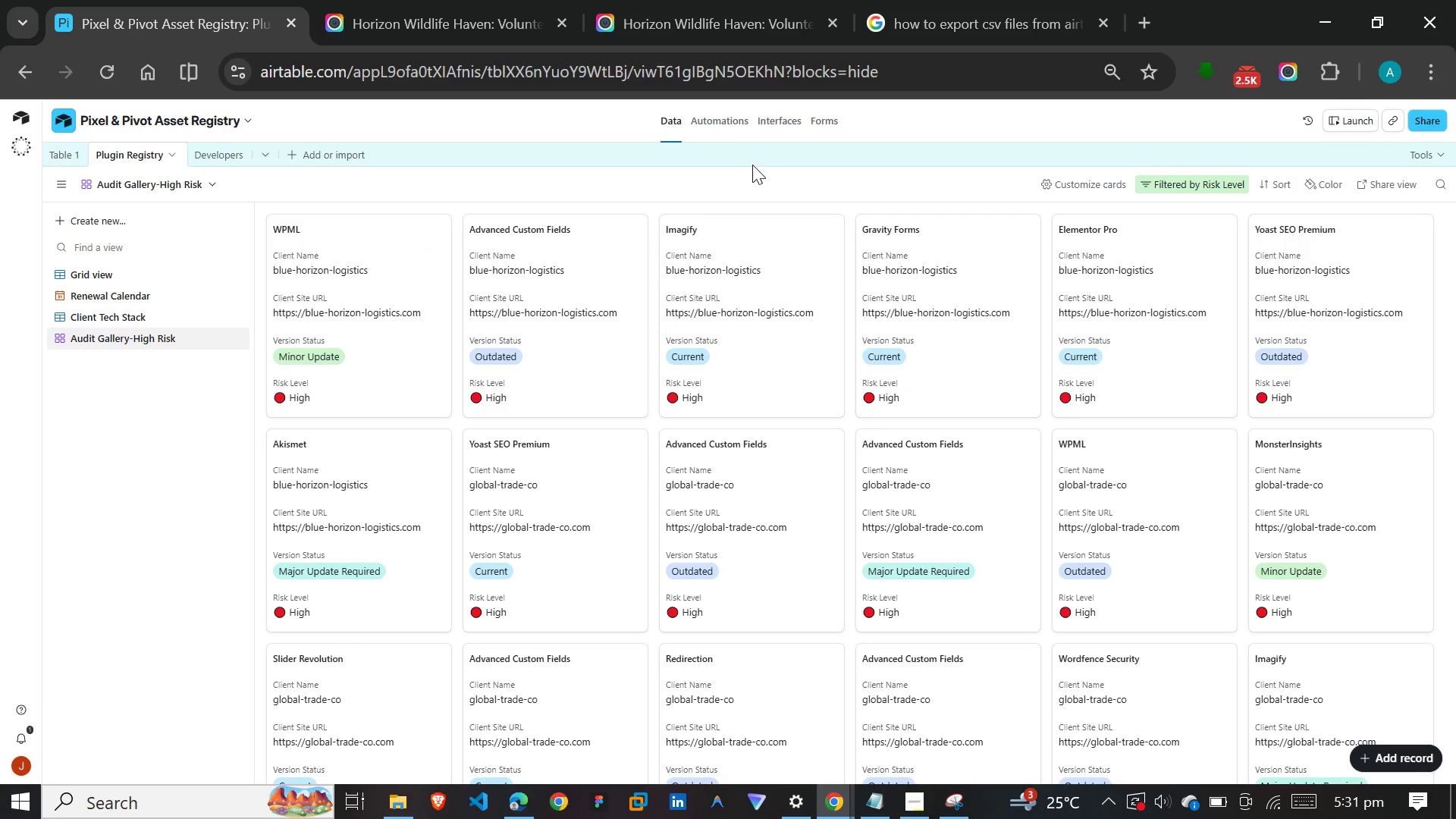 
left_click([752, 166])
 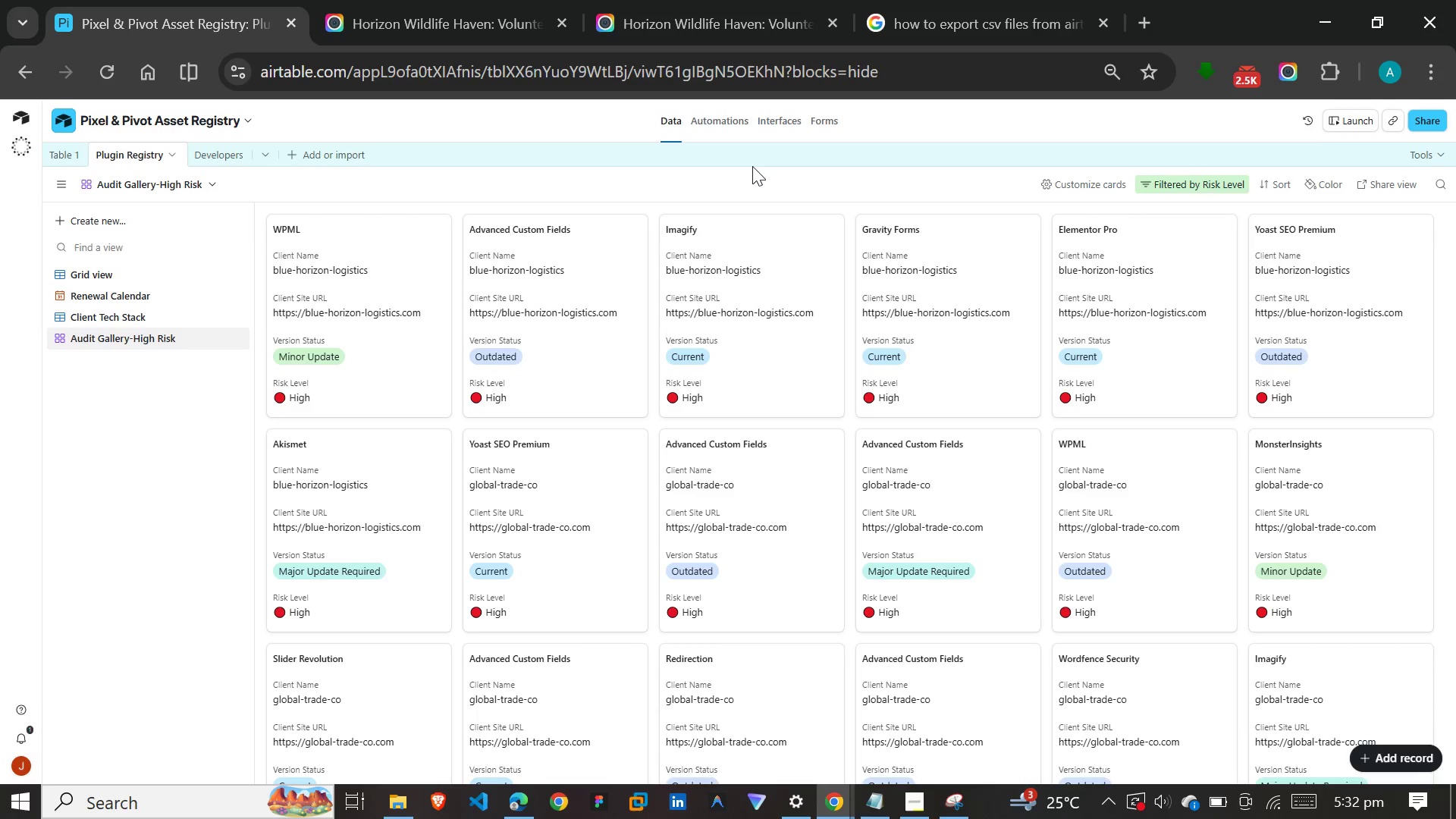 
wait(18.64)
 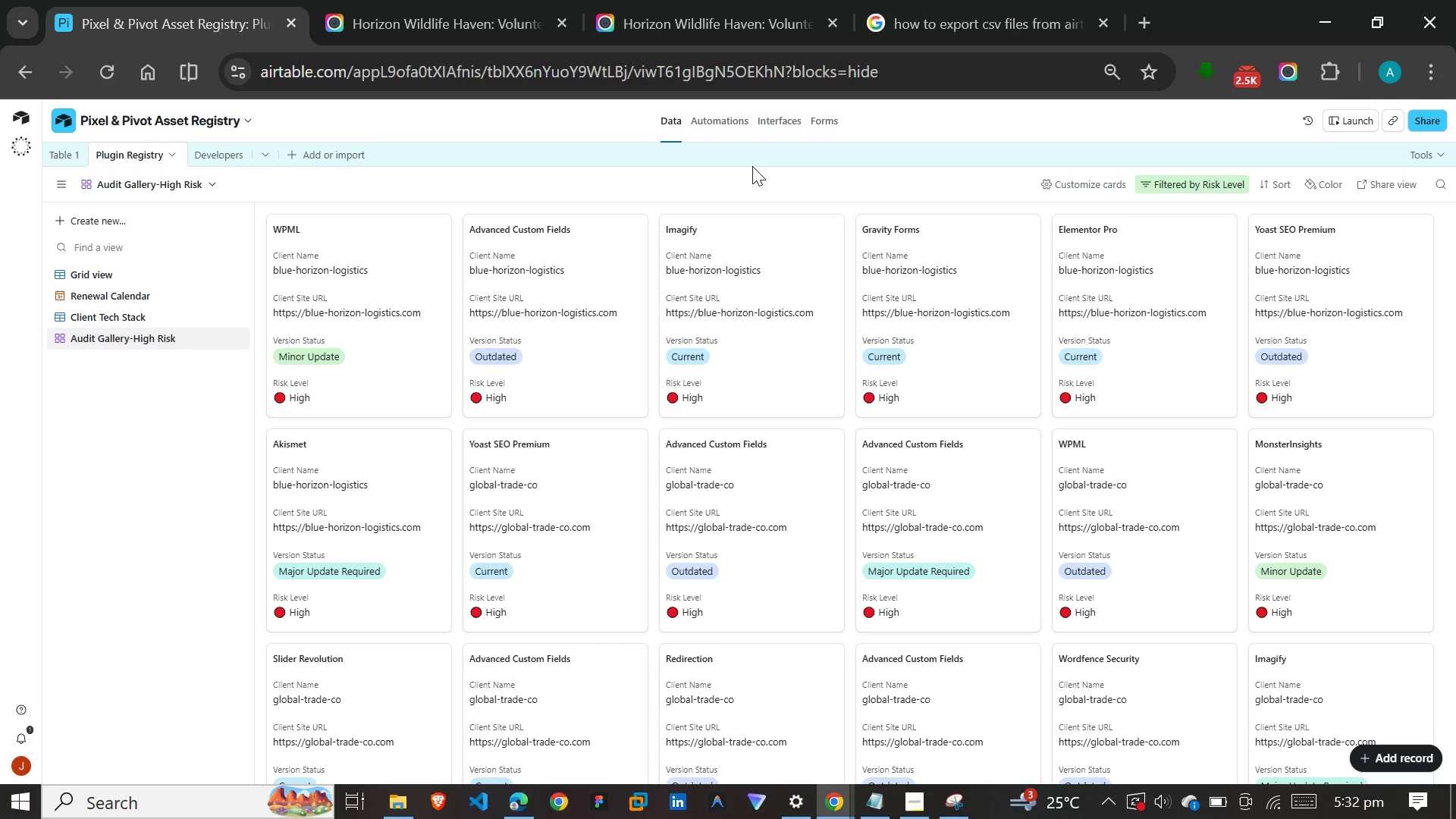 
left_click([127, 273])
 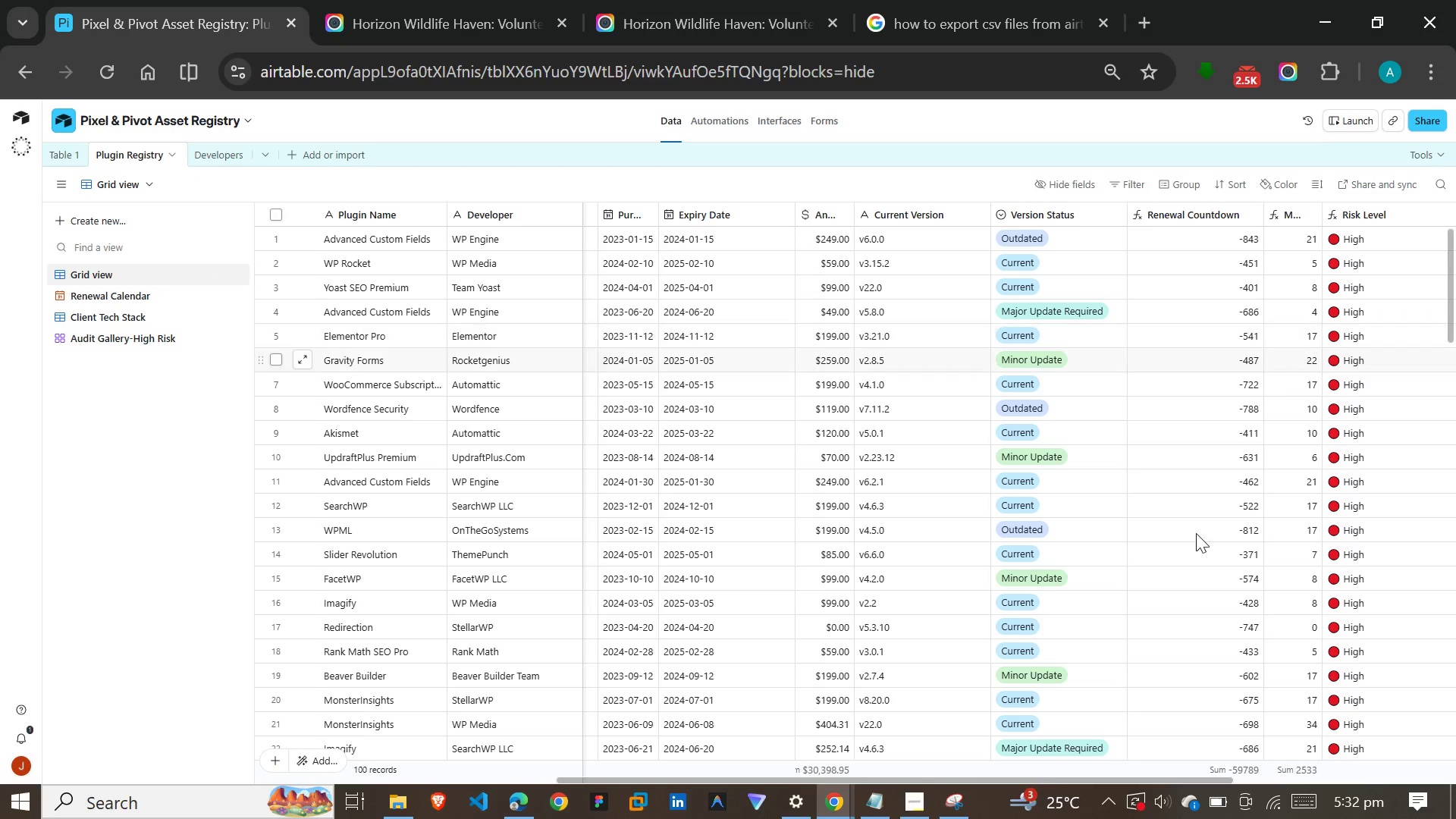 
left_click_drag(start_coordinate=[1037, 774], to_coordinate=[1087, 777])
 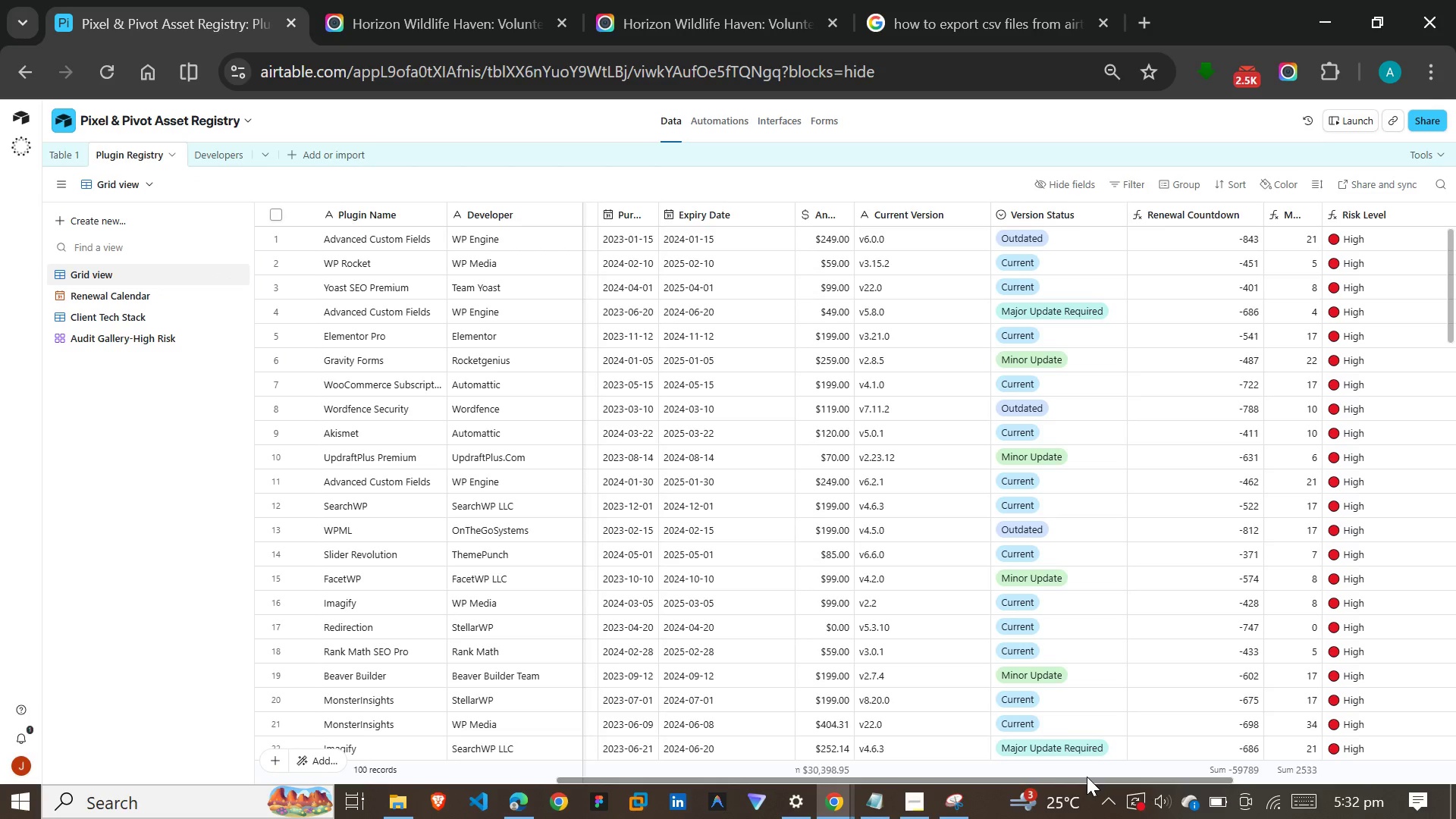 
left_click_drag(start_coordinate=[1087, 777], to_coordinate=[966, 780])
 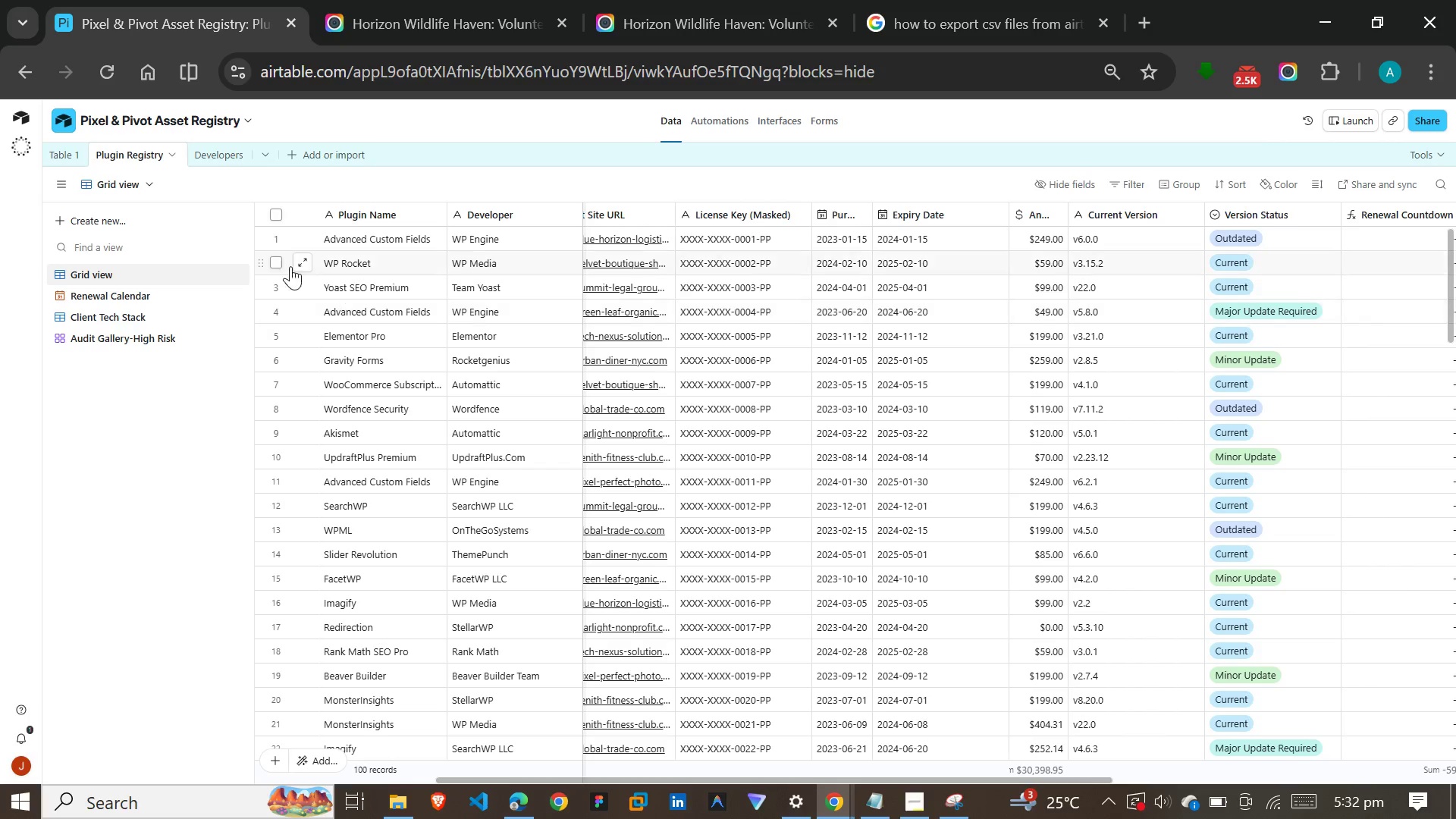 
left_click([134, 290])
 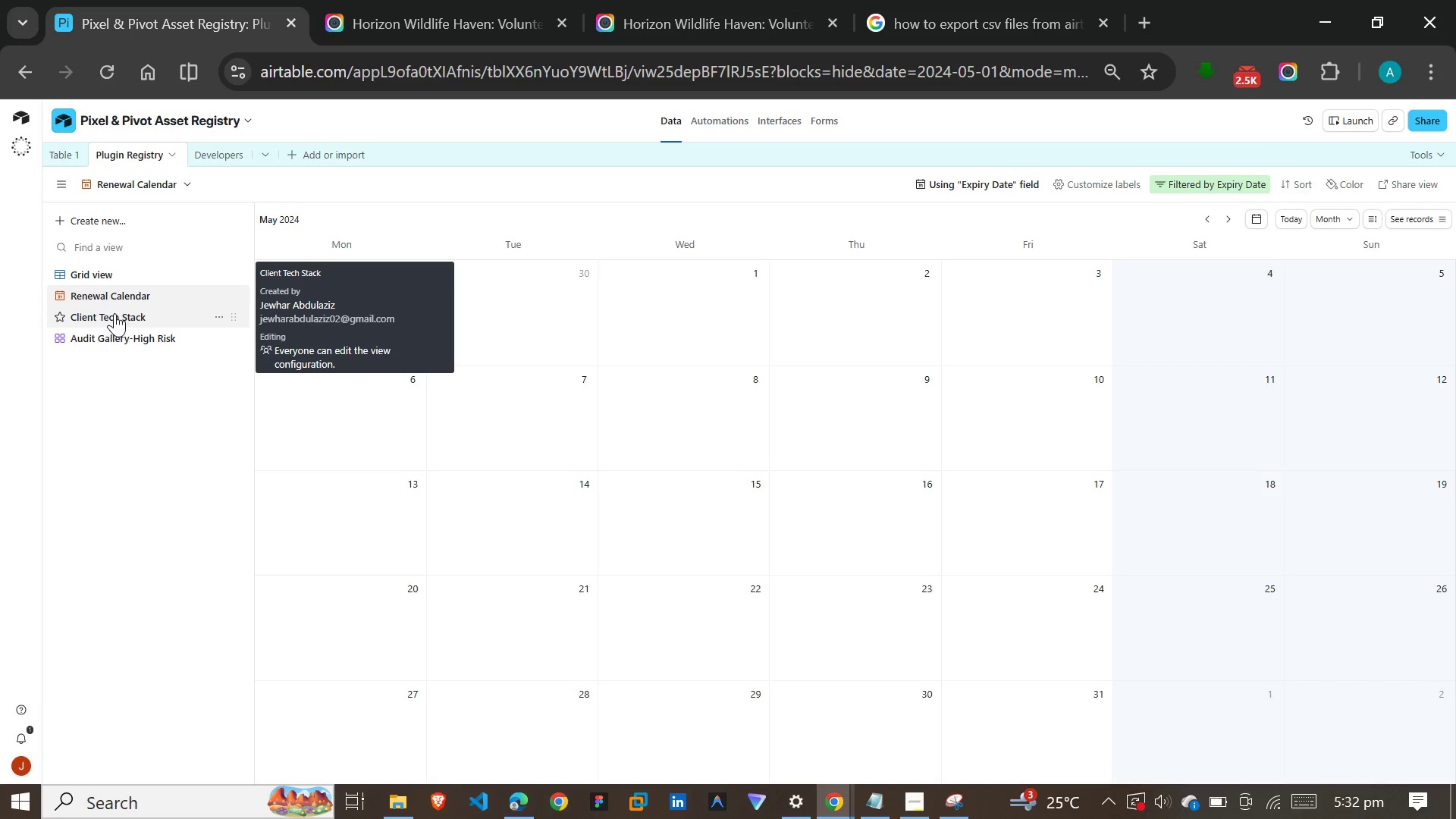 
left_click([124, 312])
 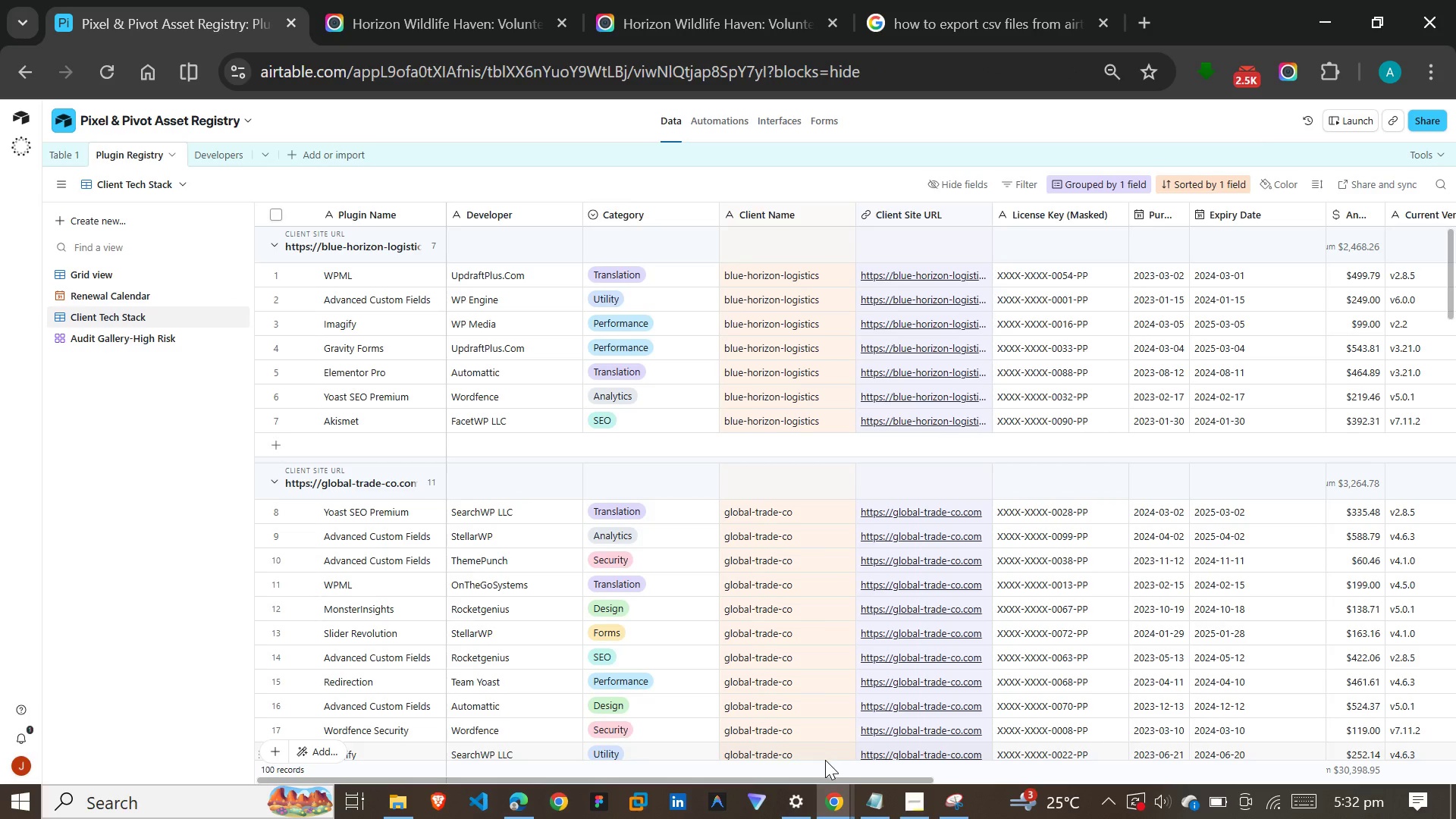 
left_click_drag(start_coordinate=[843, 780], to_coordinate=[937, 774])
 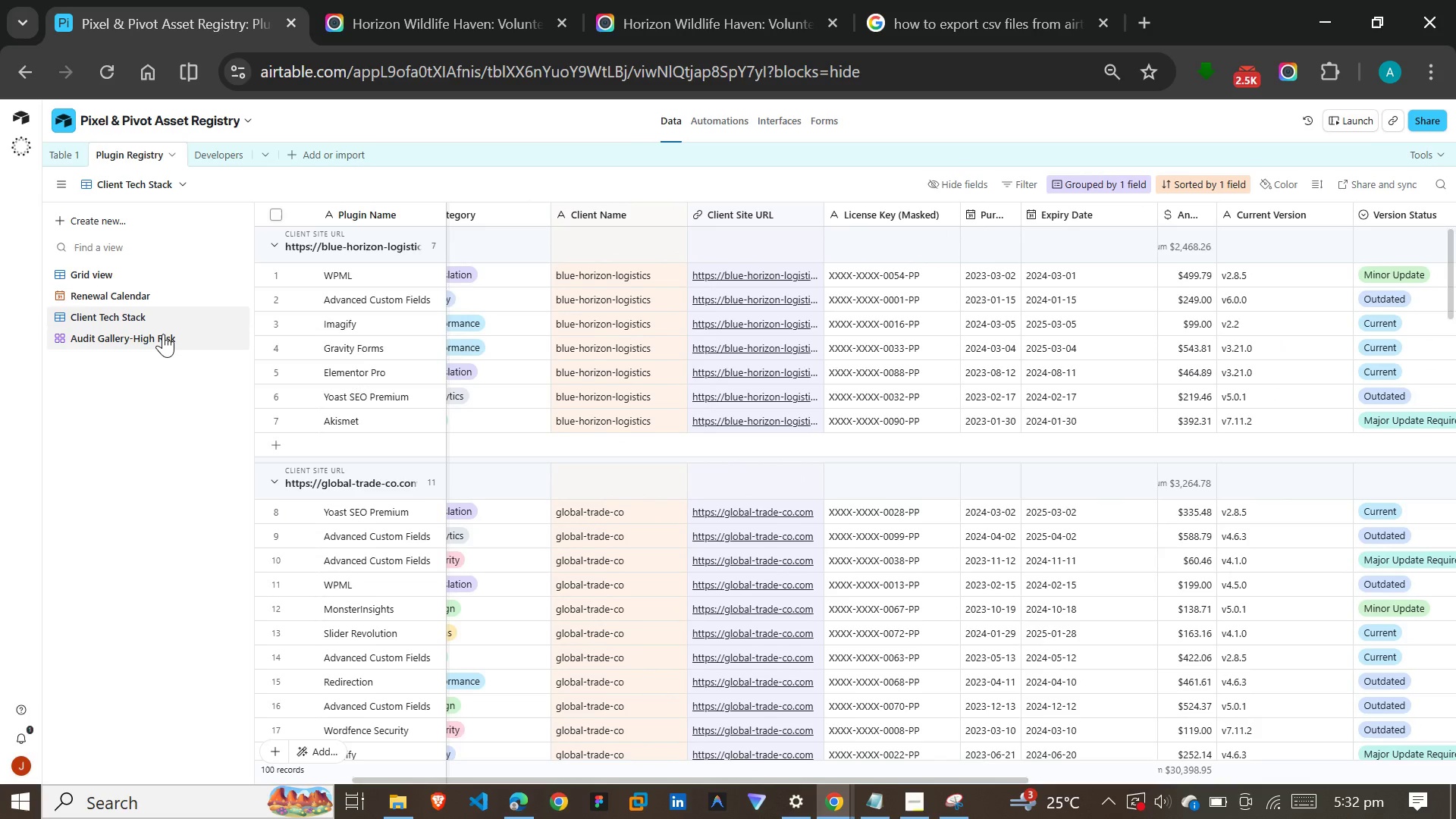 
left_click([163, 334])
 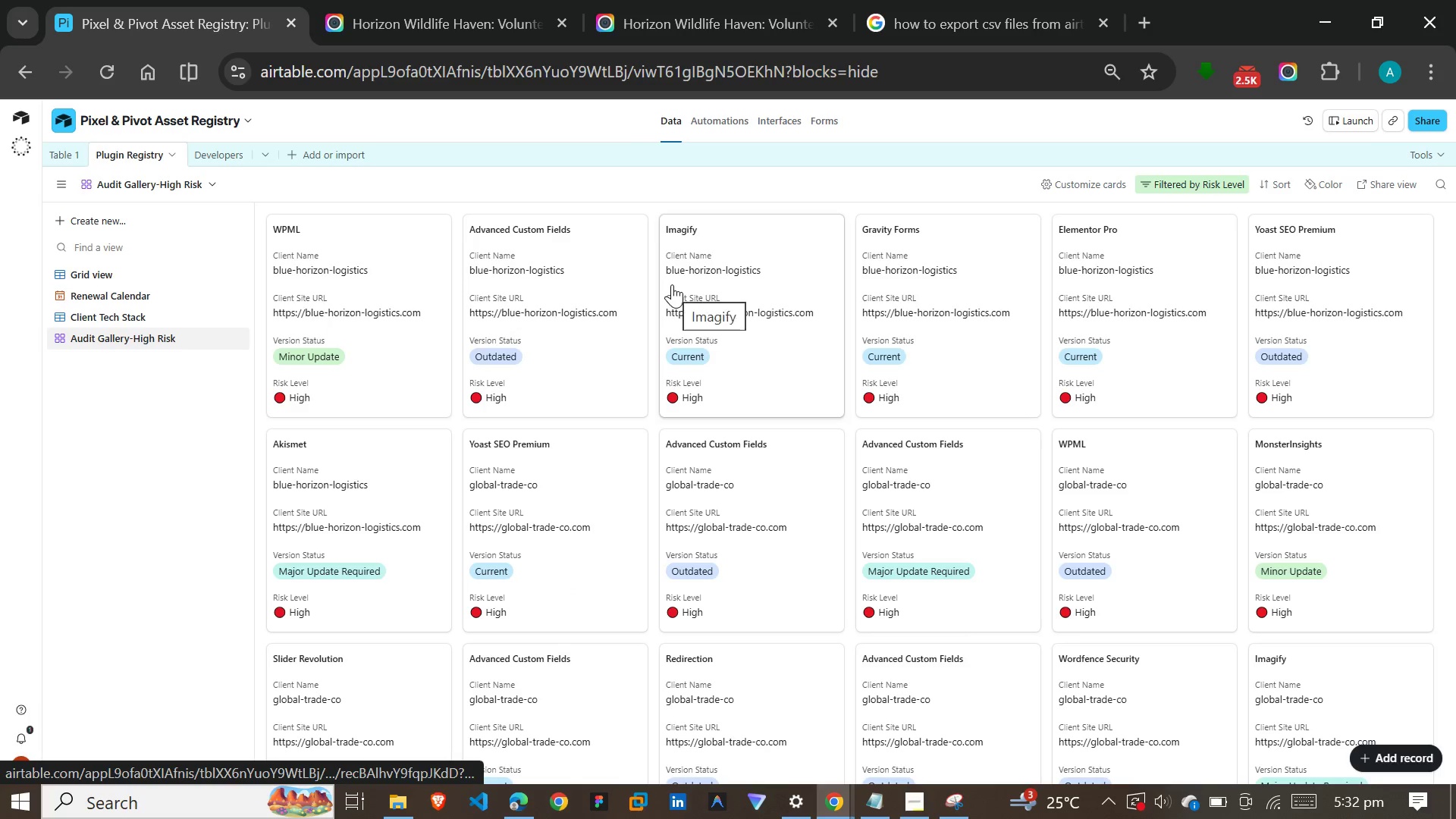 
scroll: coordinate [780, 367], scroll_direction: down, amount: 22.0
 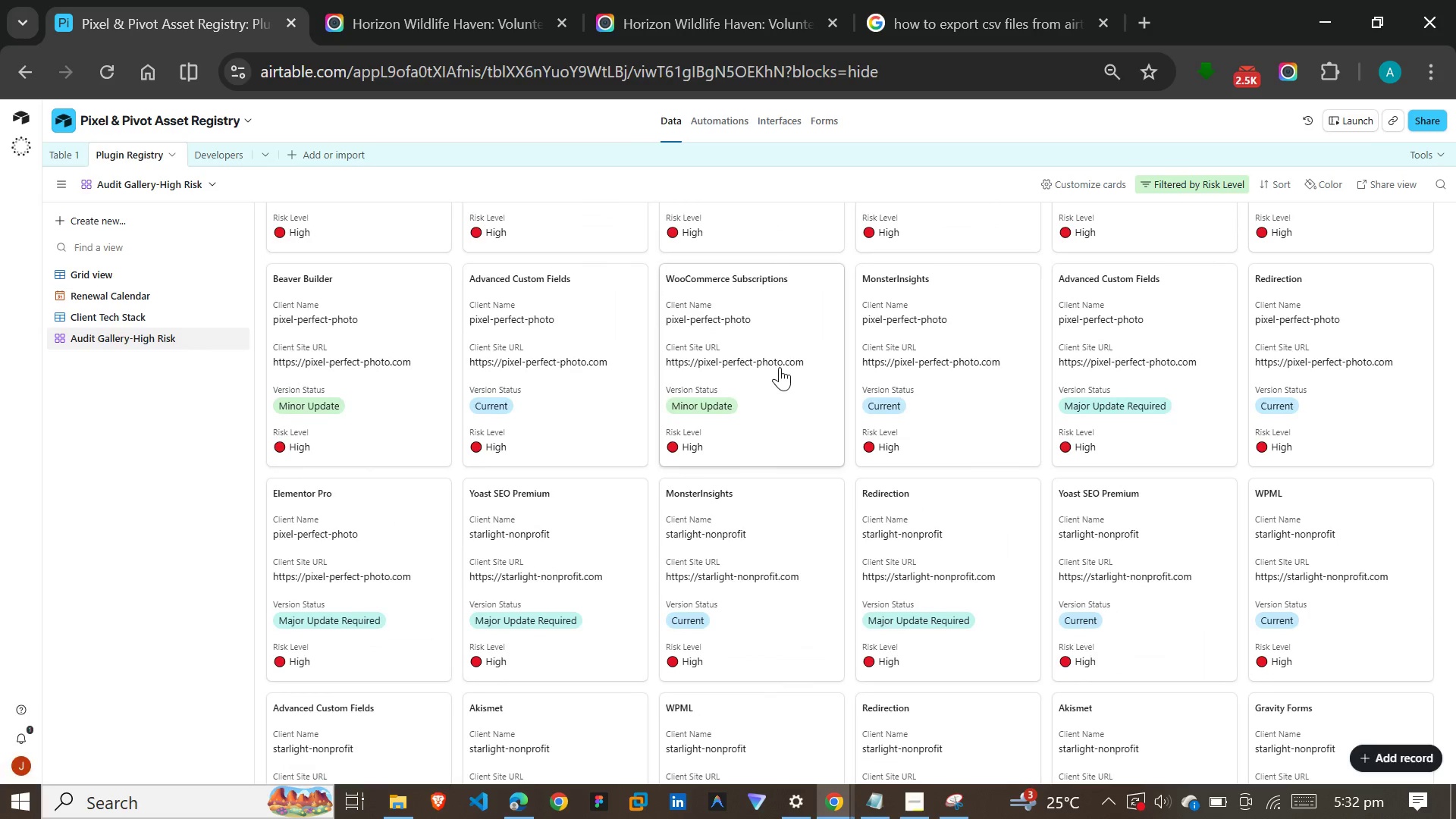 
scroll: coordinate [780, 367], scroll_direction: up, amount: 12.0
 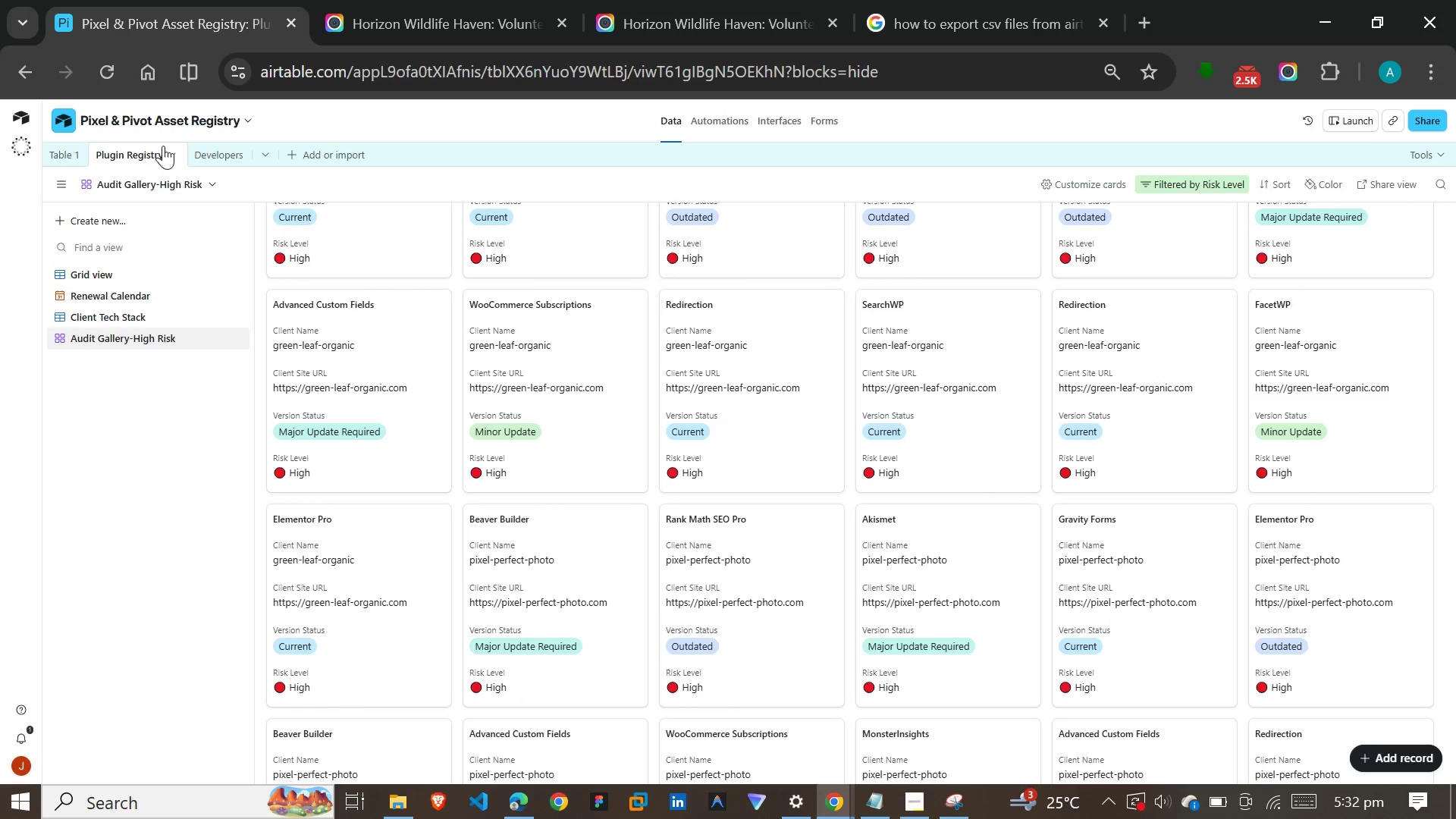 
left_click([215, 154])
 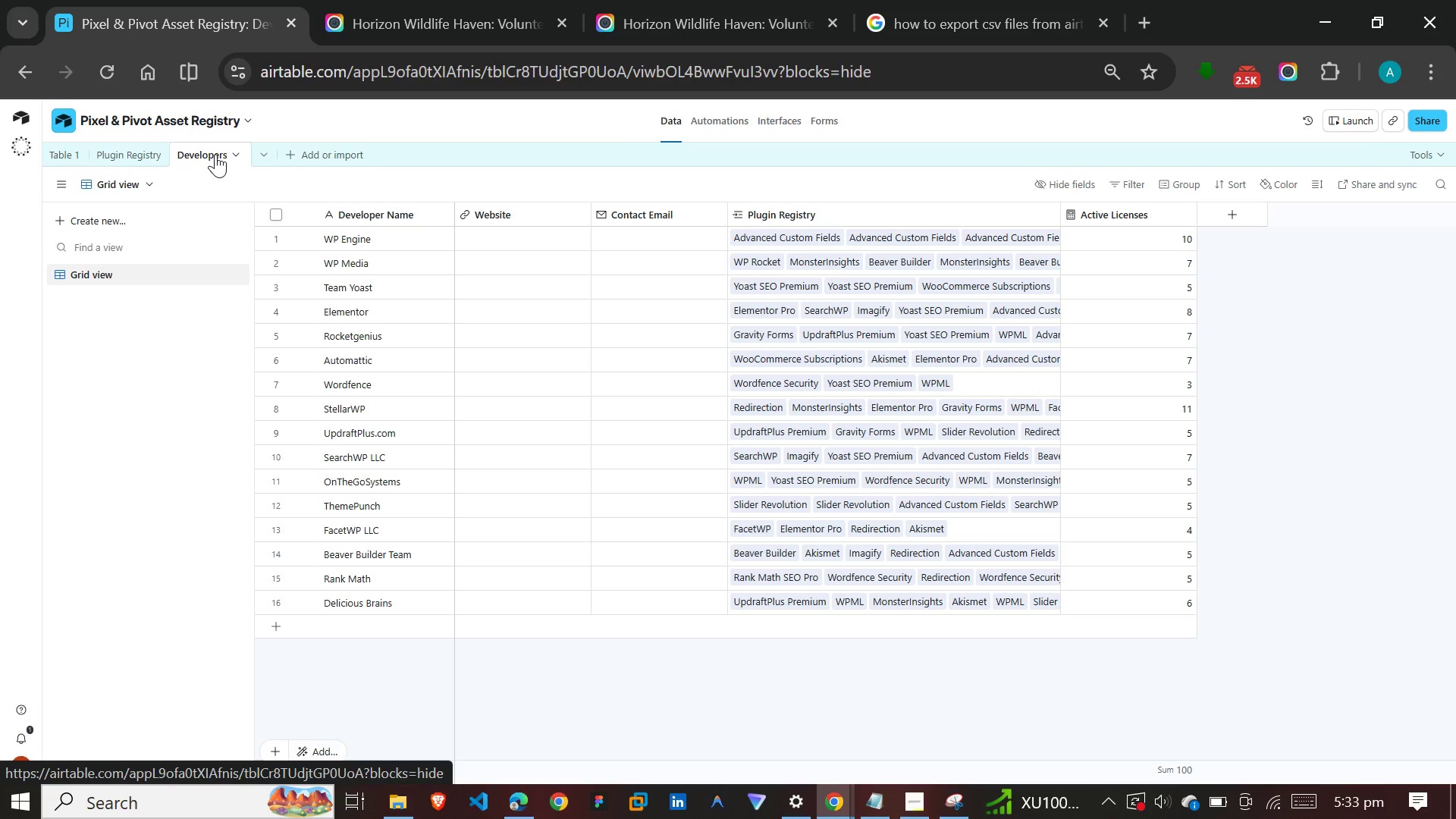 
wait(82.98)
 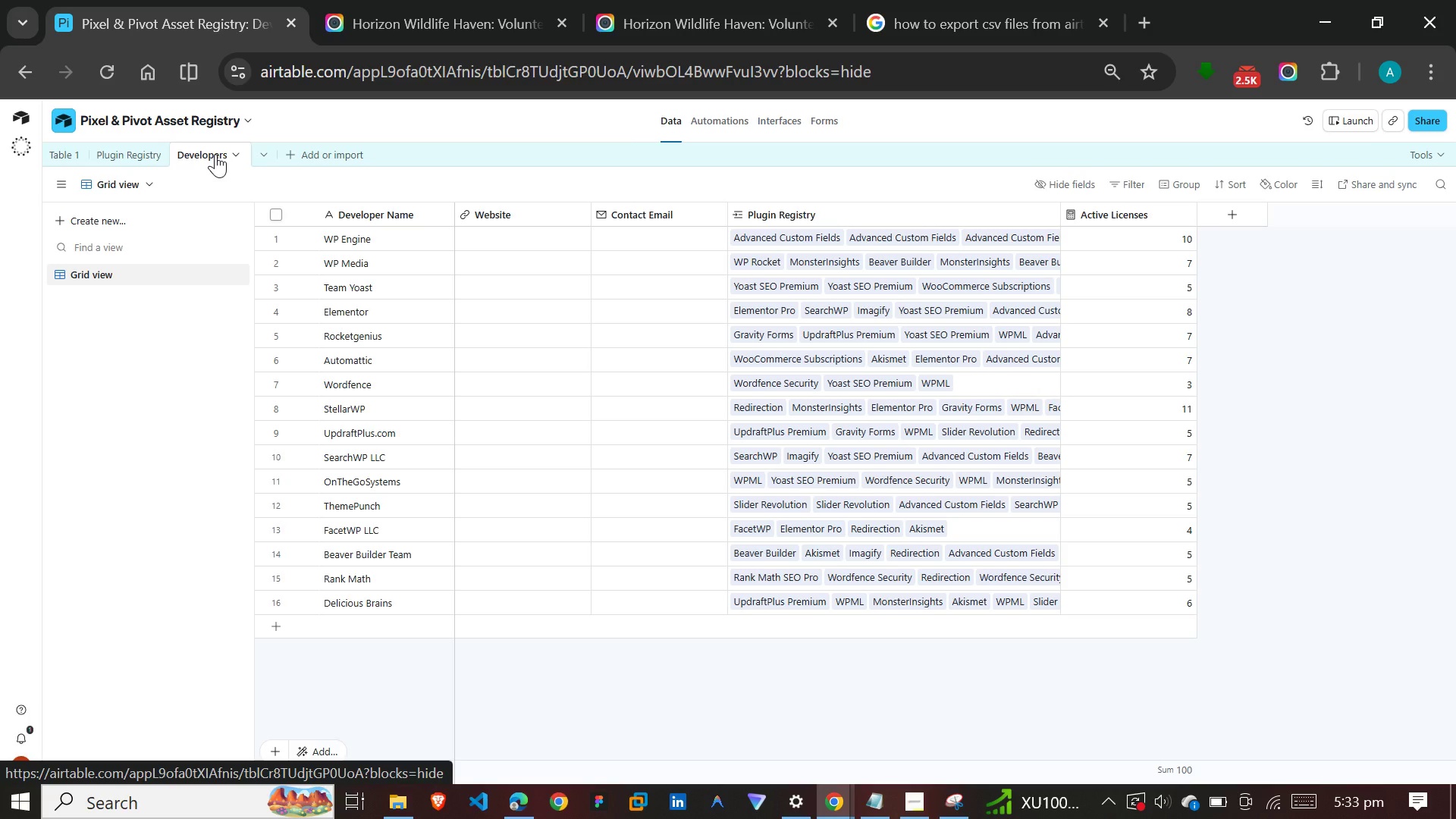 
left_click([488, 238])
 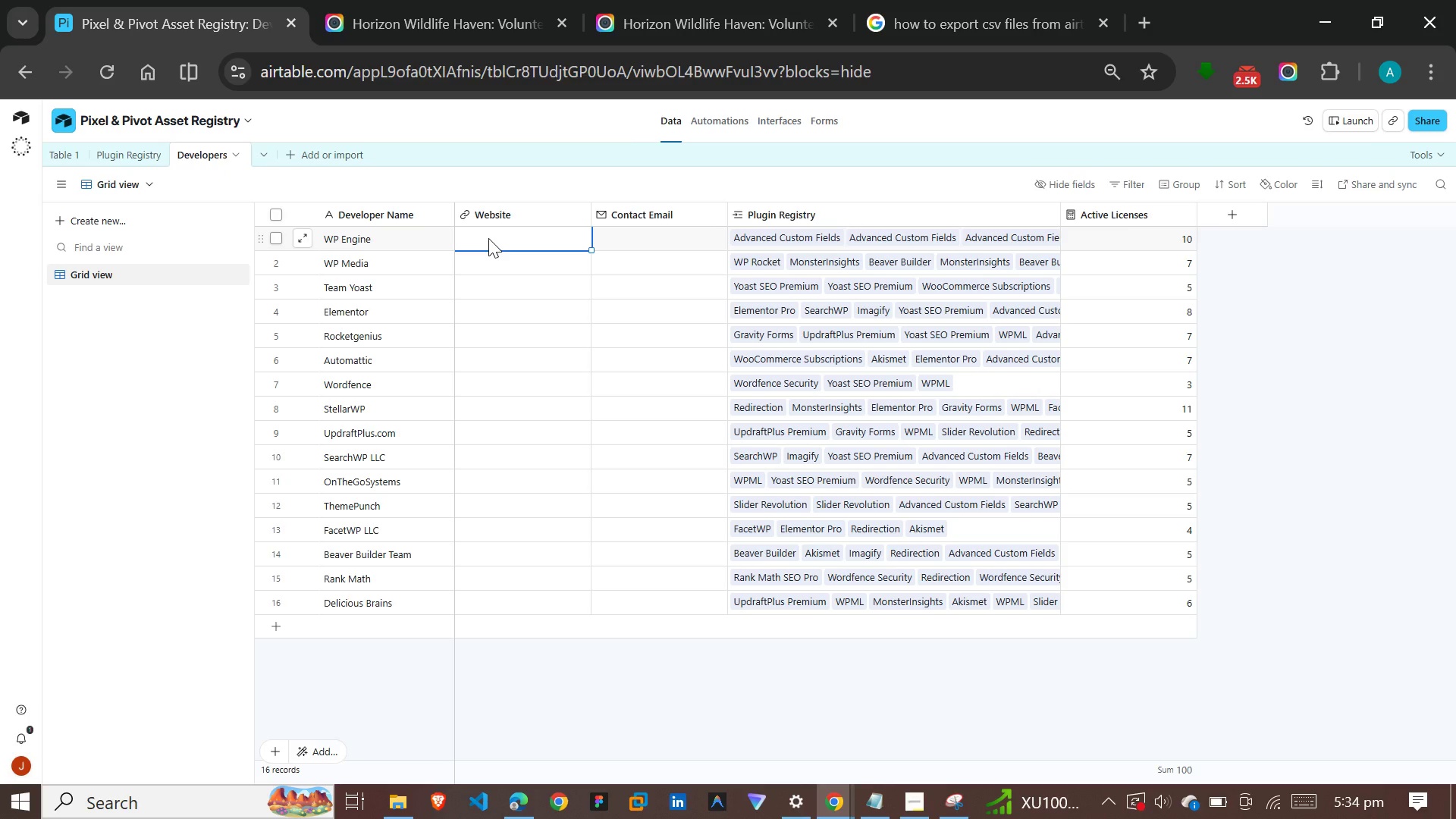 
wait(15.06)
 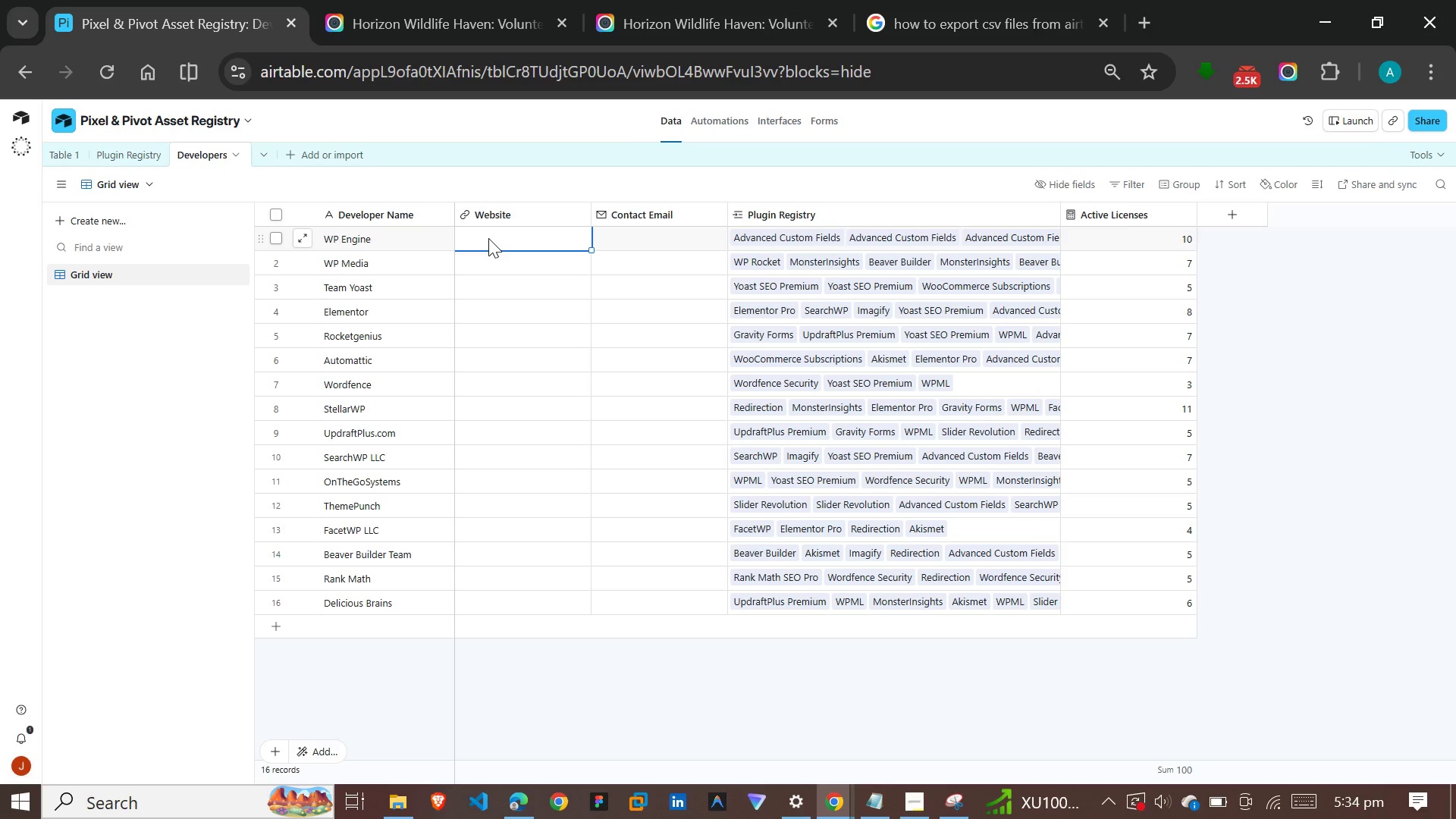 
type(wpengin)
 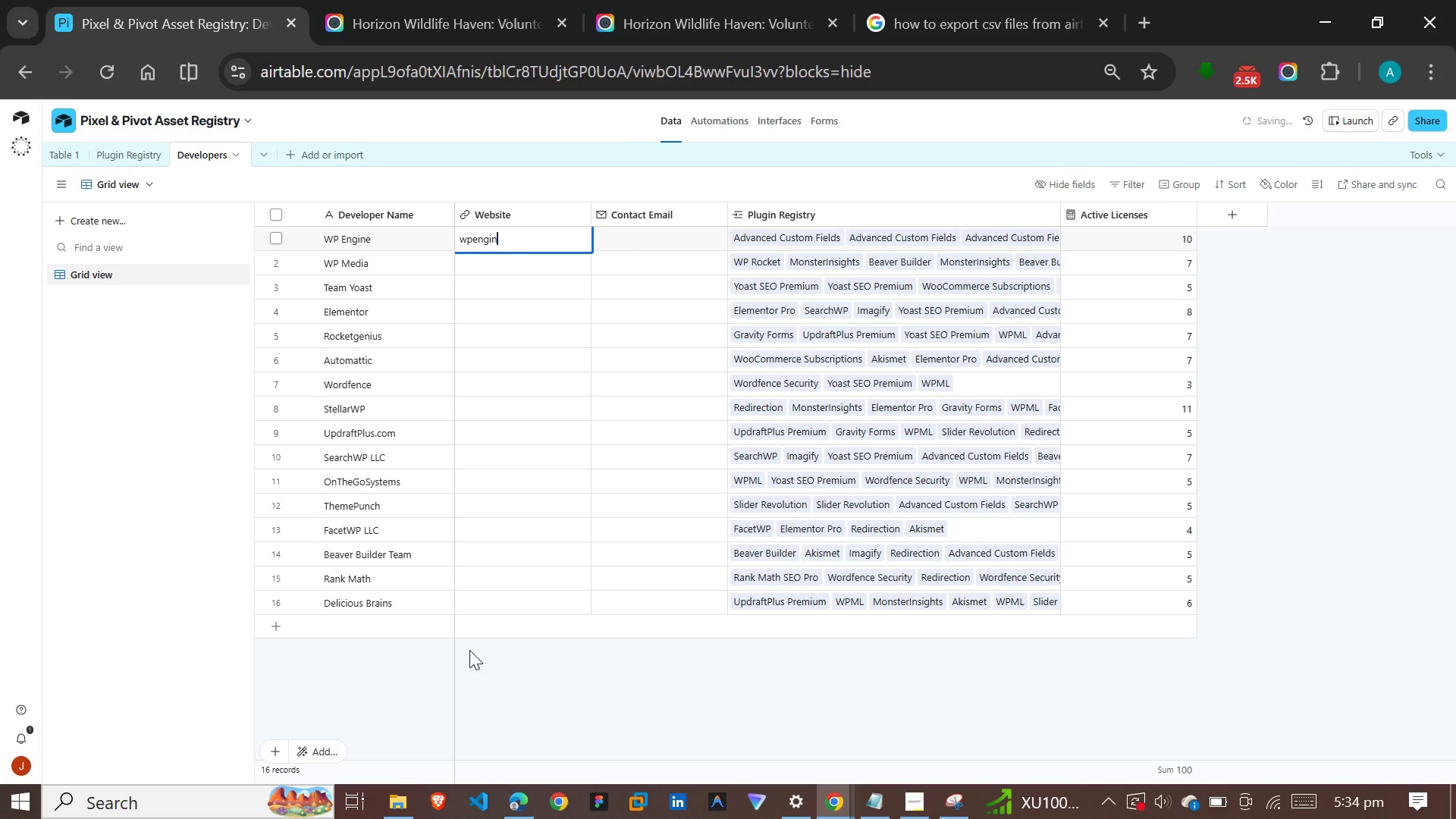 
type(e.com)
 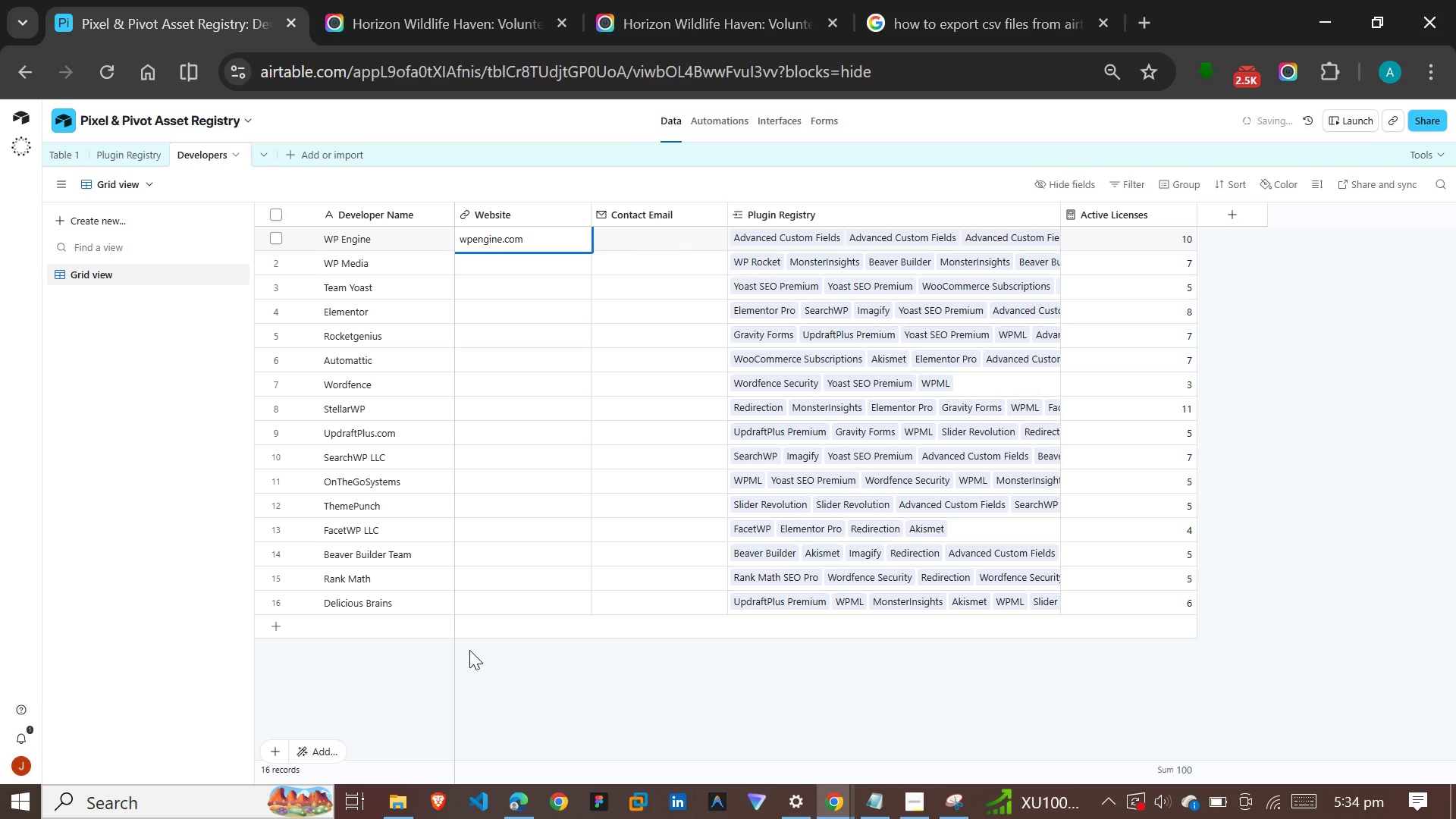 
key(Enter)
 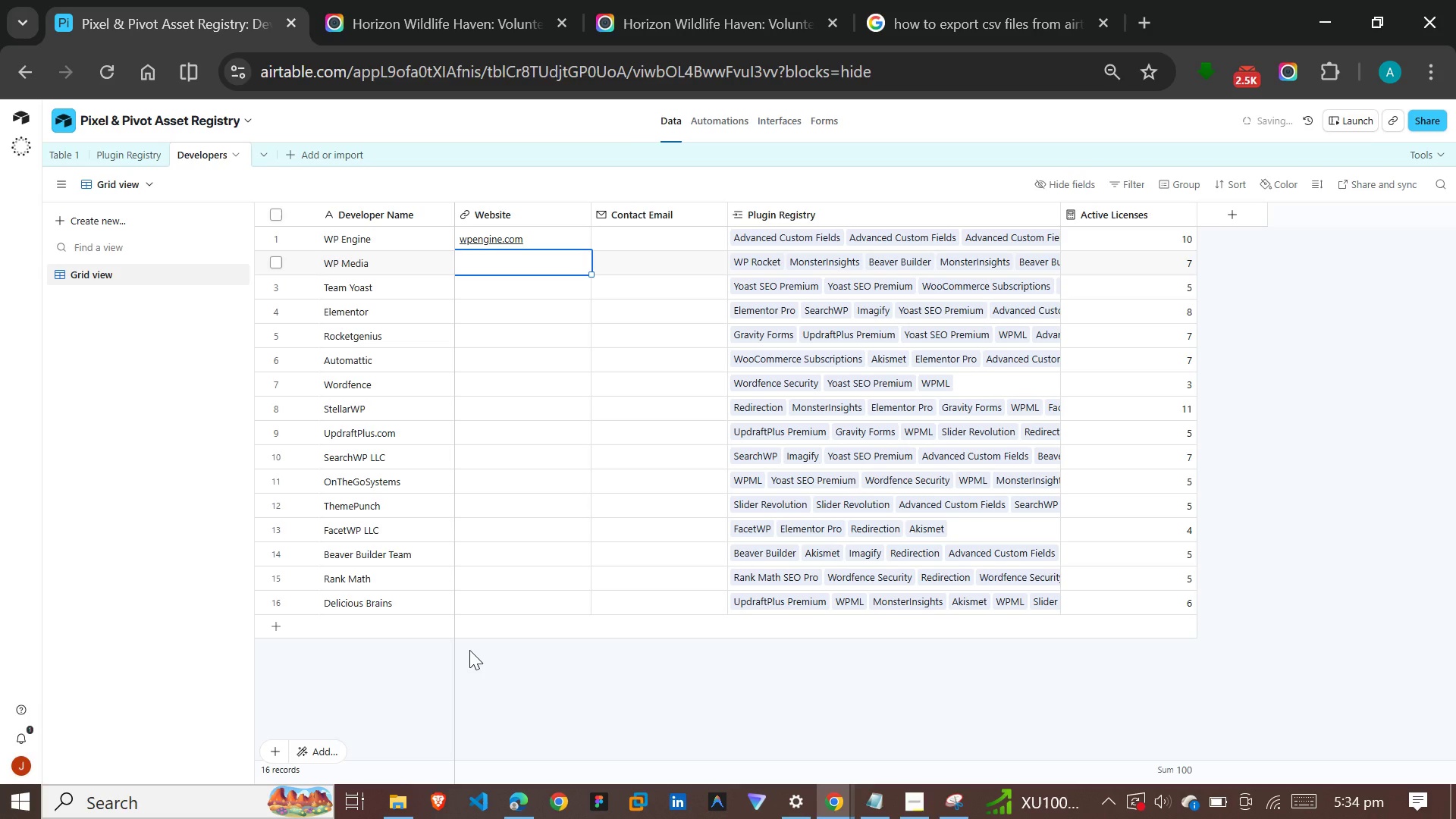 
type(wpmedia.com)
 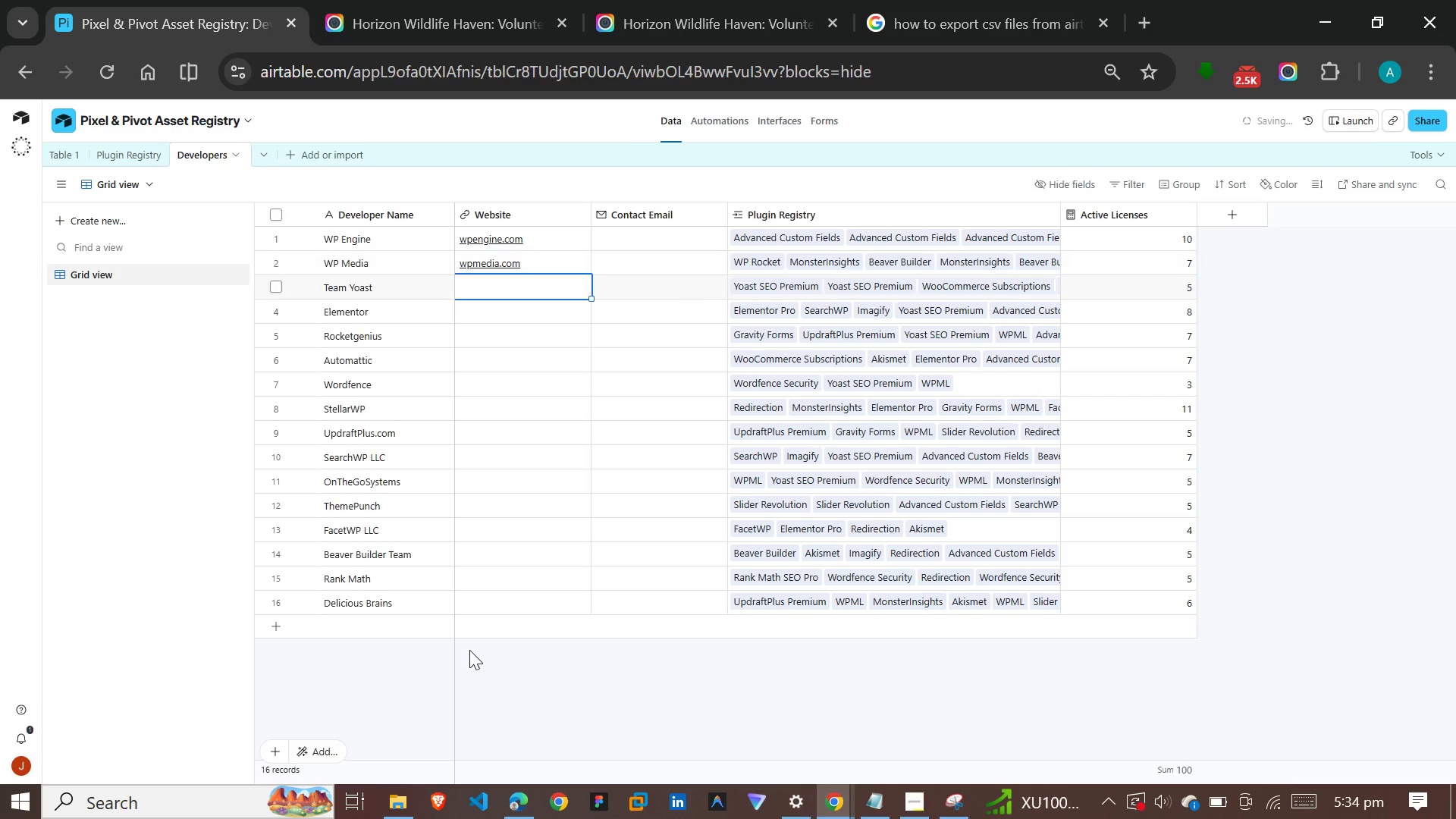 
key(Enter)
 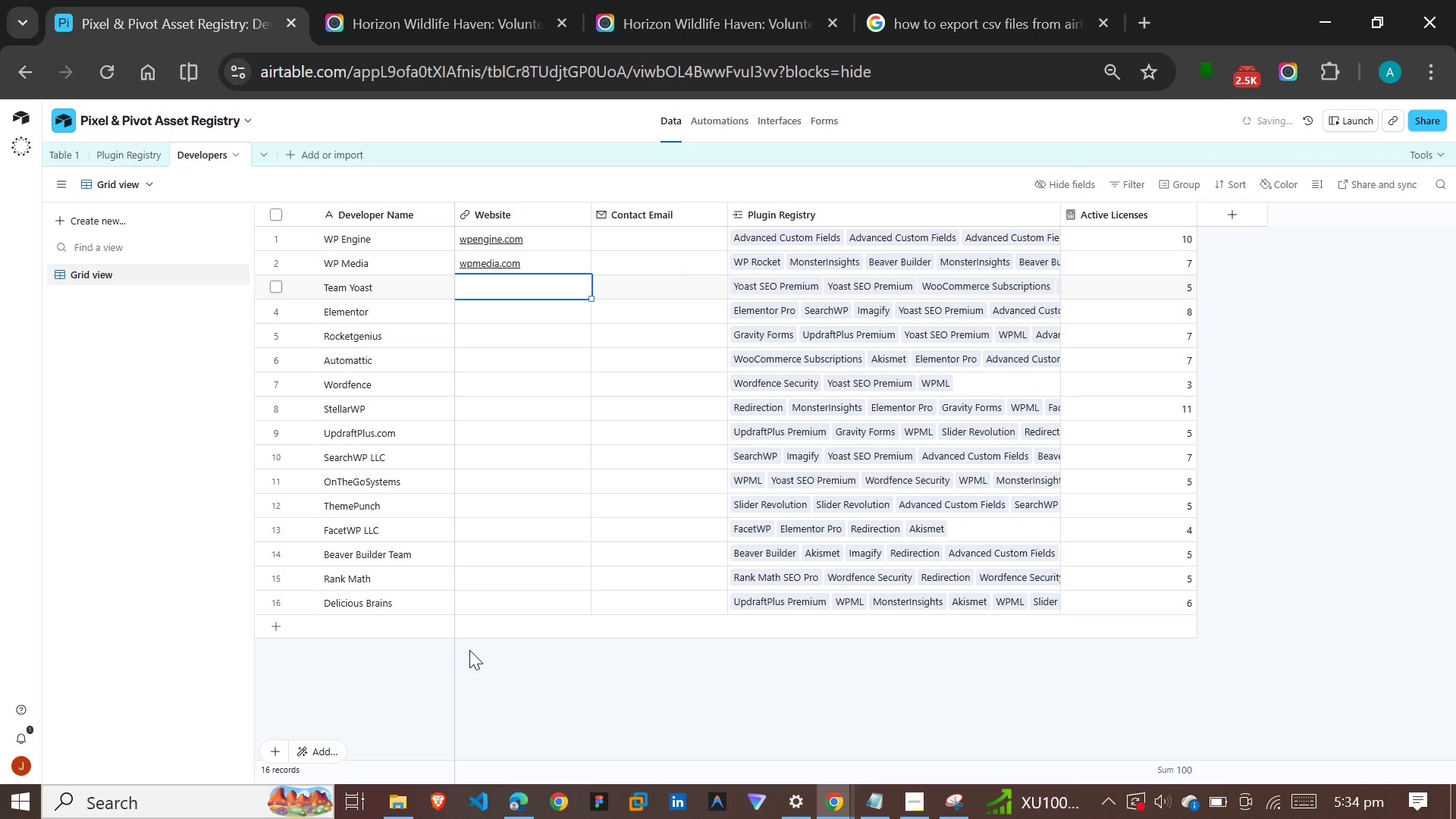 
type(teamyoast.com)
 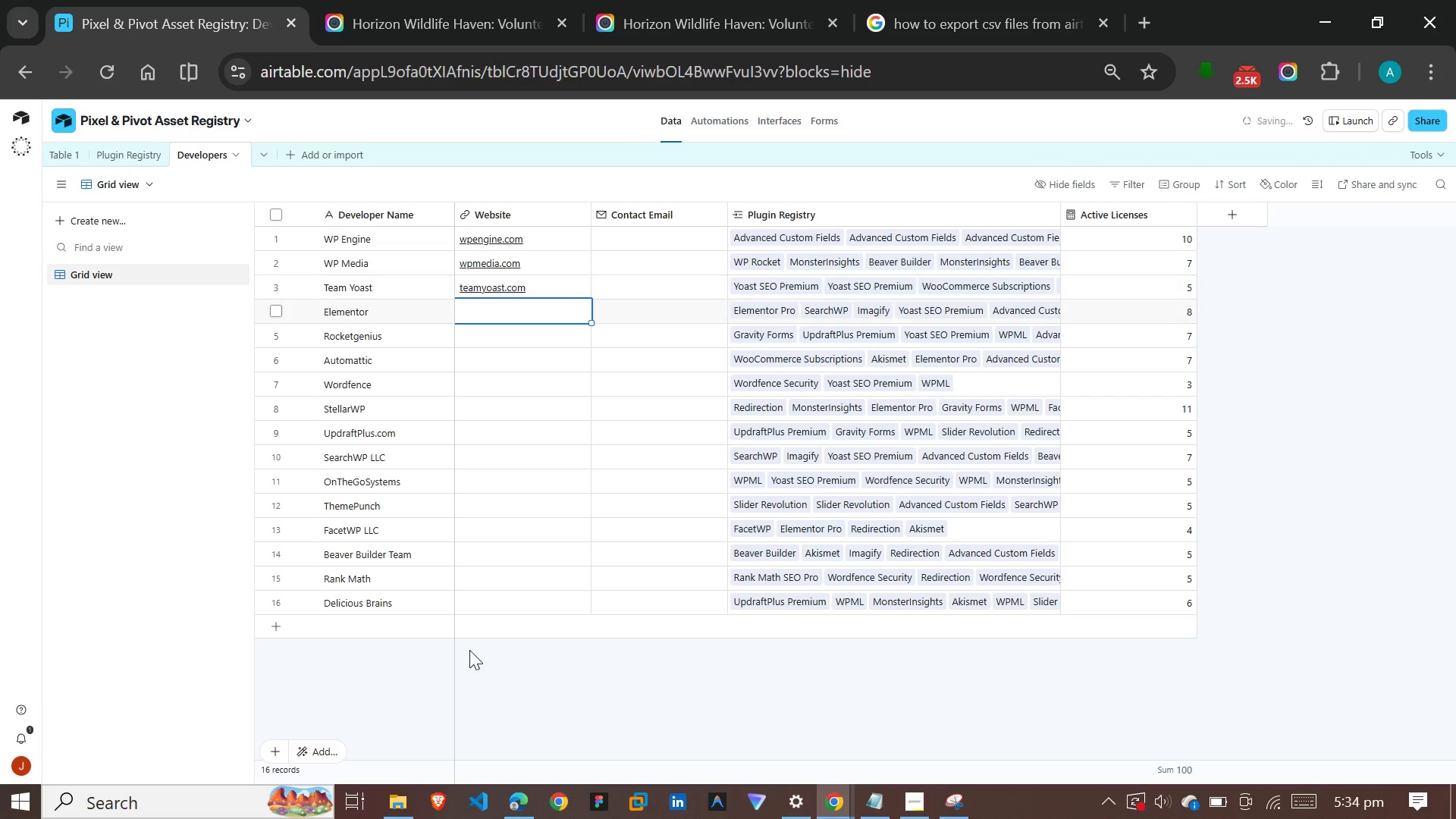 
key(Enter)
 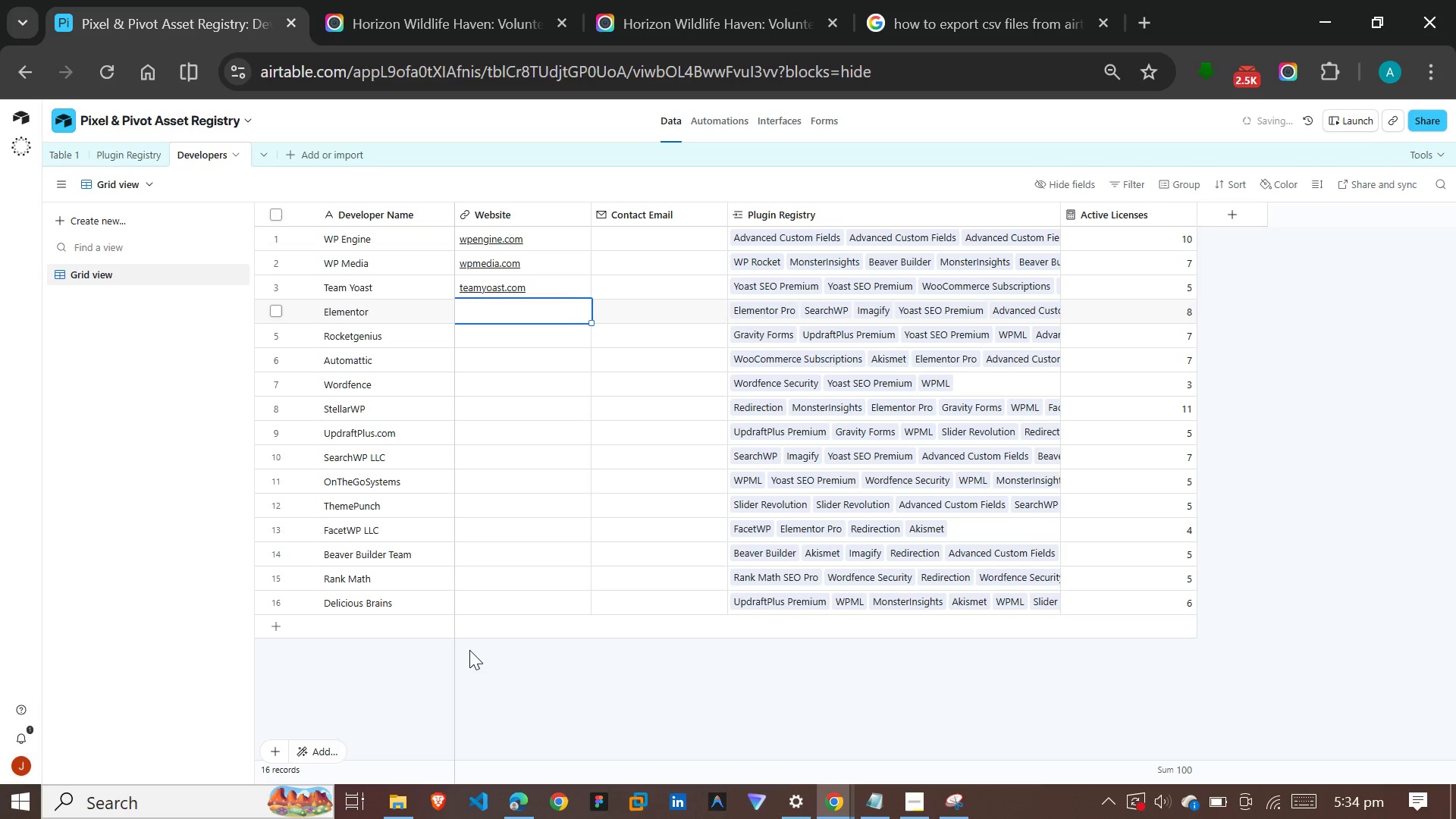 
type(elementor.com)
 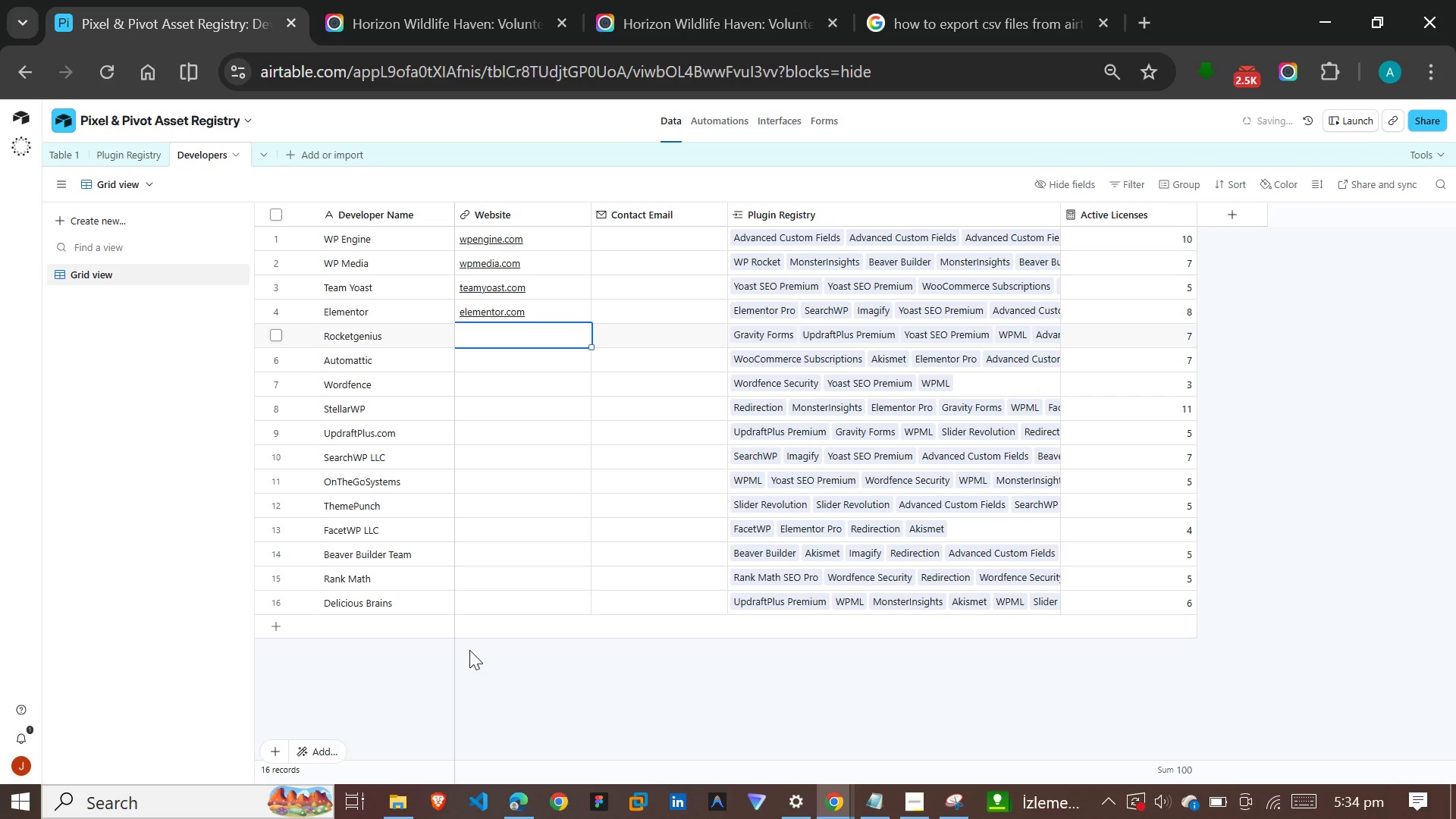 
key(Enter)
 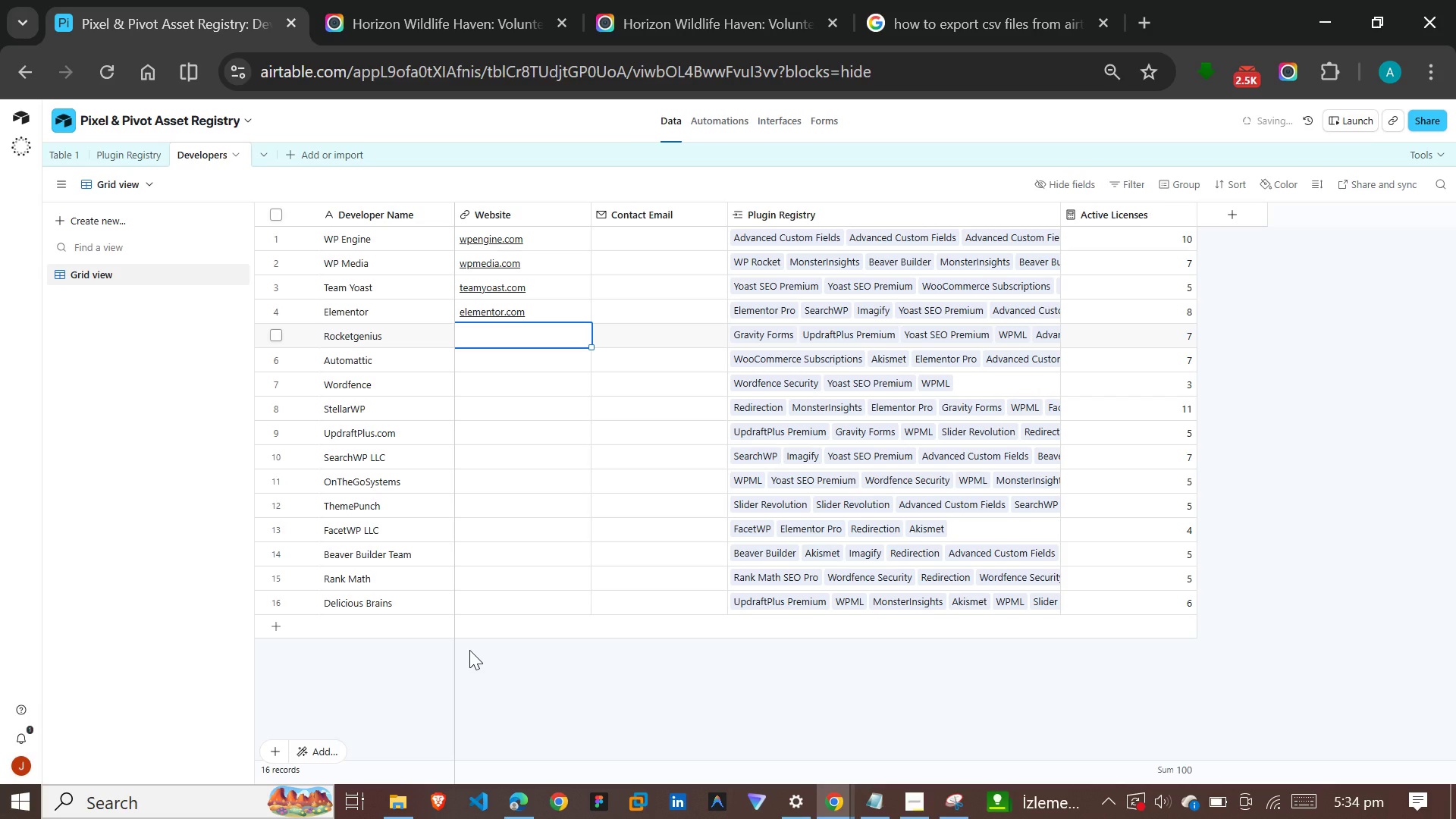 
wait(5.53)
 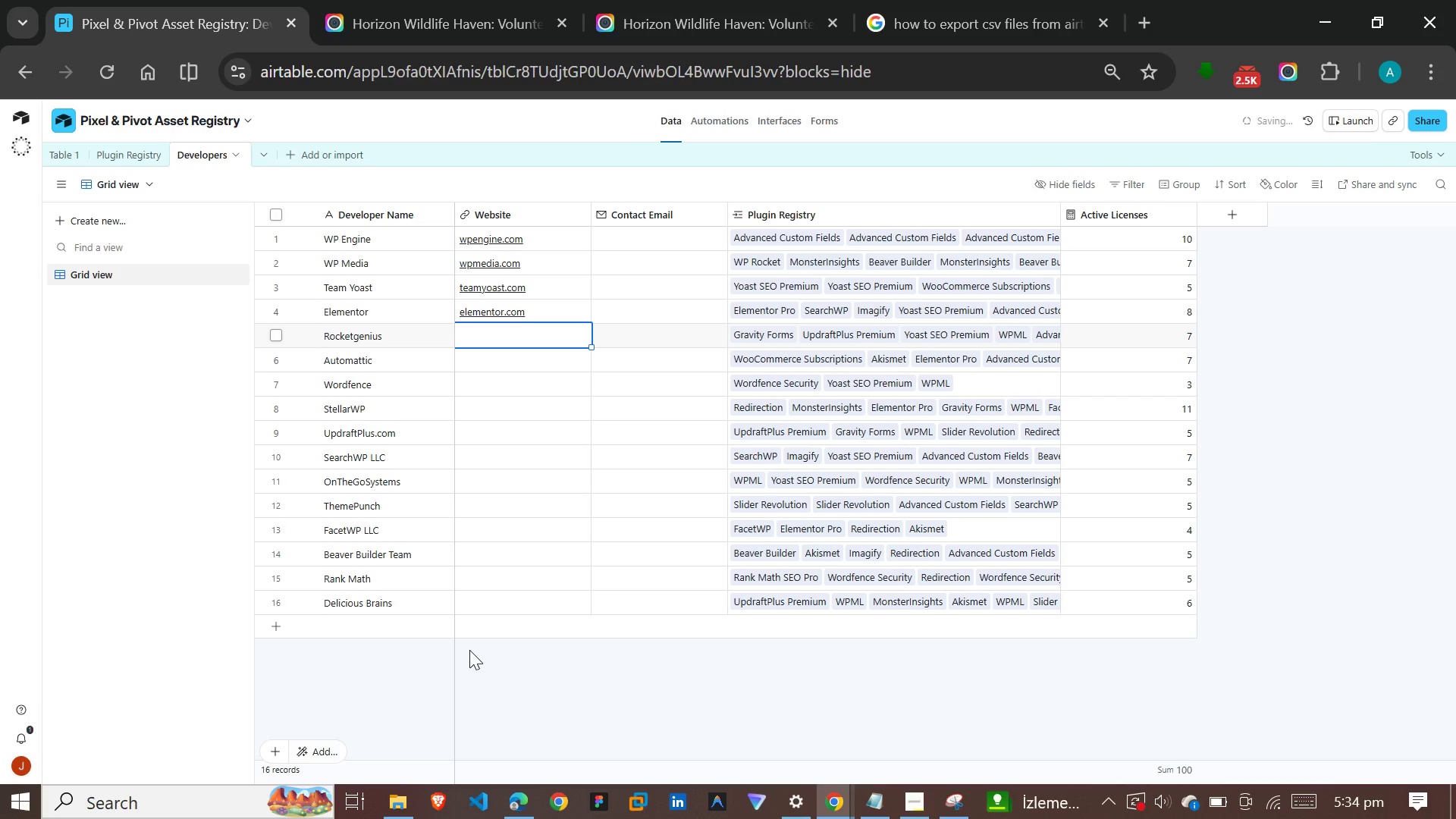 
type(rocketgenius.cp)
key(Backspace)
type(om)
 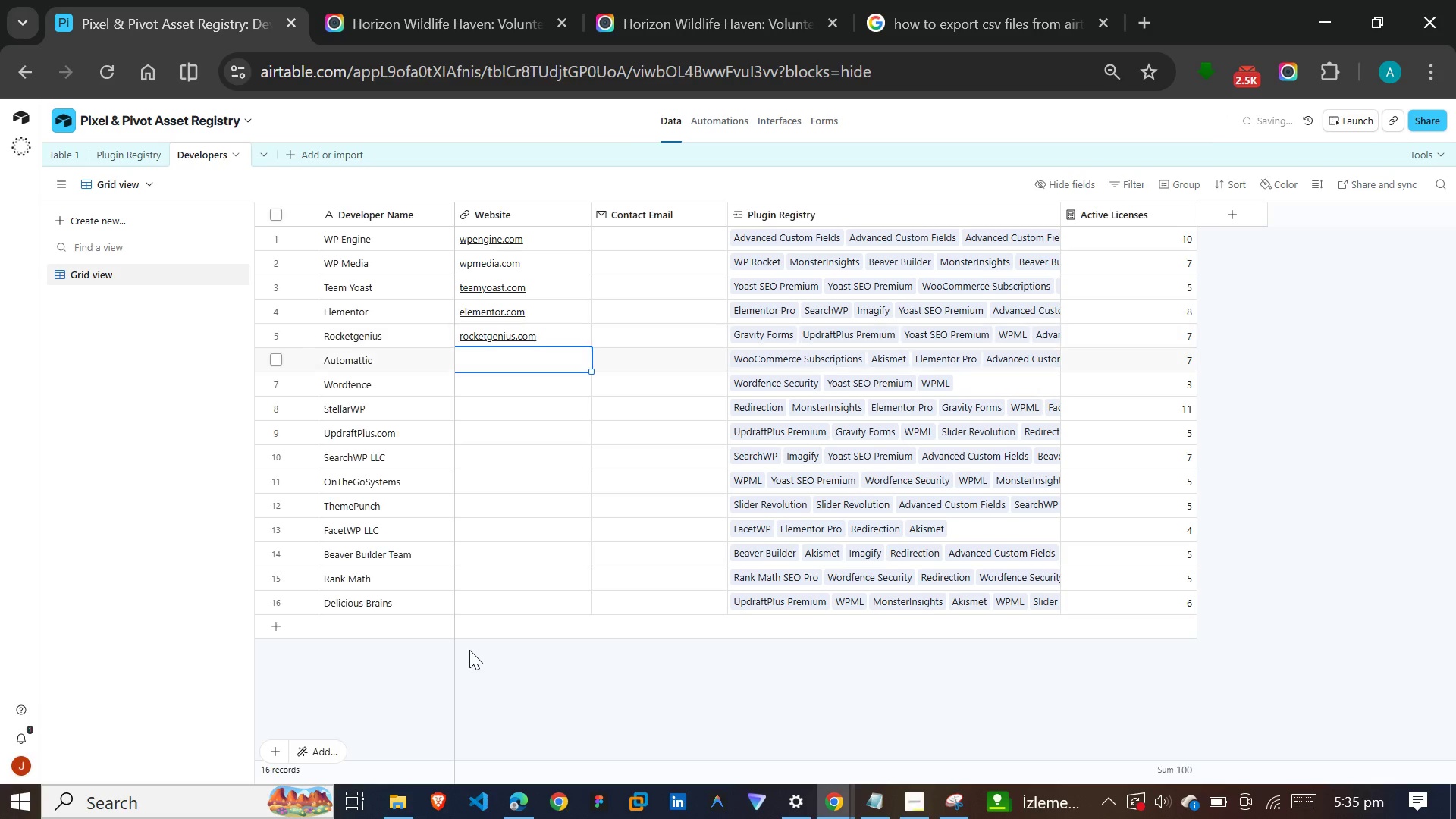 
key(Enter)
 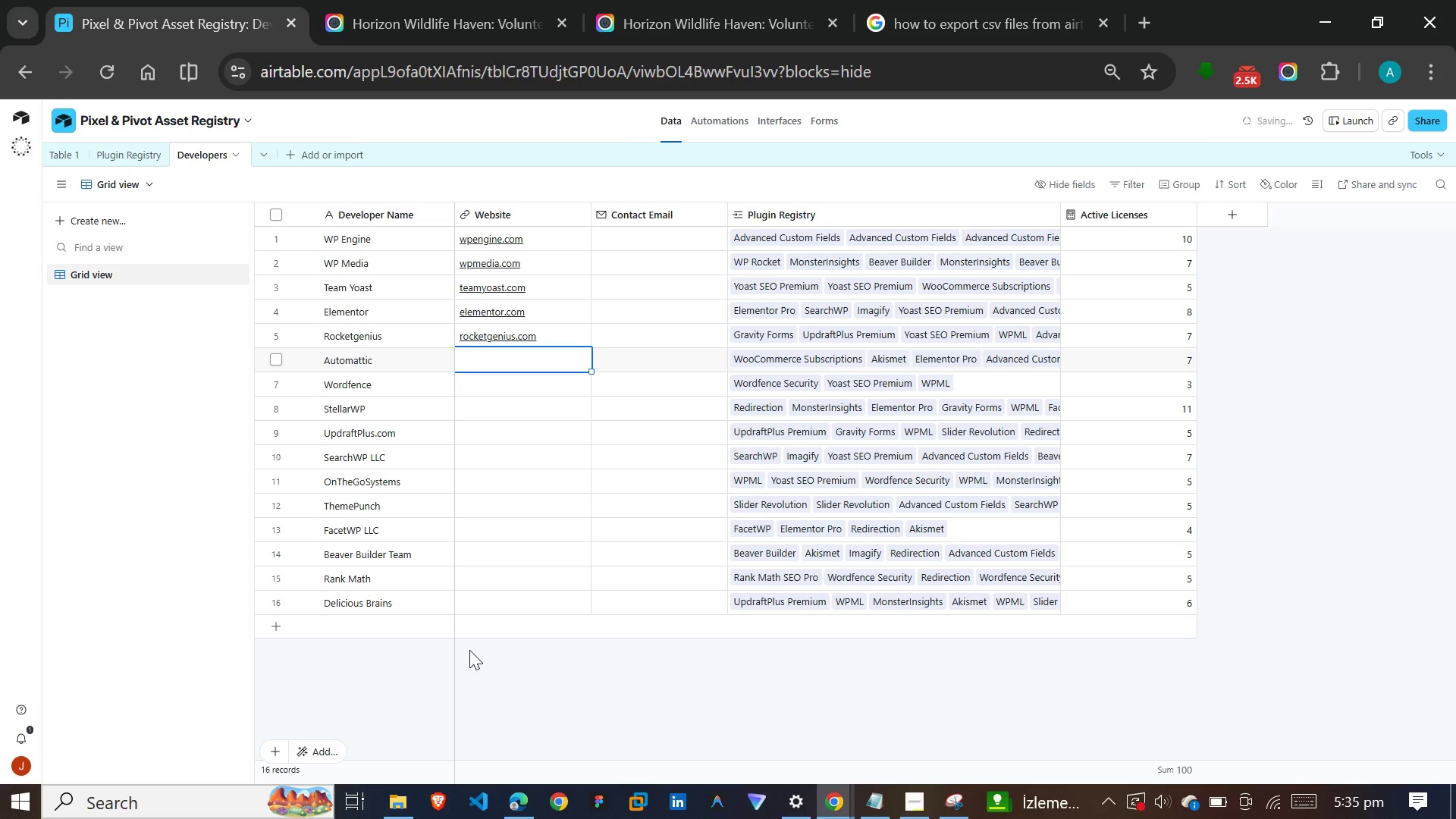 
type(automatic.com)
 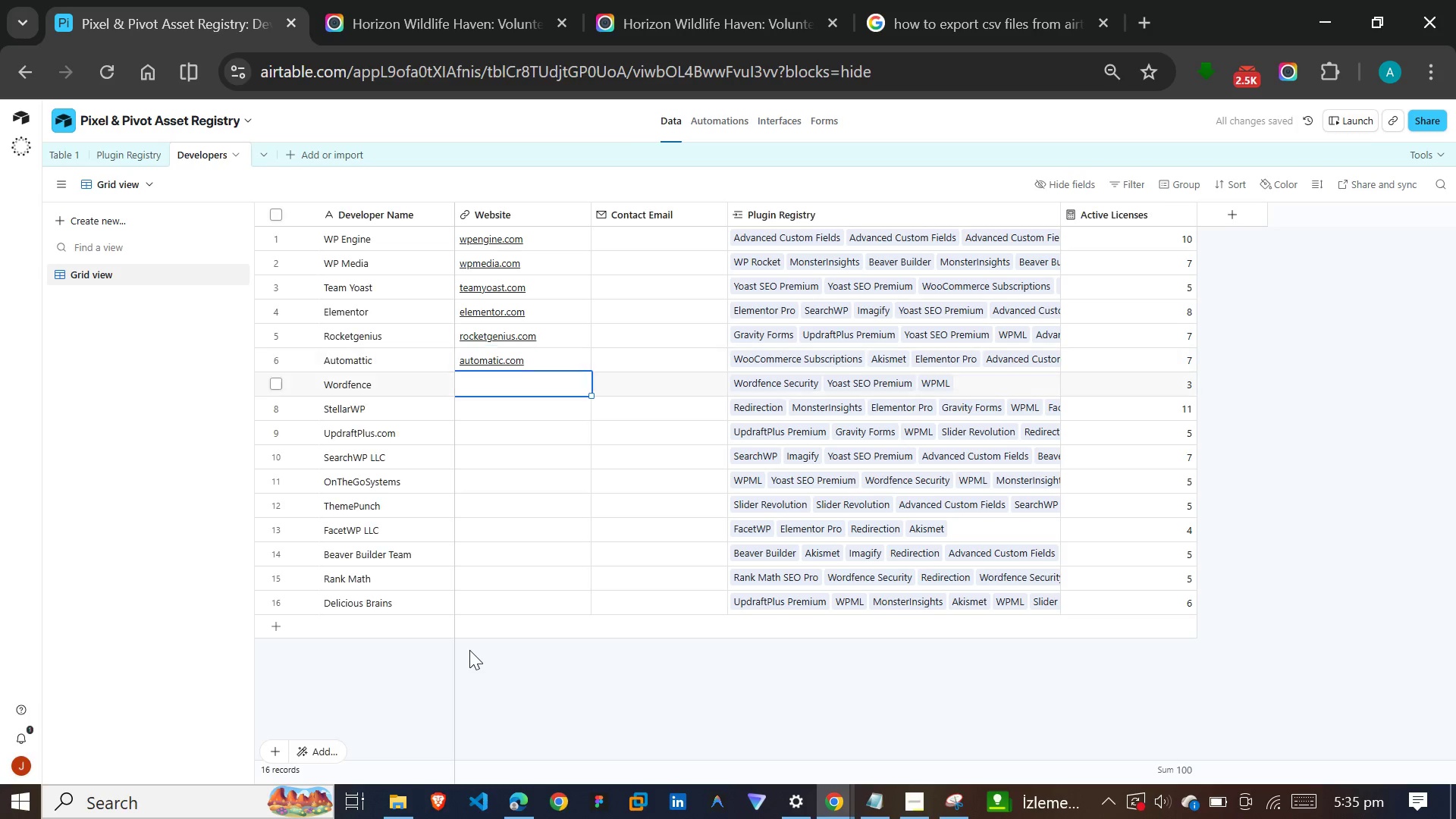 
key(Enter)
 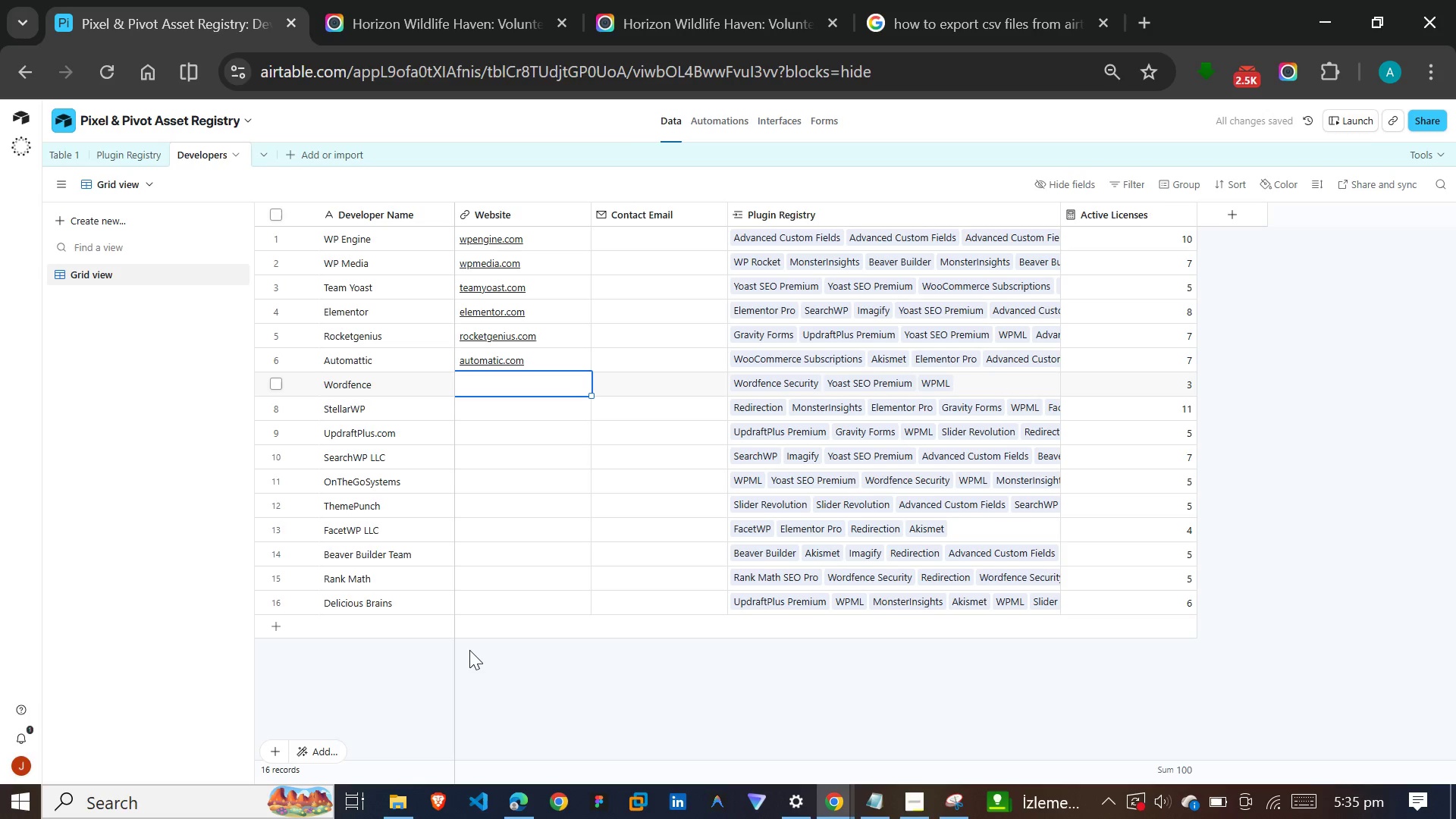 
type(wordfence.com)
 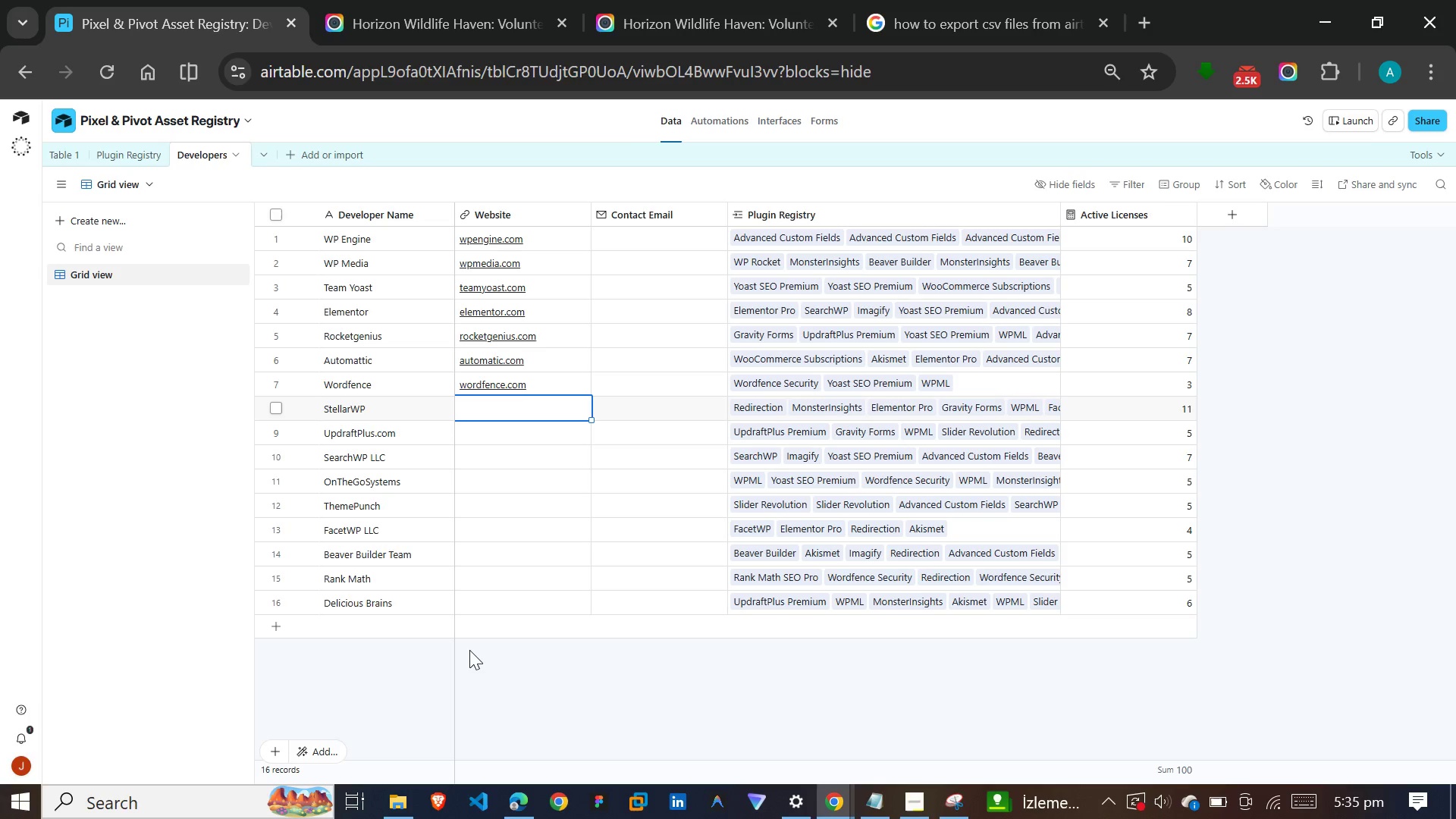 
key(Enter)
 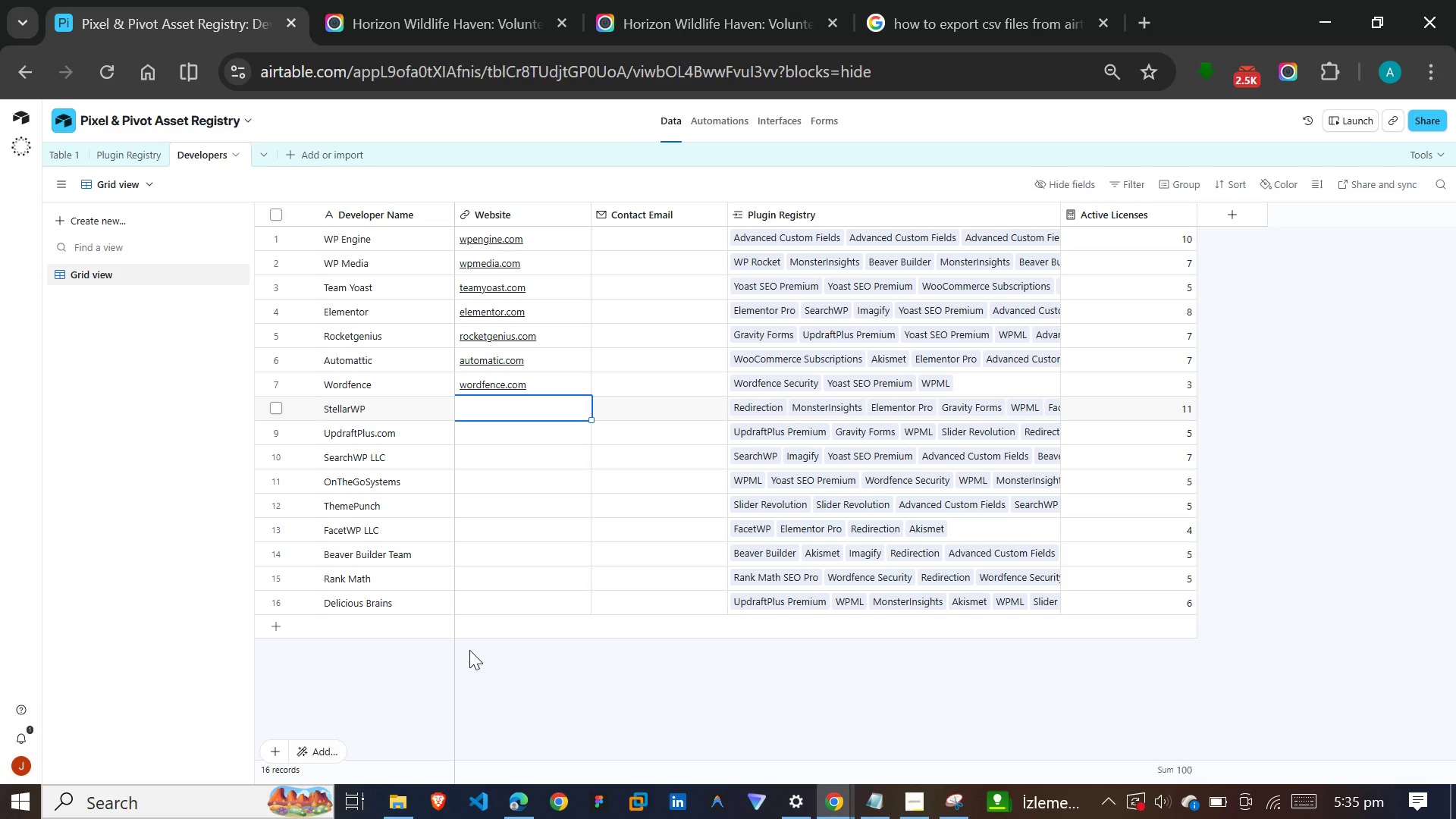 
type(stellarwp.com)
 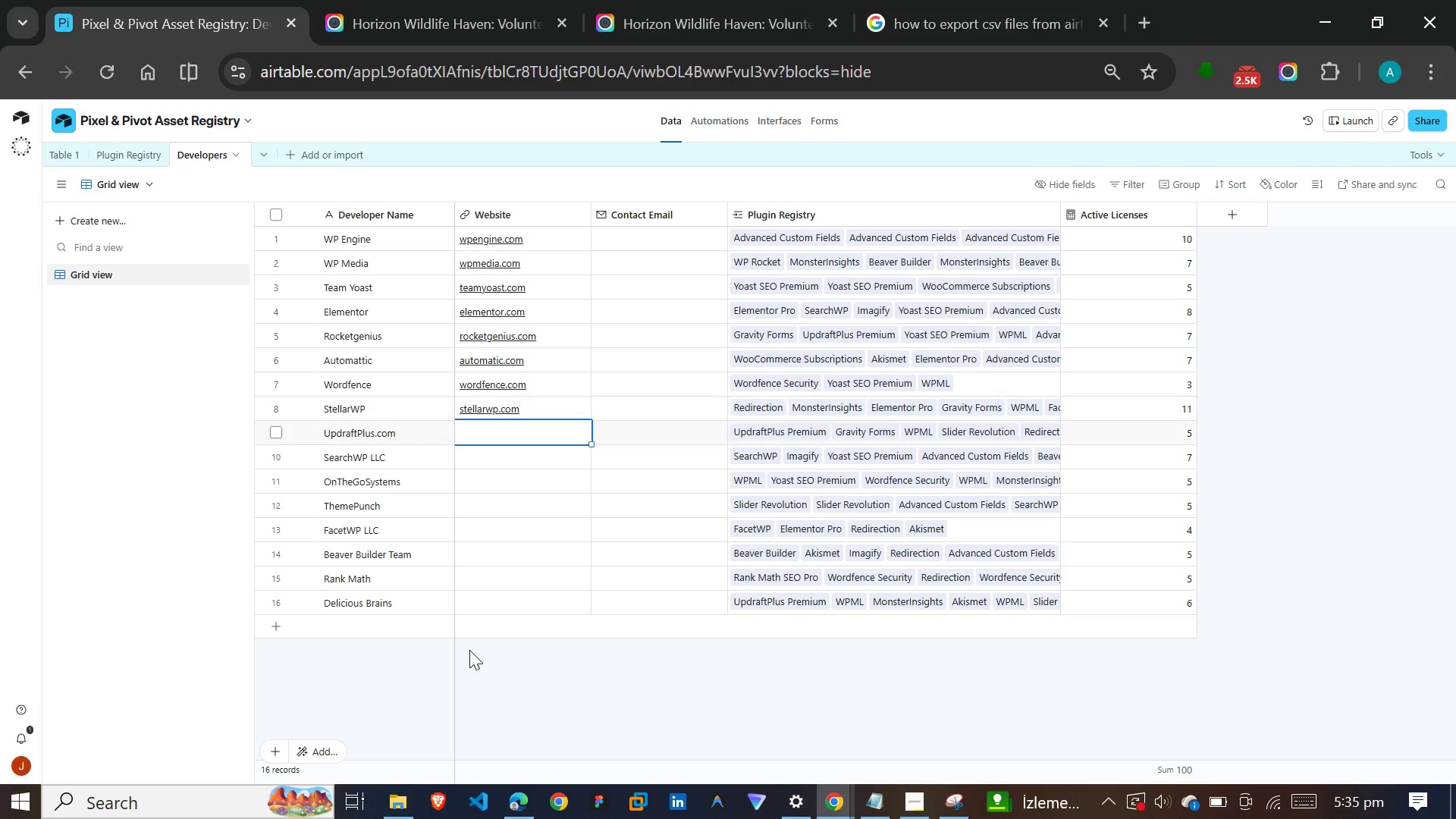 
key(Enter)
 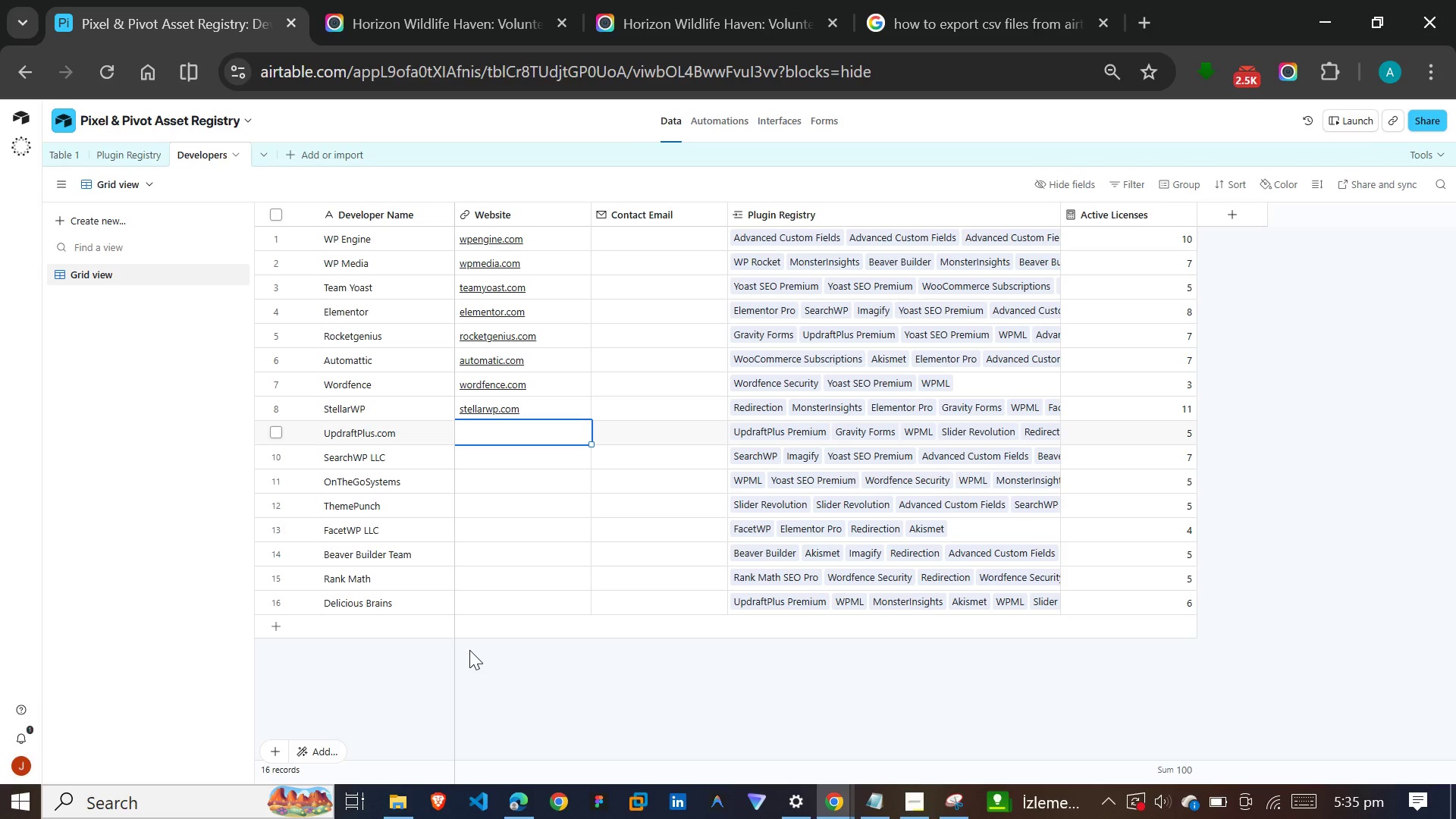 
type(updraftplus.com)
 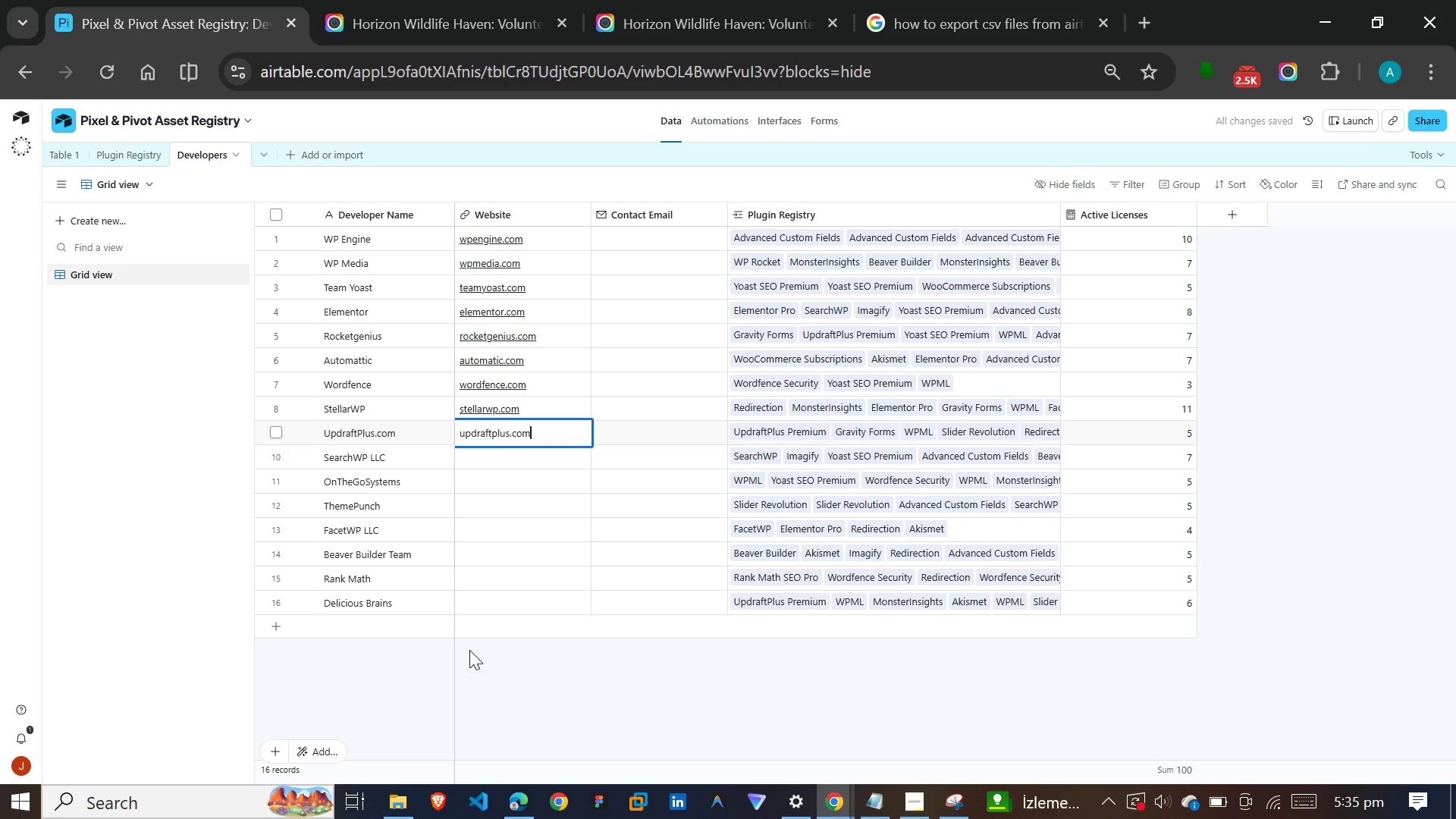 
key(Enter)
 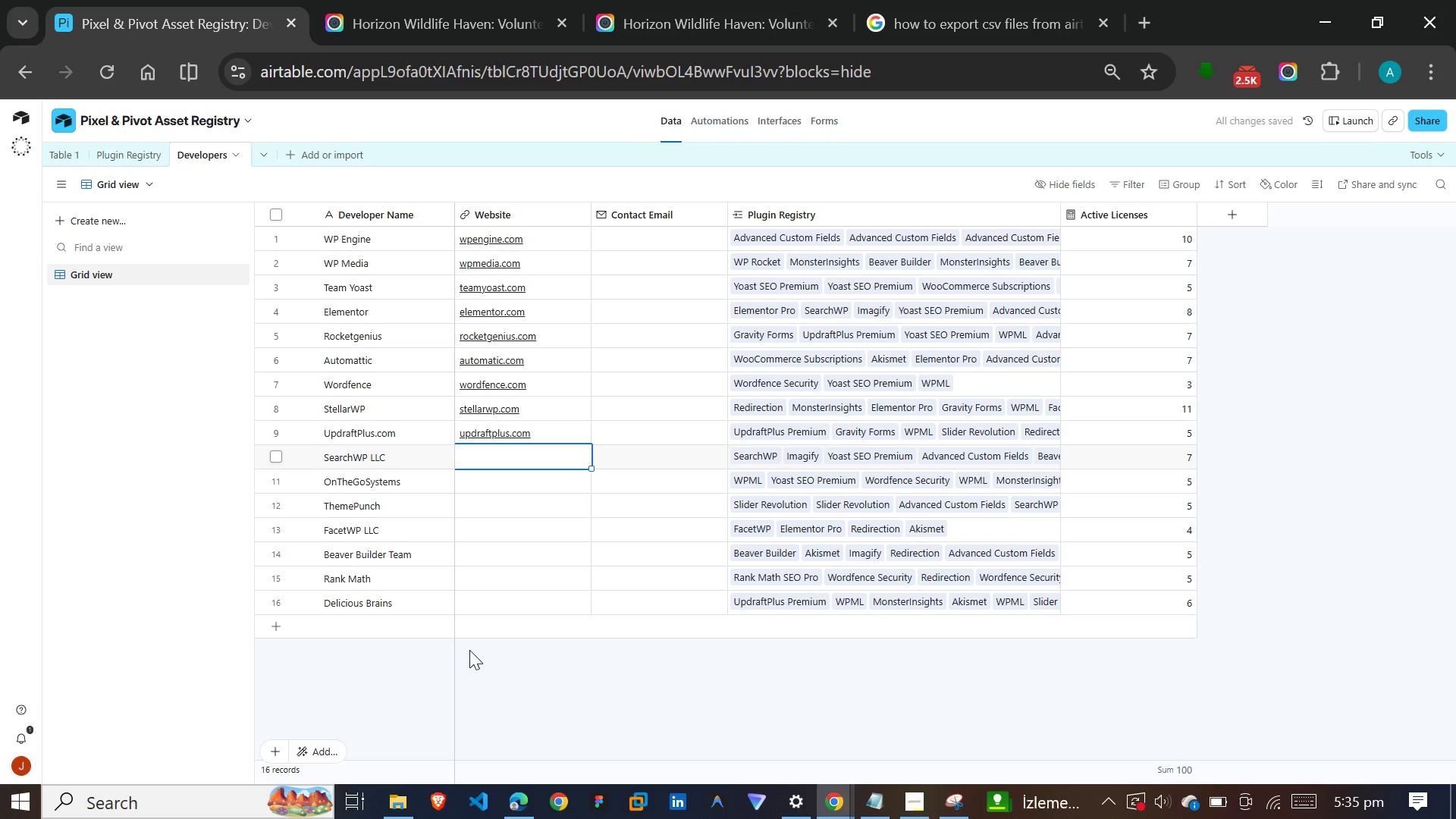 
type(sw)
key(Backspace)
type(earchwpllc.com)
 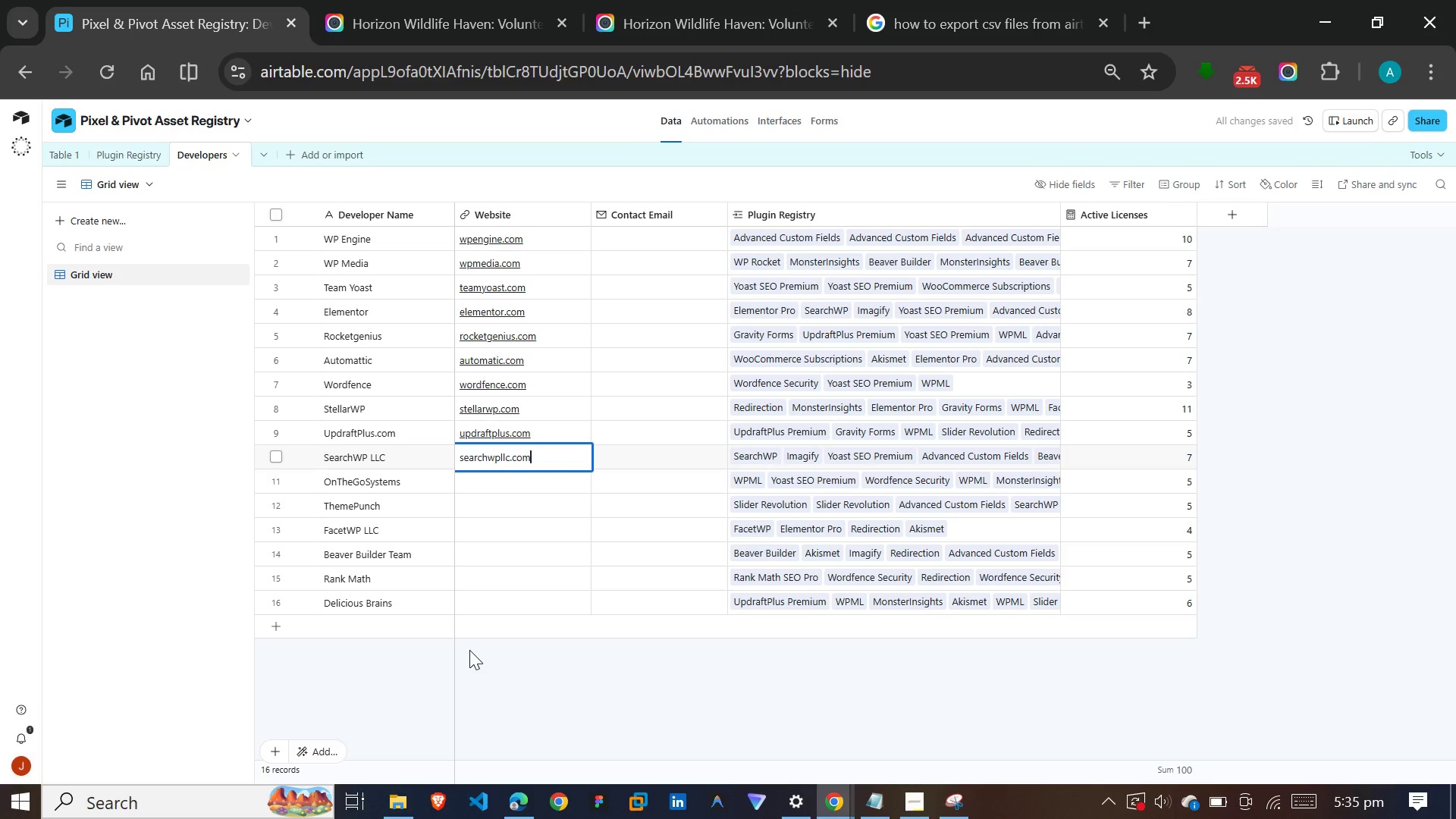 
key(Enter)
 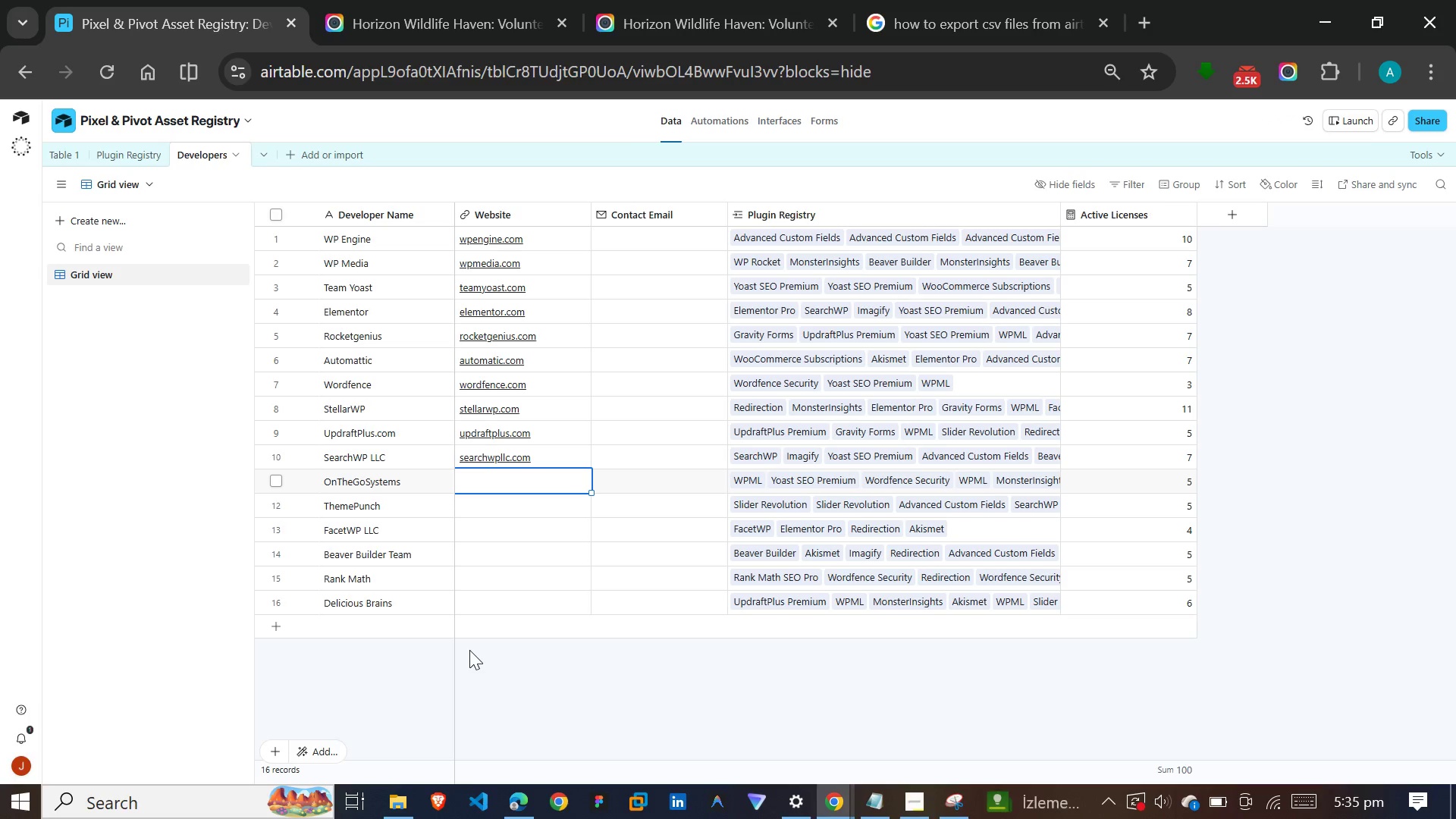 
type(onthegosystems.com)
 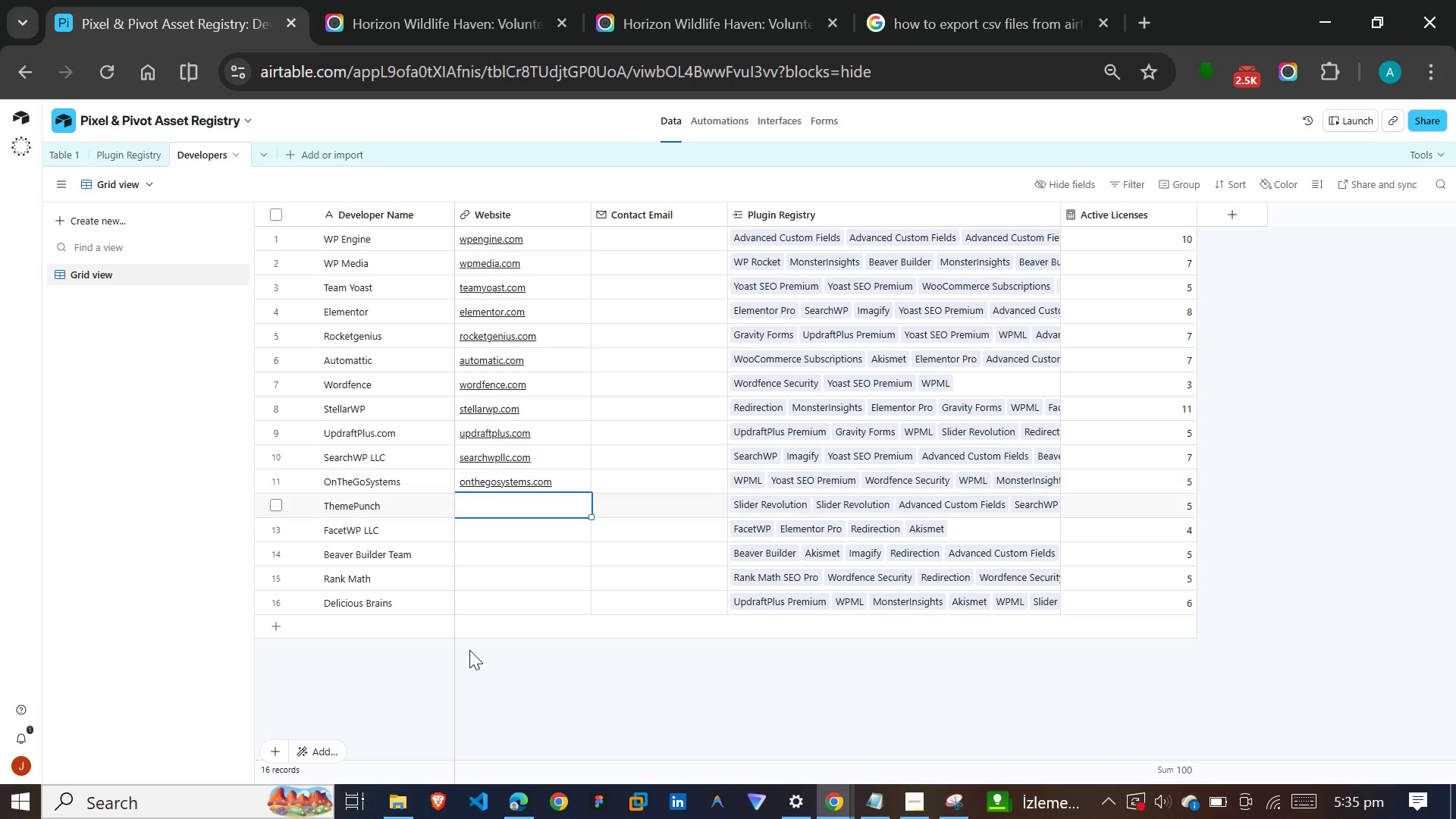 
key(Enter)
 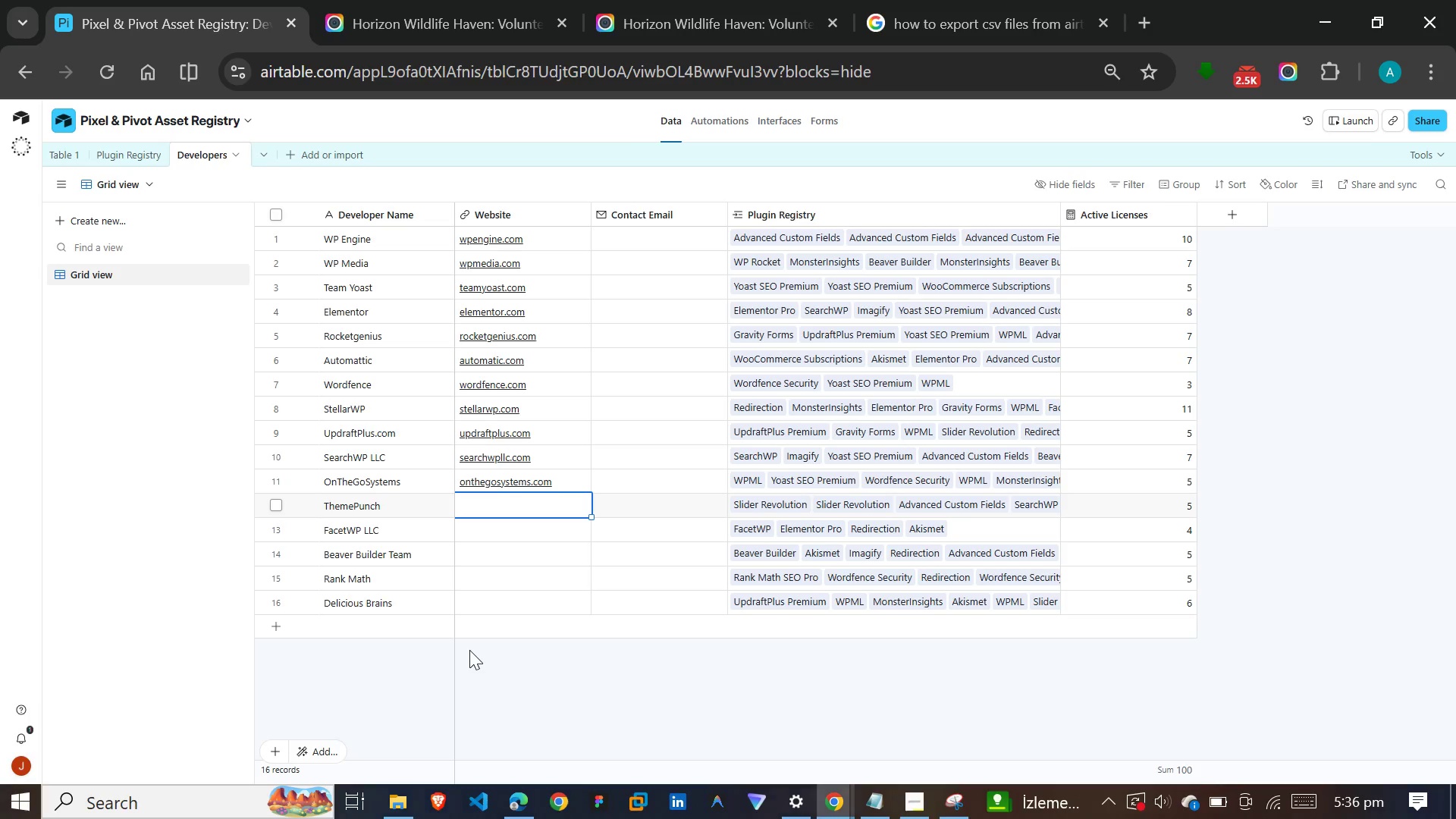 
type(themepunch.com)
 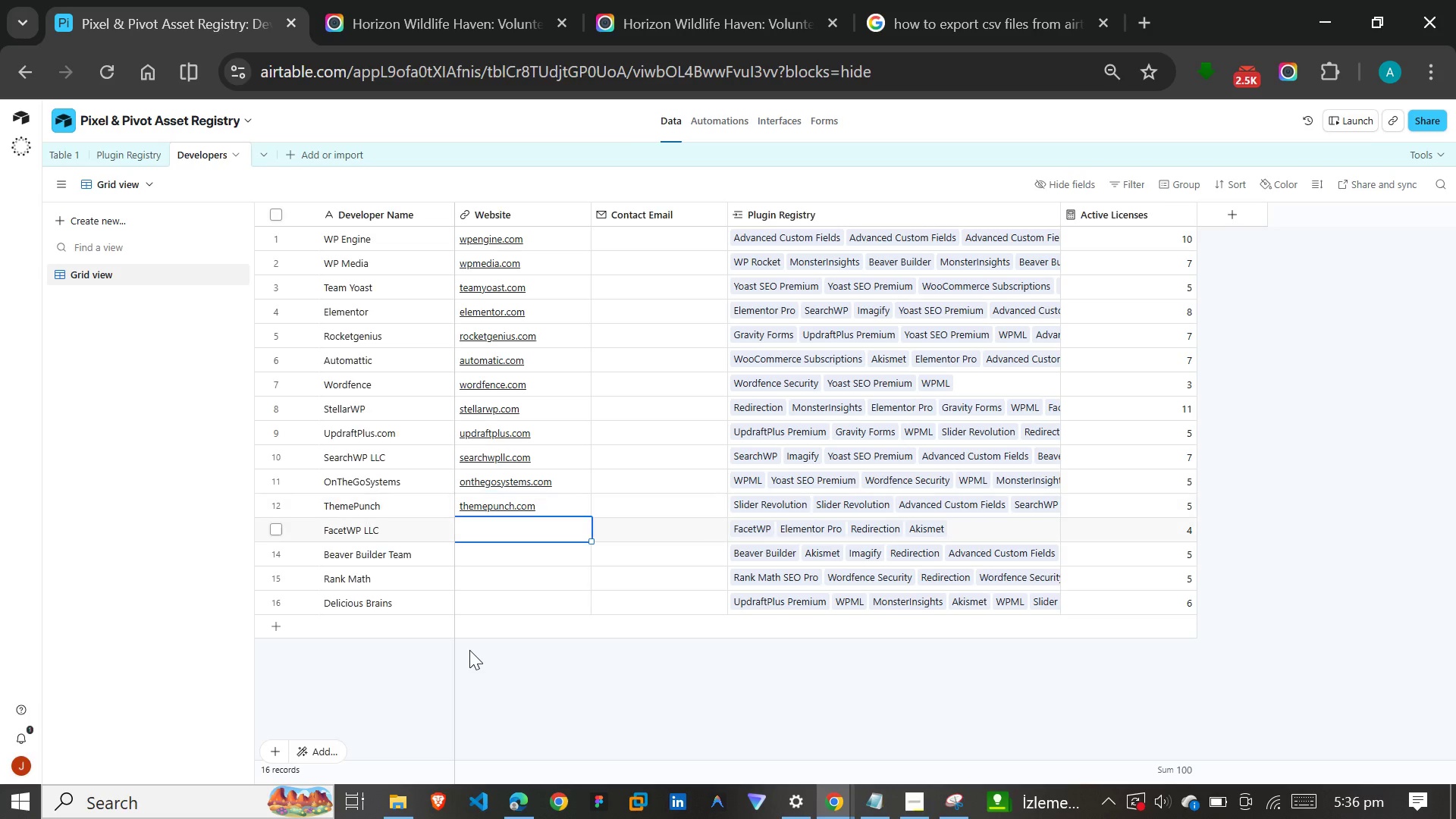 
key(Enter)
 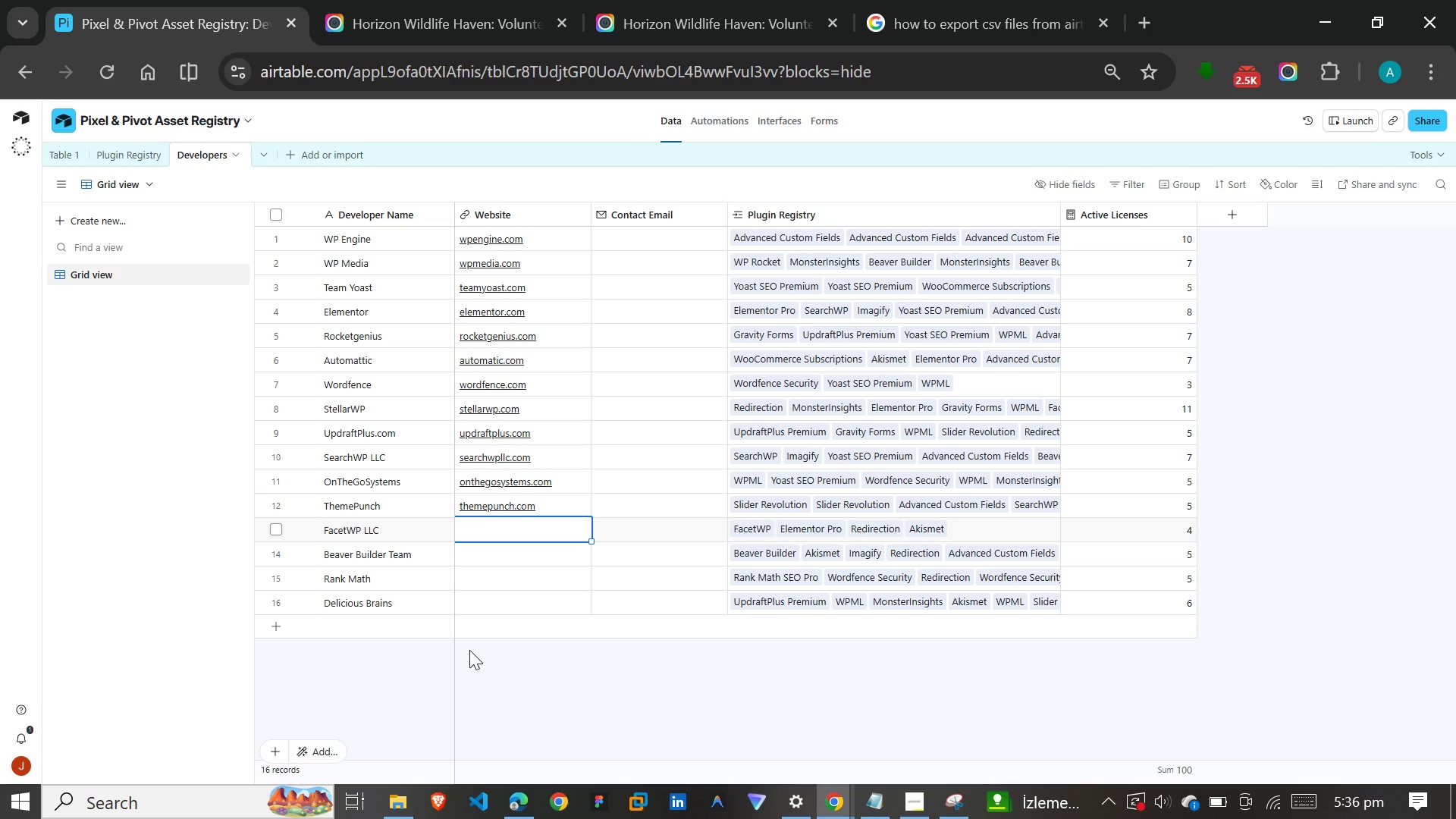 
type(facetwpllc.com)
 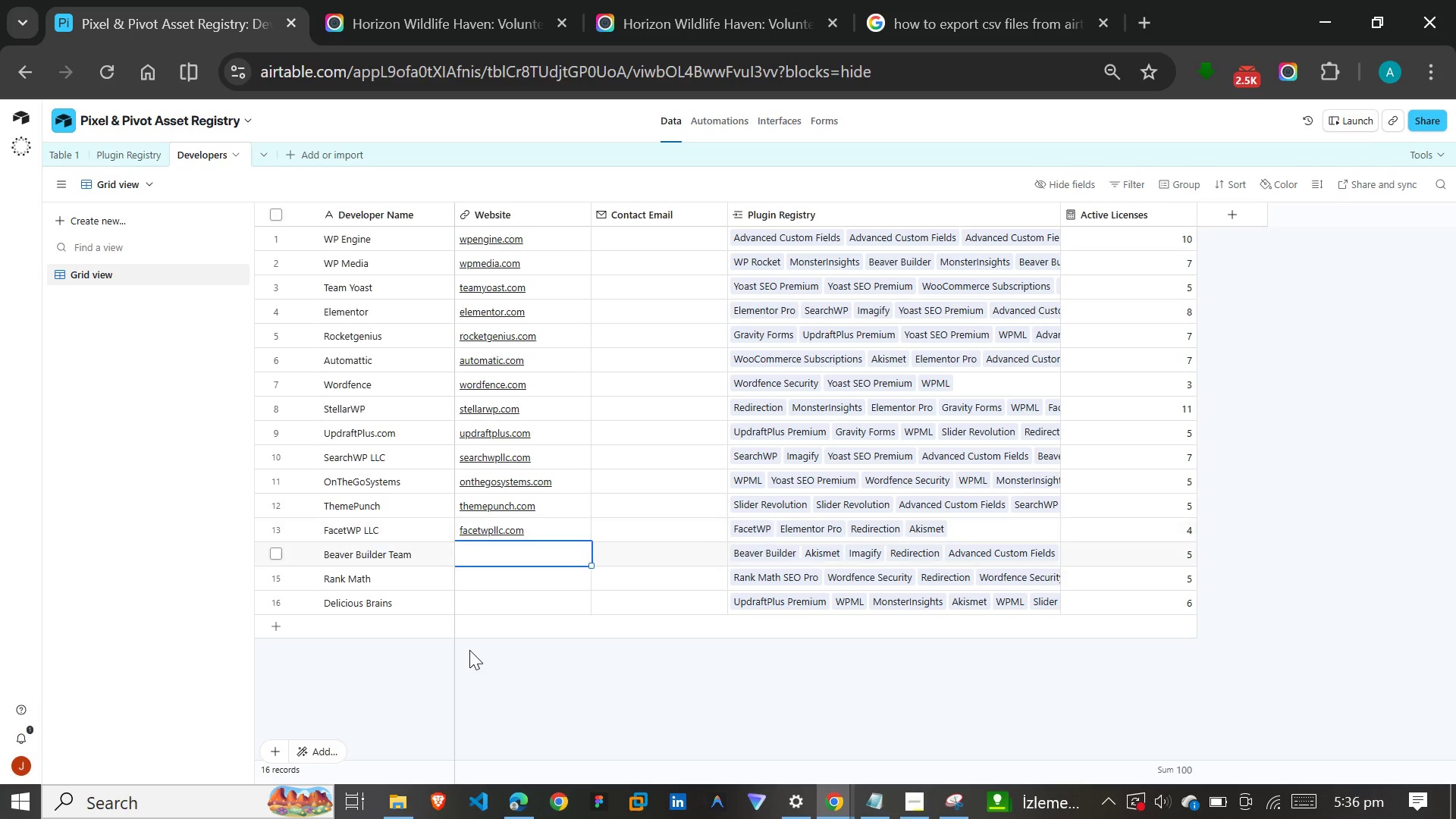 
key(Enter)
 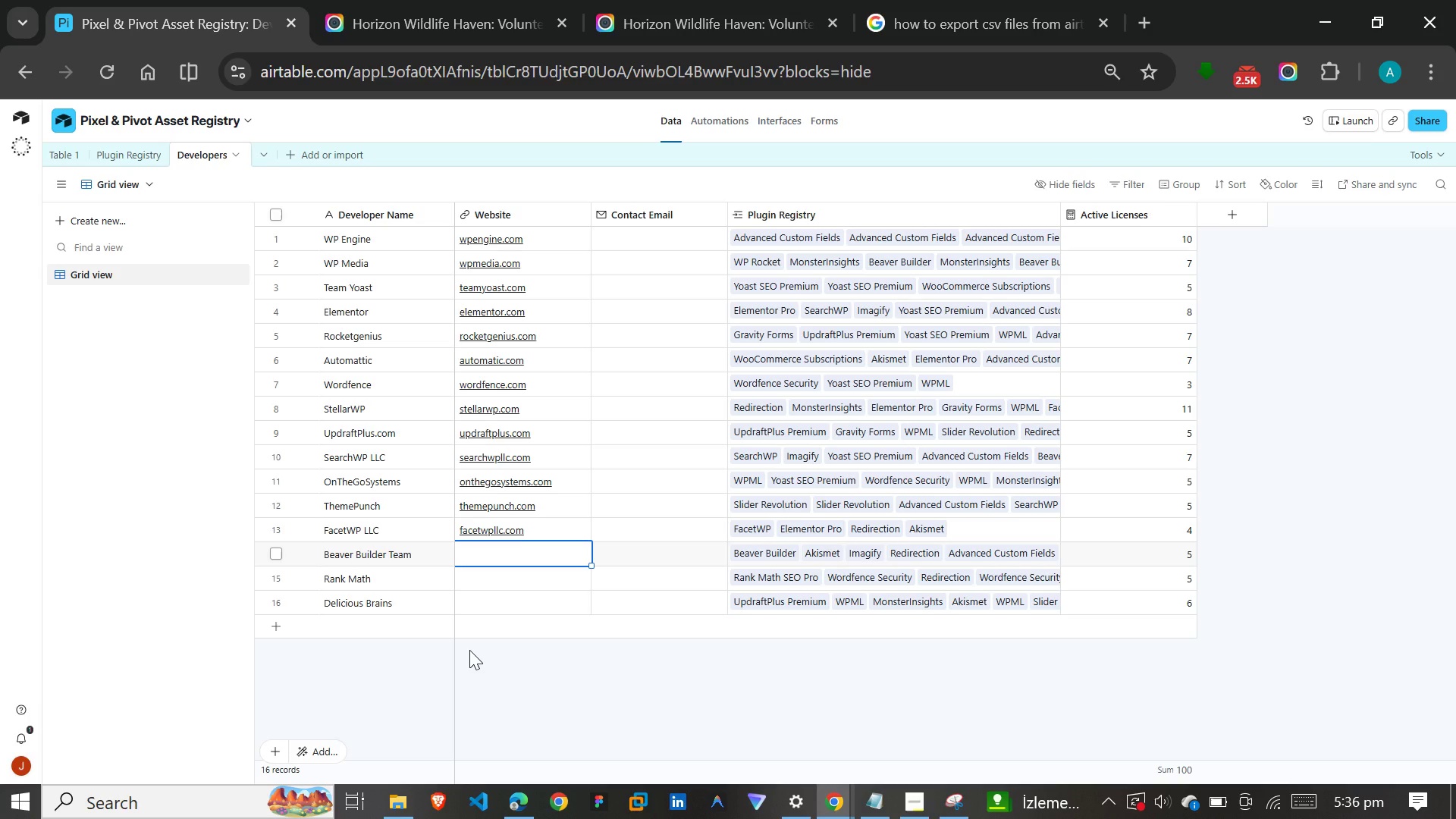 
type(beaverbuilderte)
key(Backspace)
key(Backspace)
type(.com)
 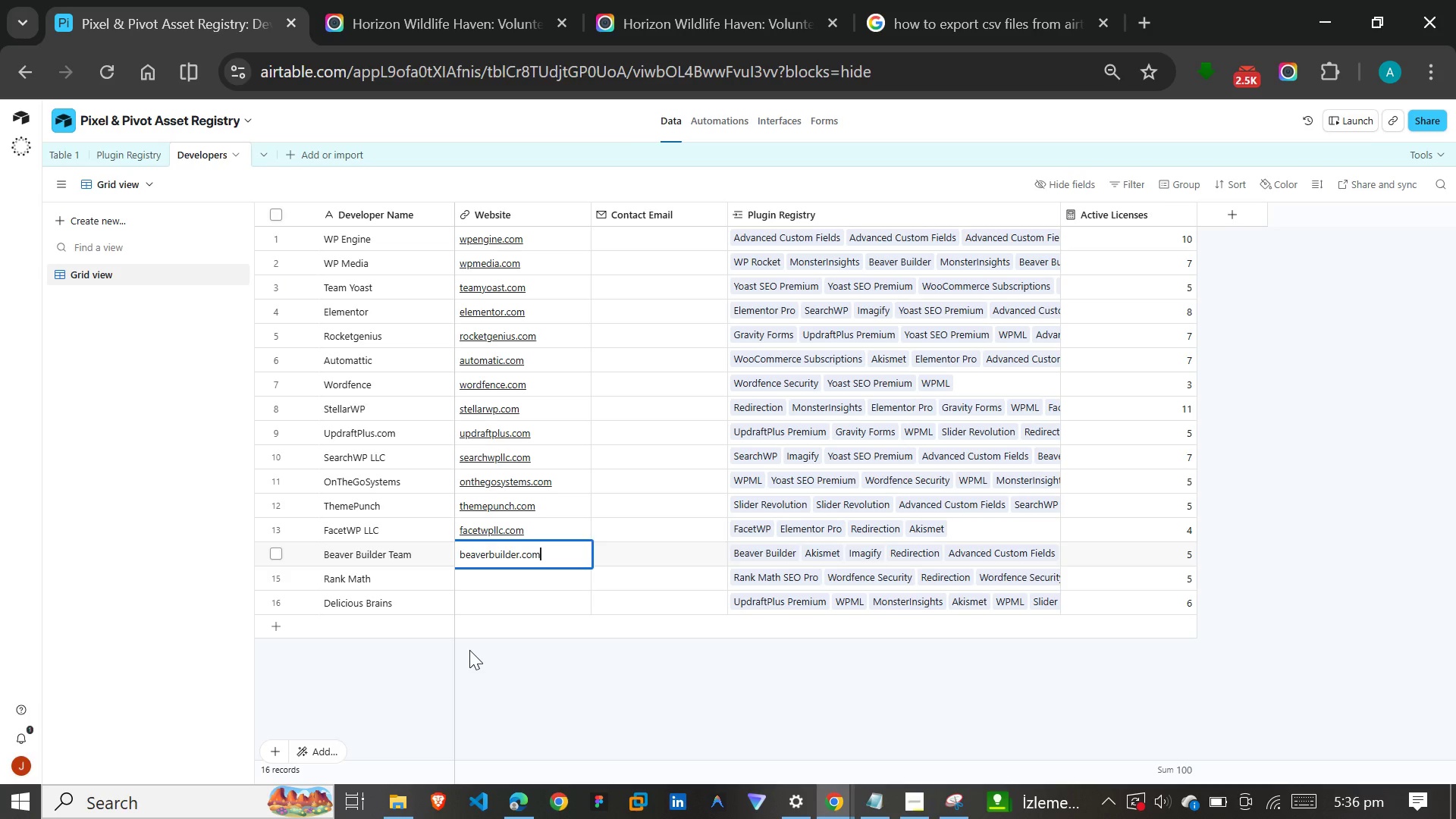 
key(Enter)
 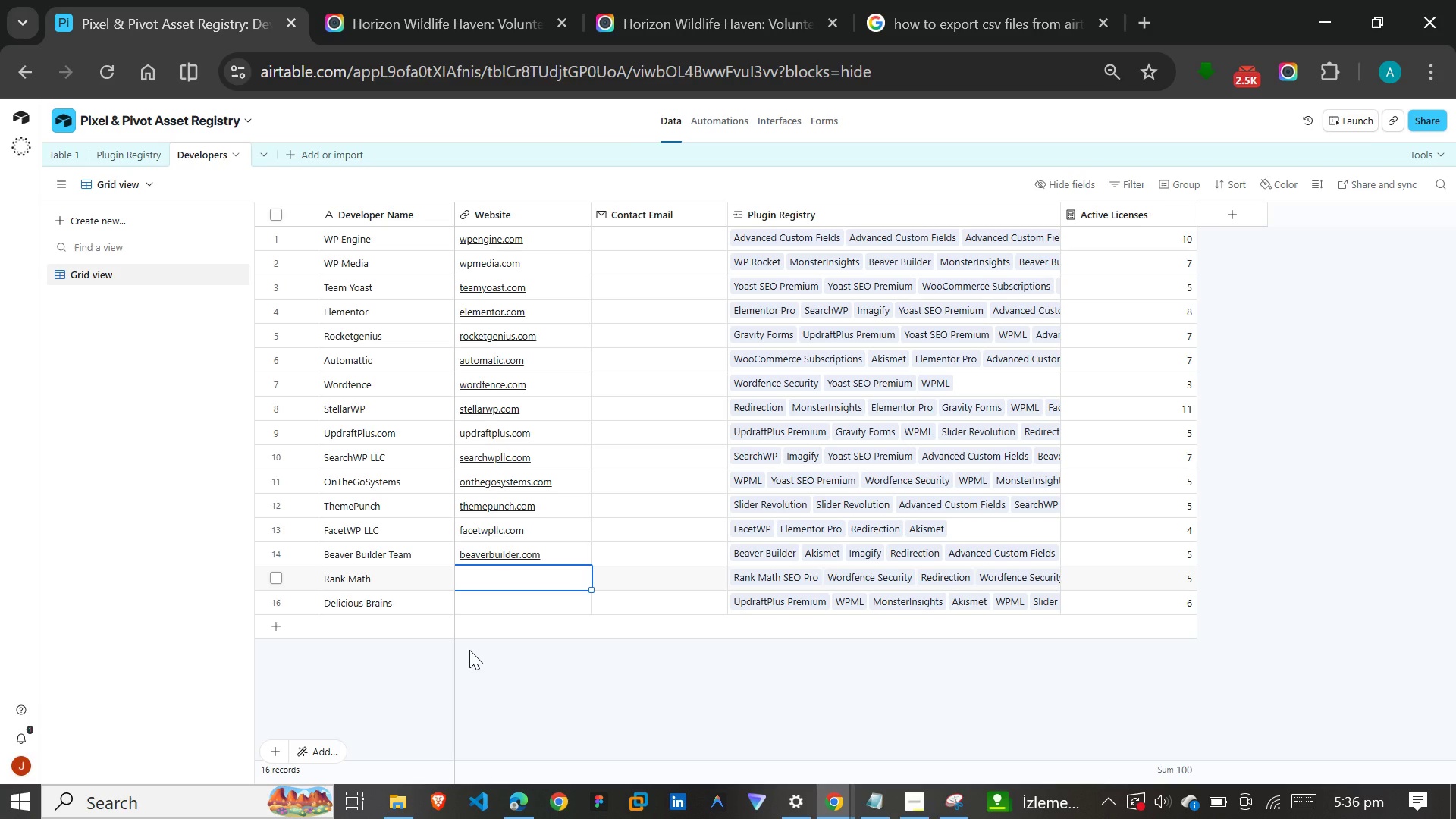 
type(rankmath.com)
 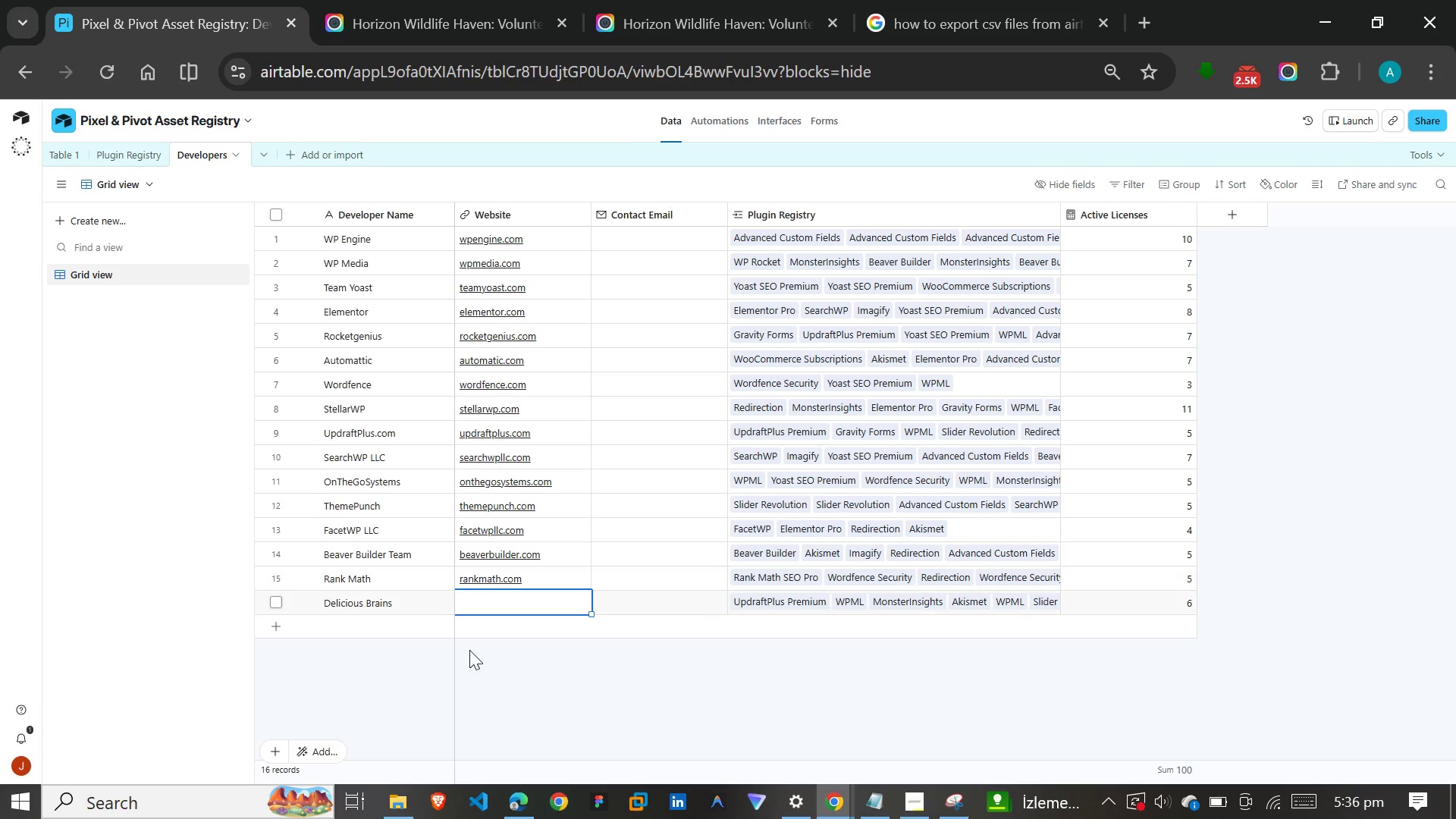 
key(Enter)
 